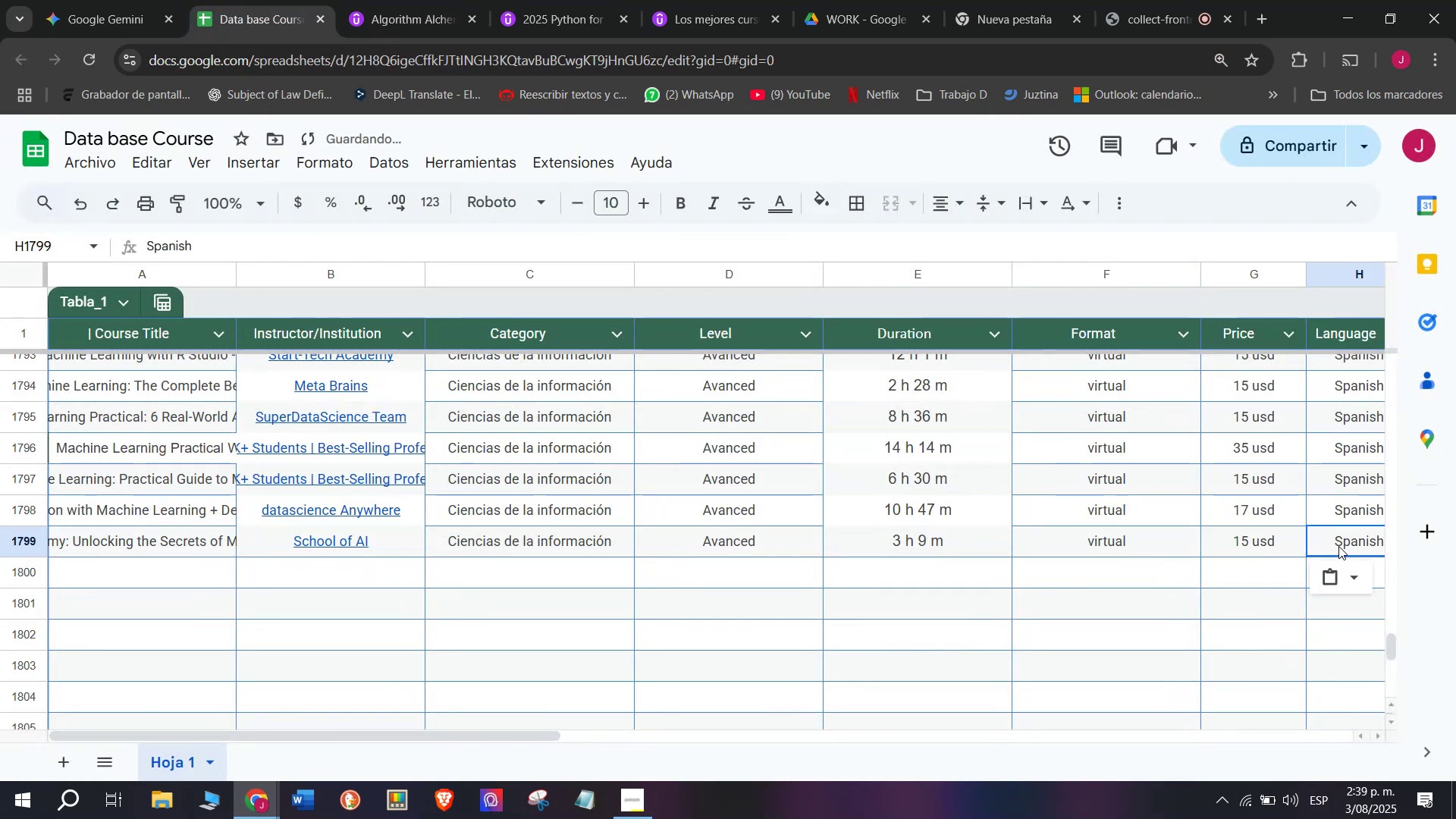 
key(Control+ControlLeft)
 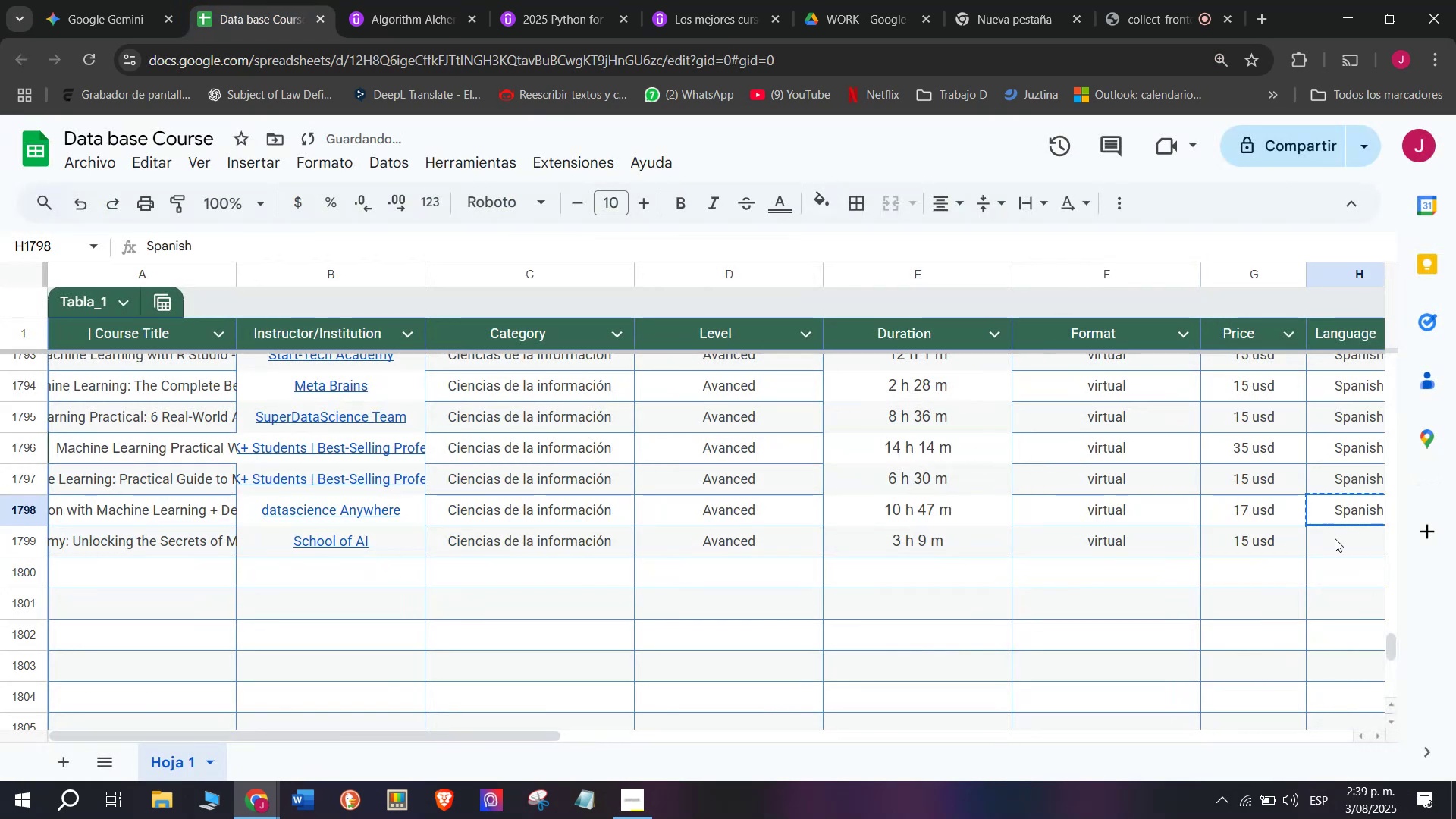 
key(Control+C)
 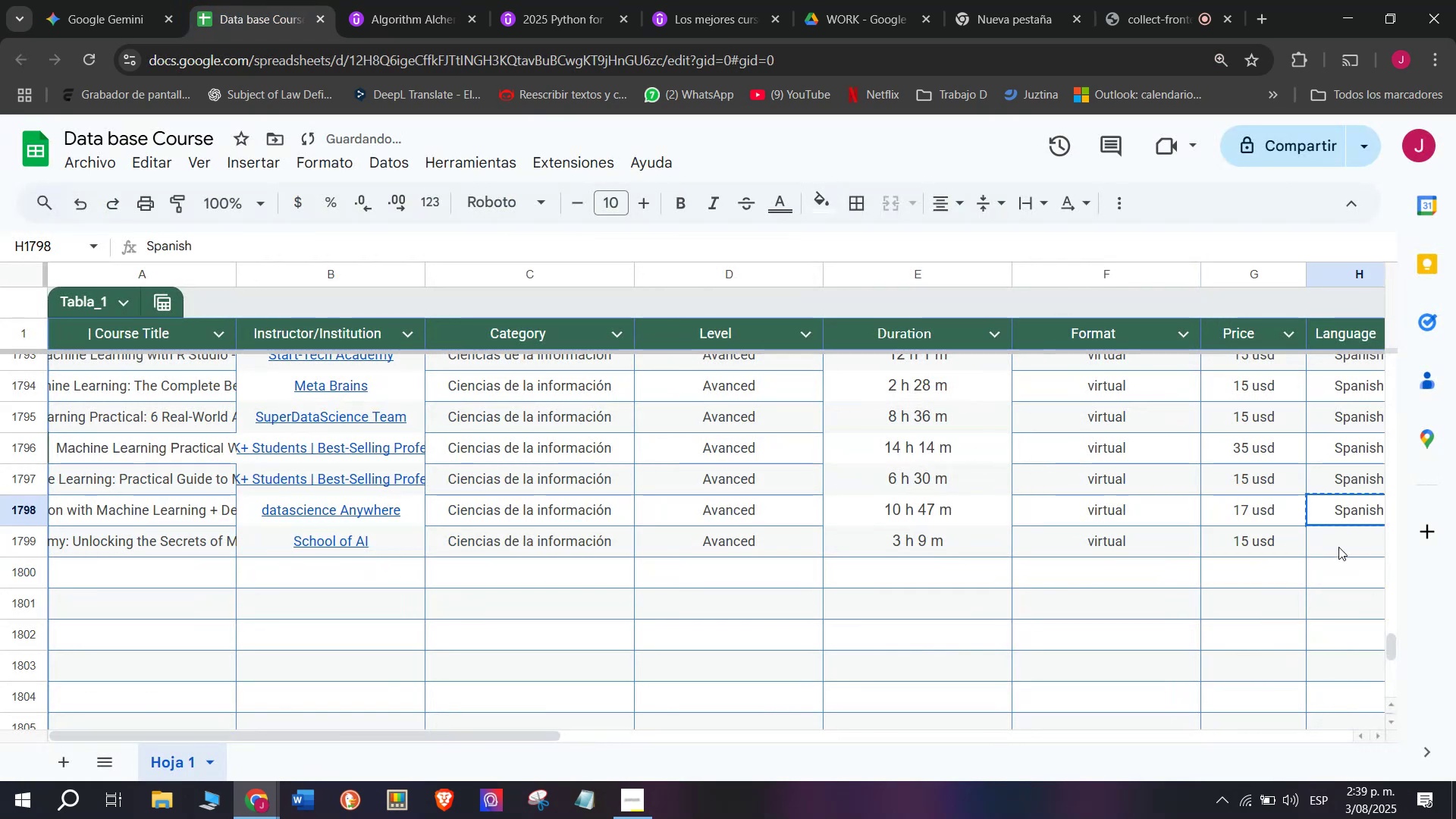 
key(Z)
 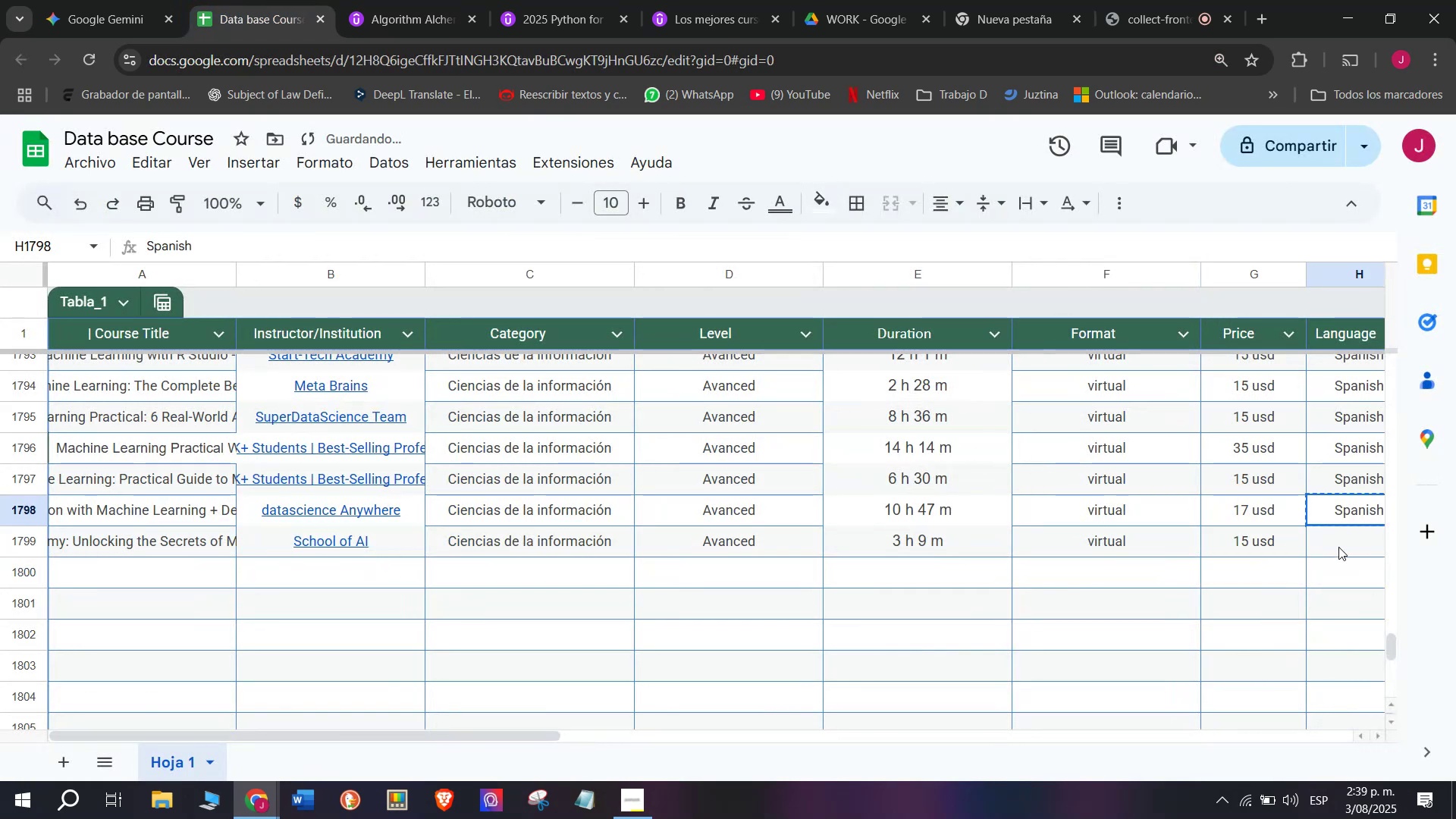 
key(Control+ControlLeft)
 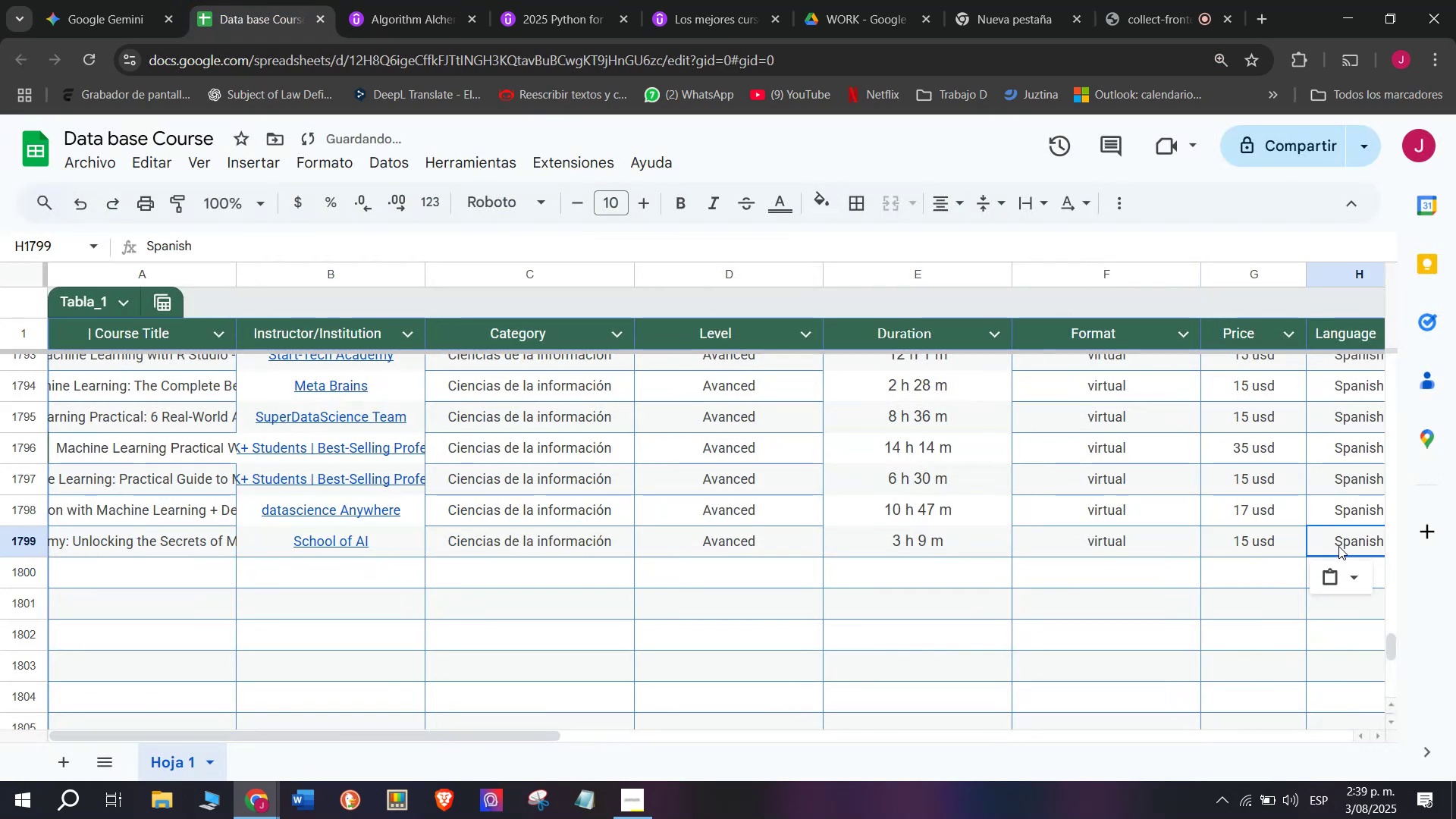 
key(Control+V)
 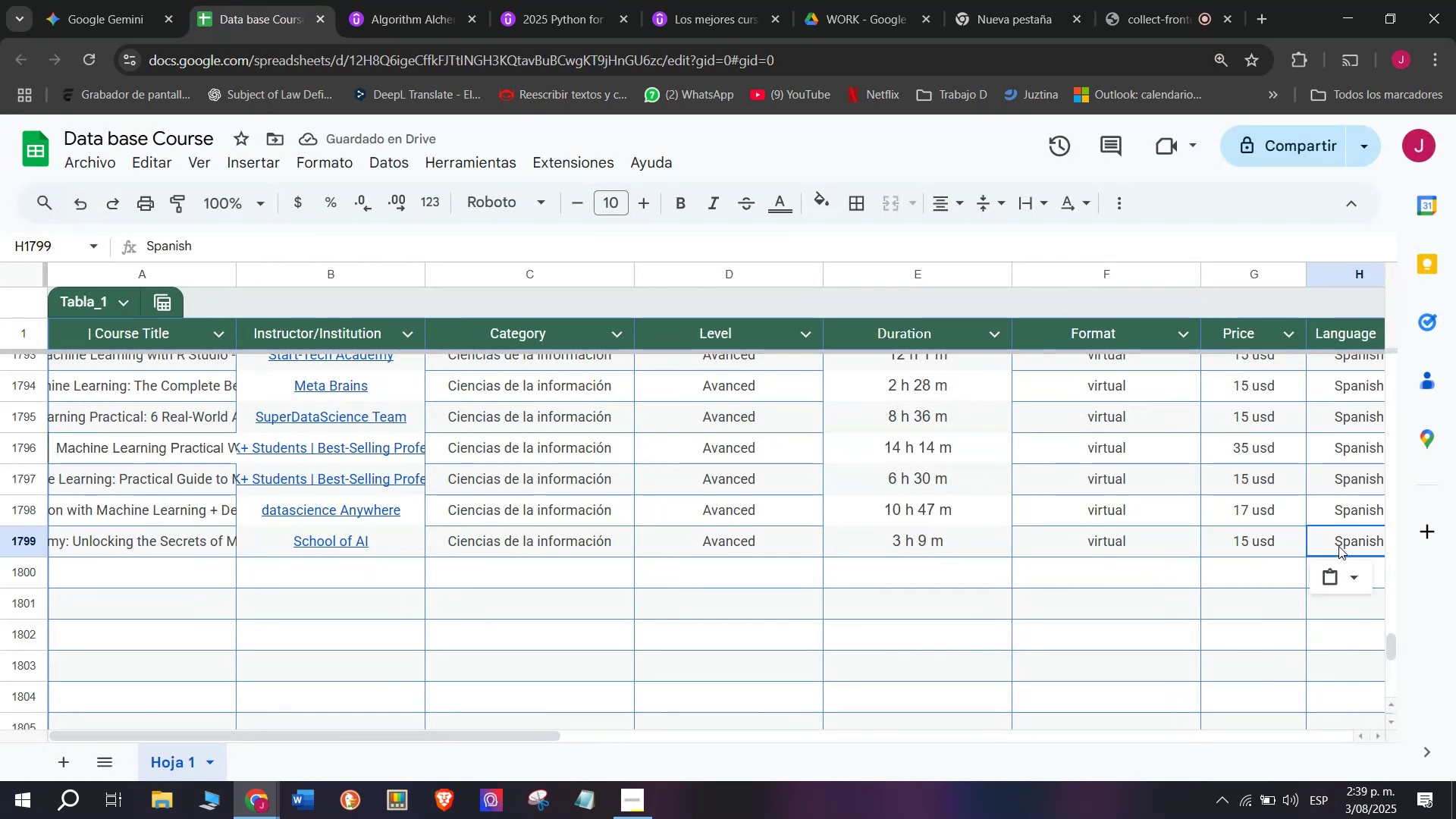 
wait(10.33)
 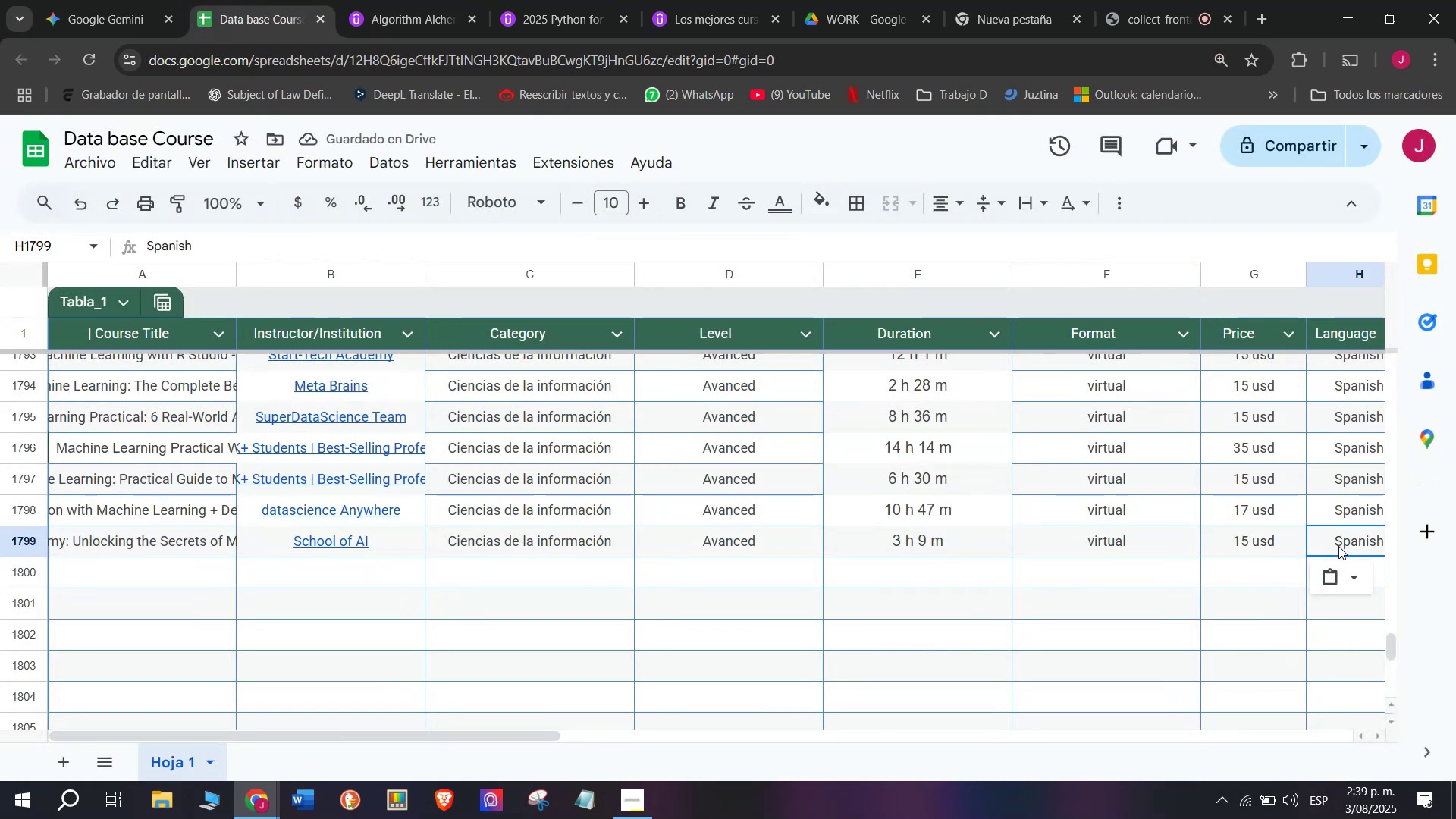 
right_click([1338, 546])
 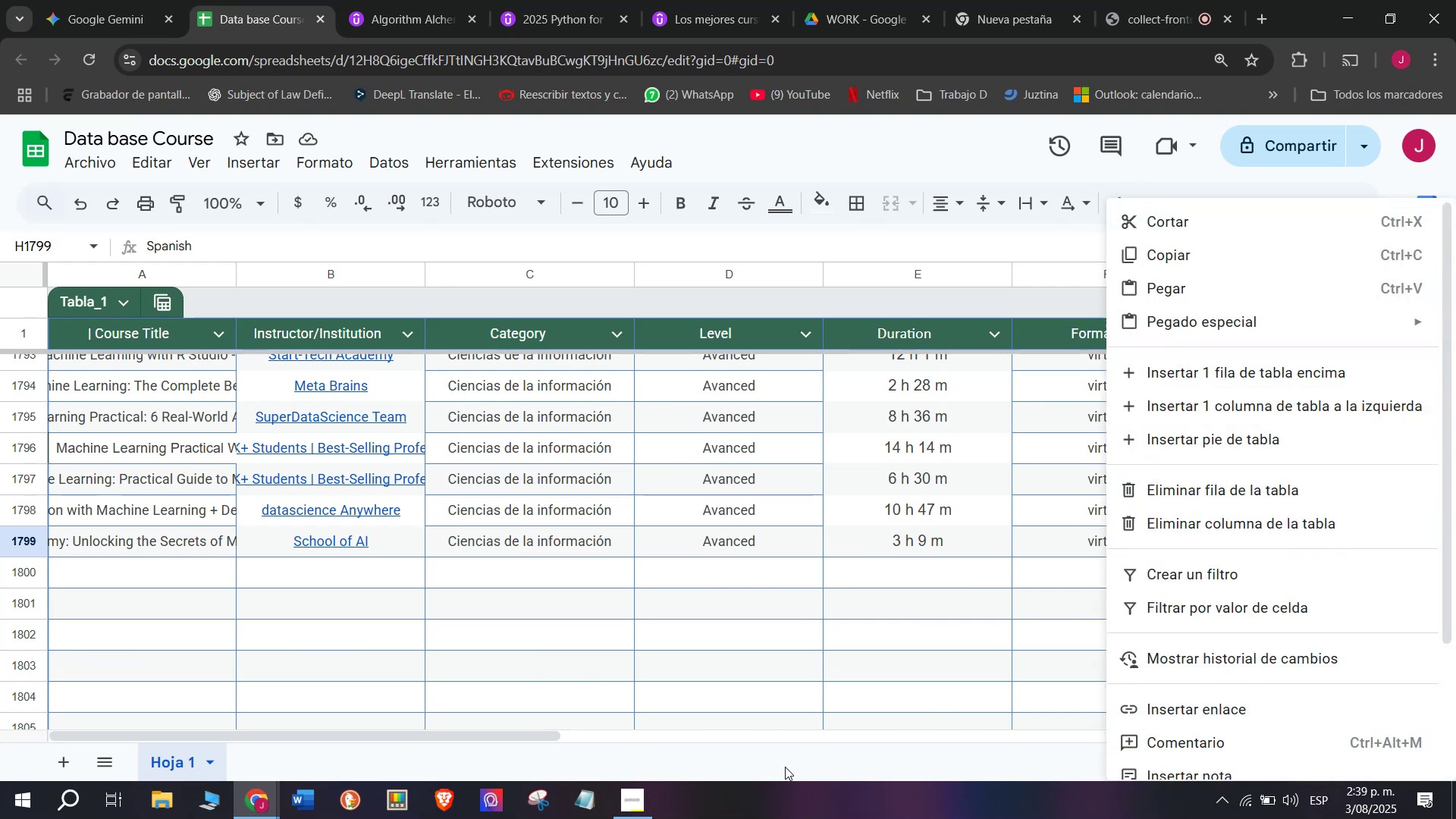 
left_click([789, 678])
 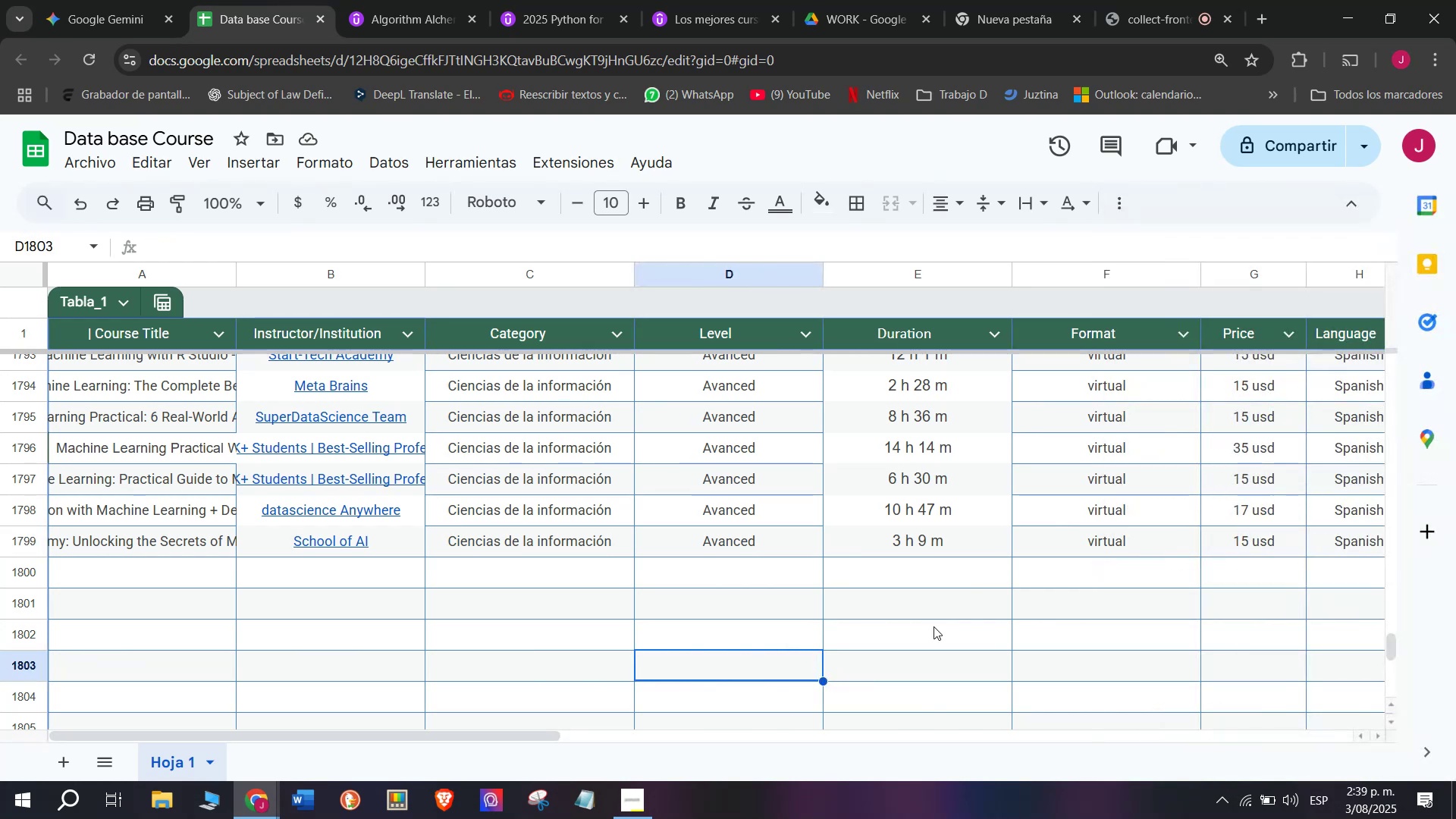 
scroll: coordinate [544, 589], scroll_direction: down, amount: 3.0
 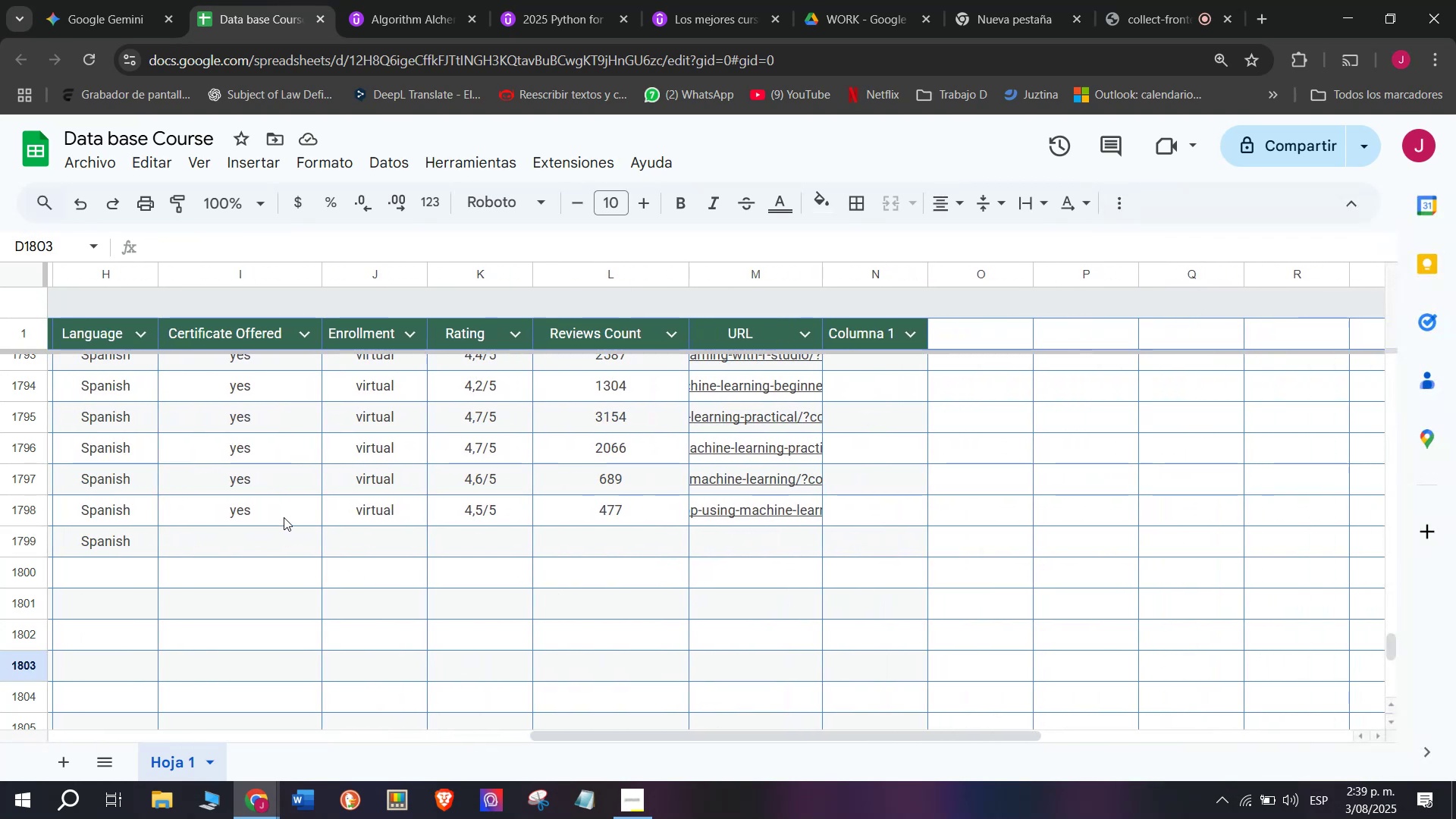 
key(Break)
 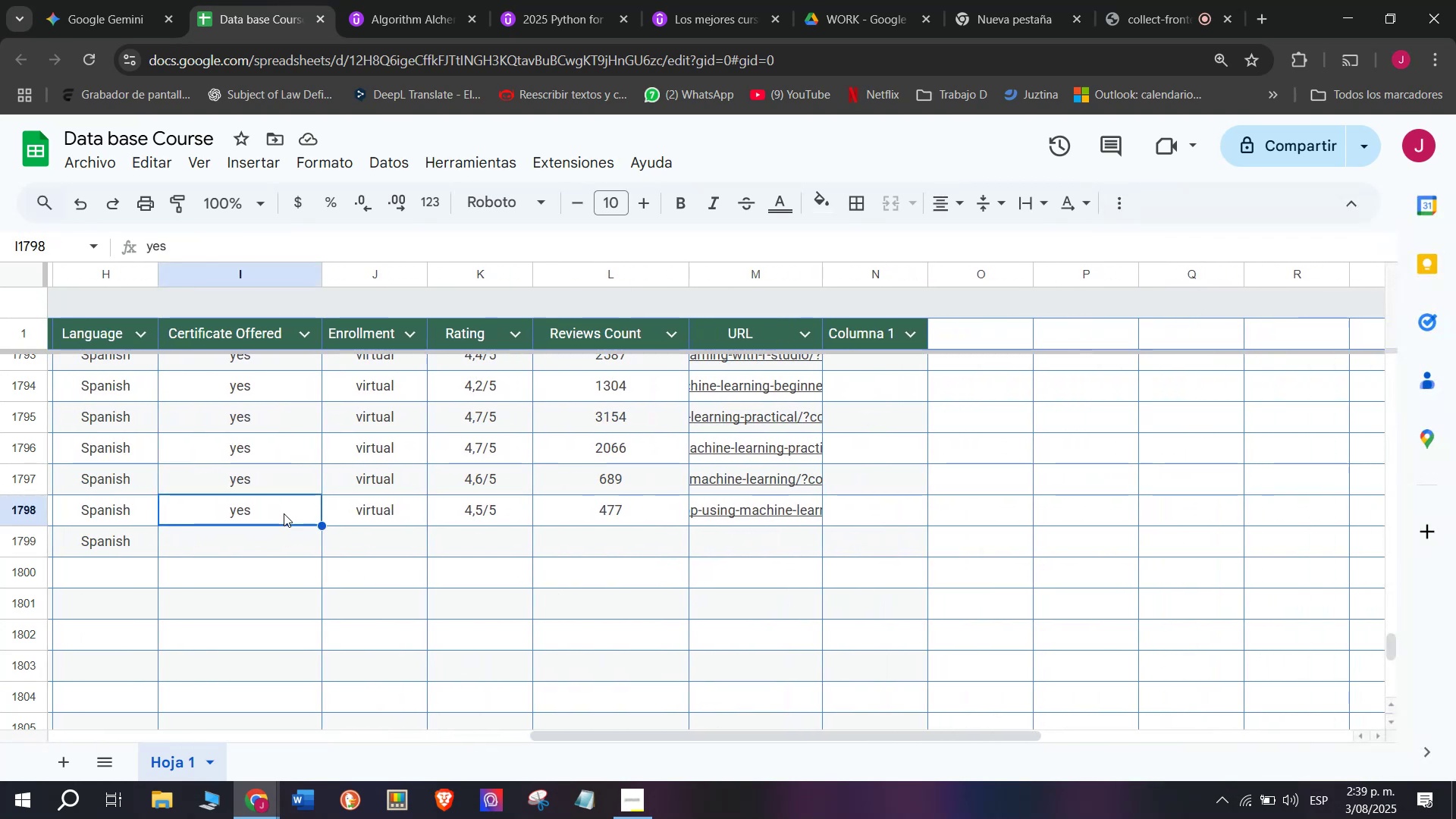 
key(Control+ControlLeft)
 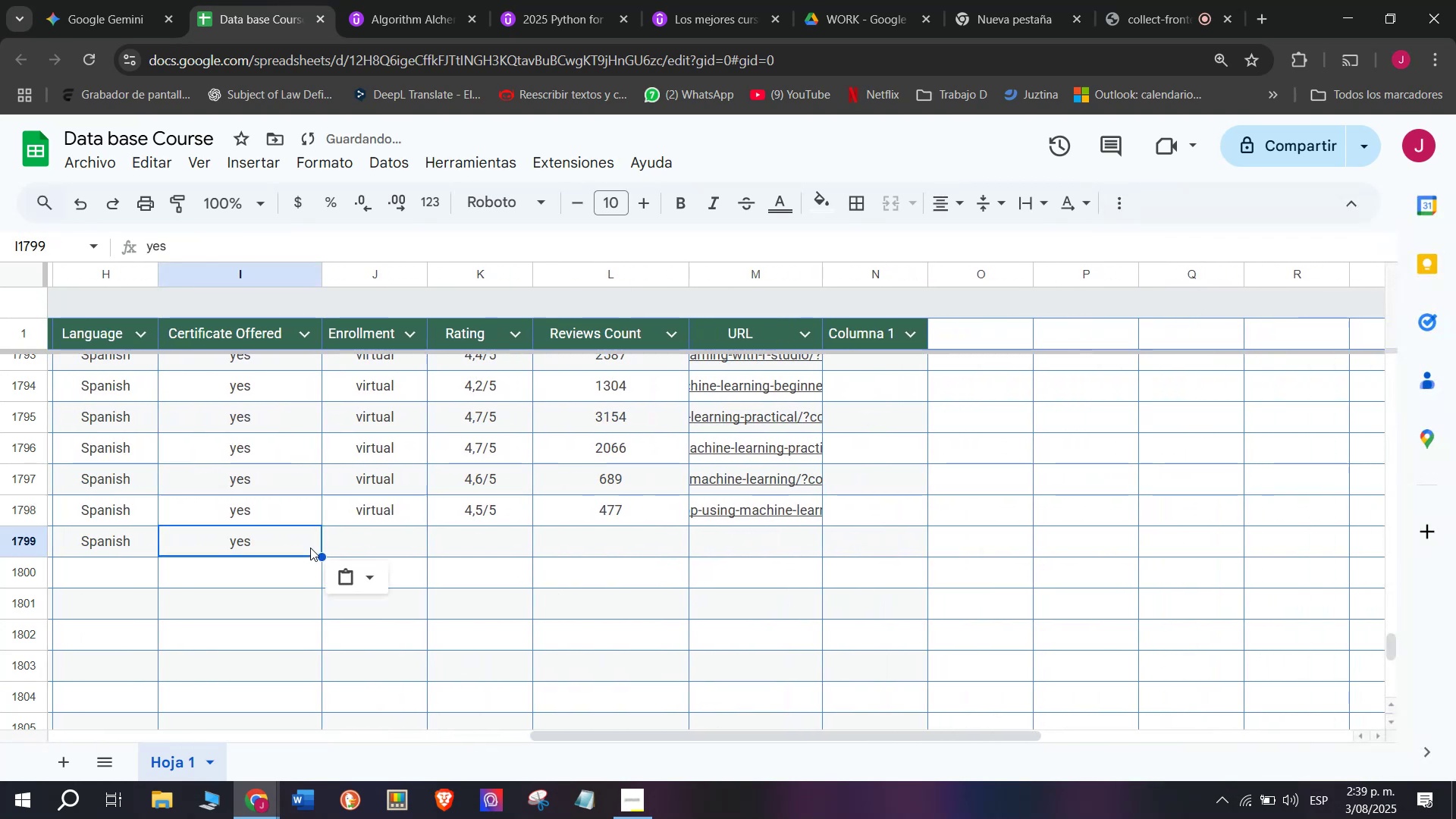 
key(Control+C)
 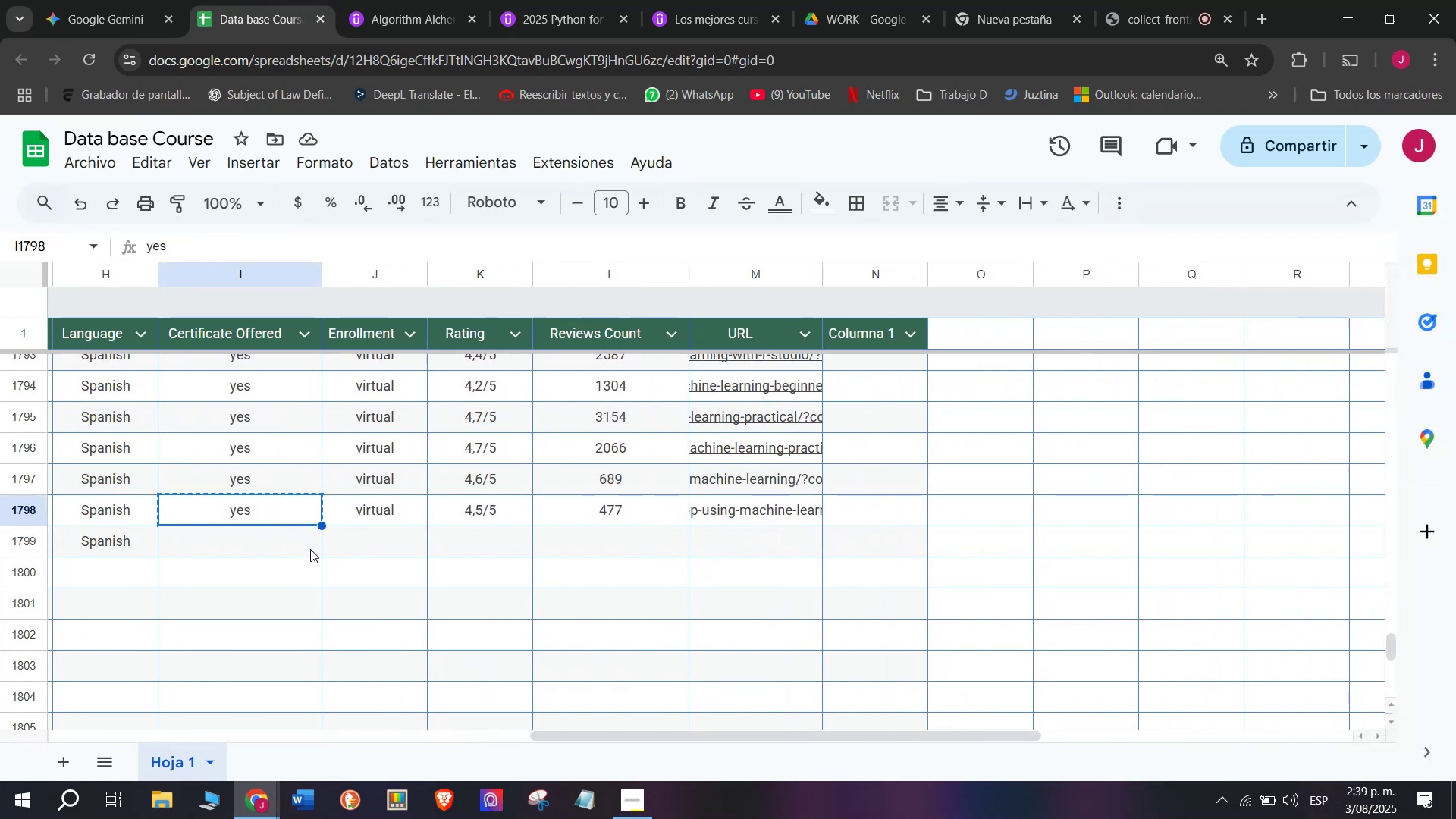 
key(Z)
 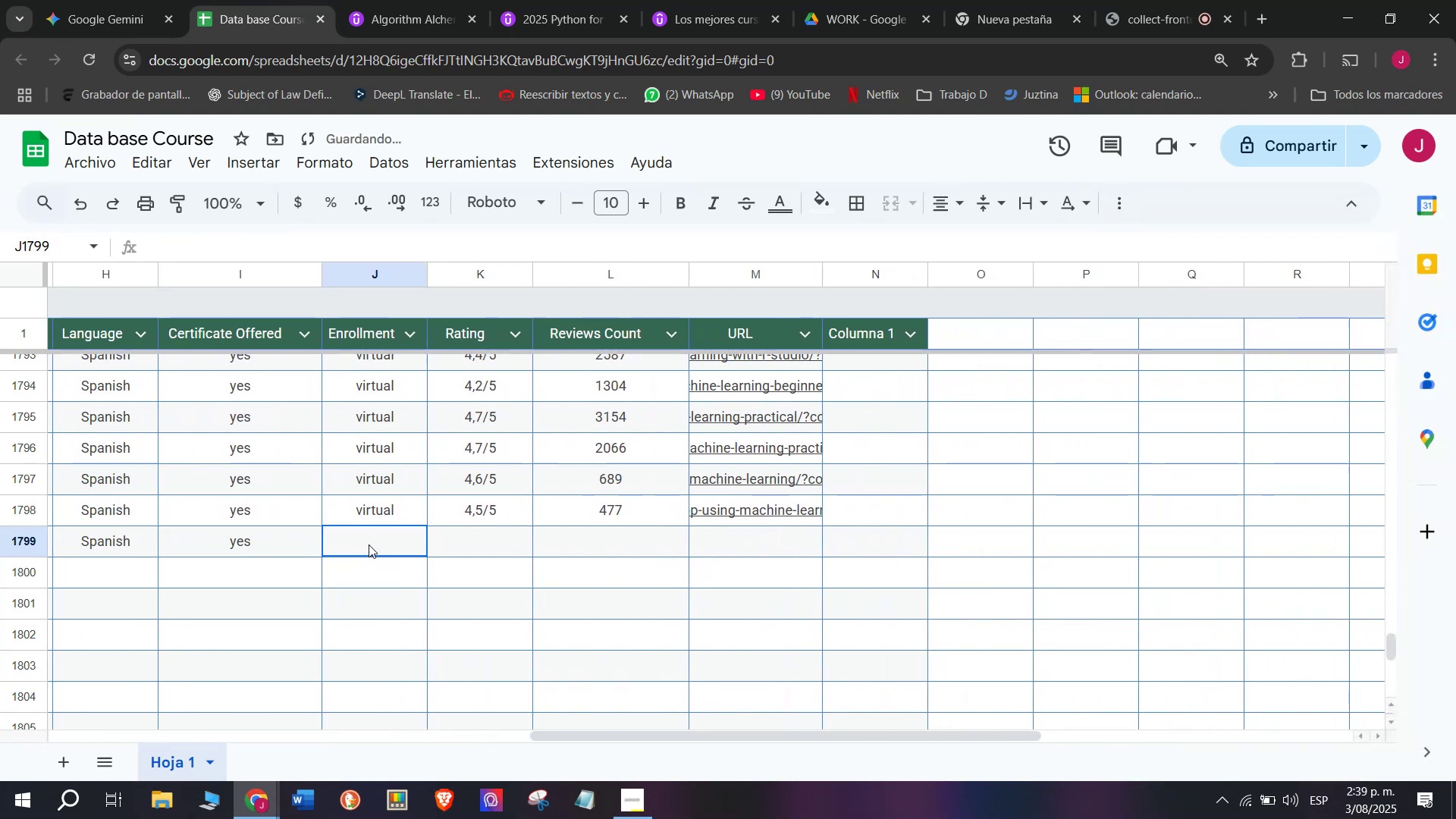 
key(Control+ControlLeft)
 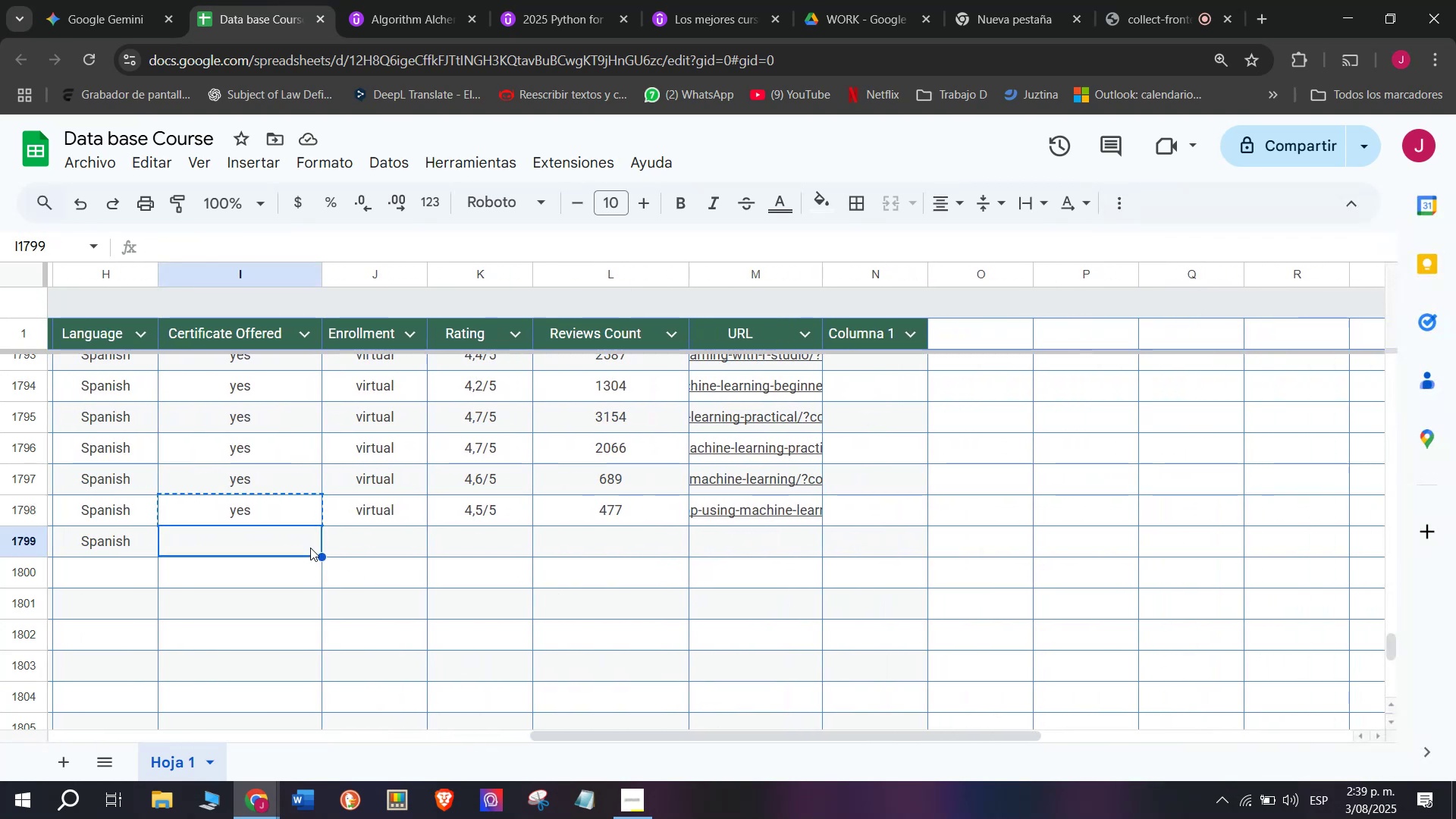 
key(Control+V)
 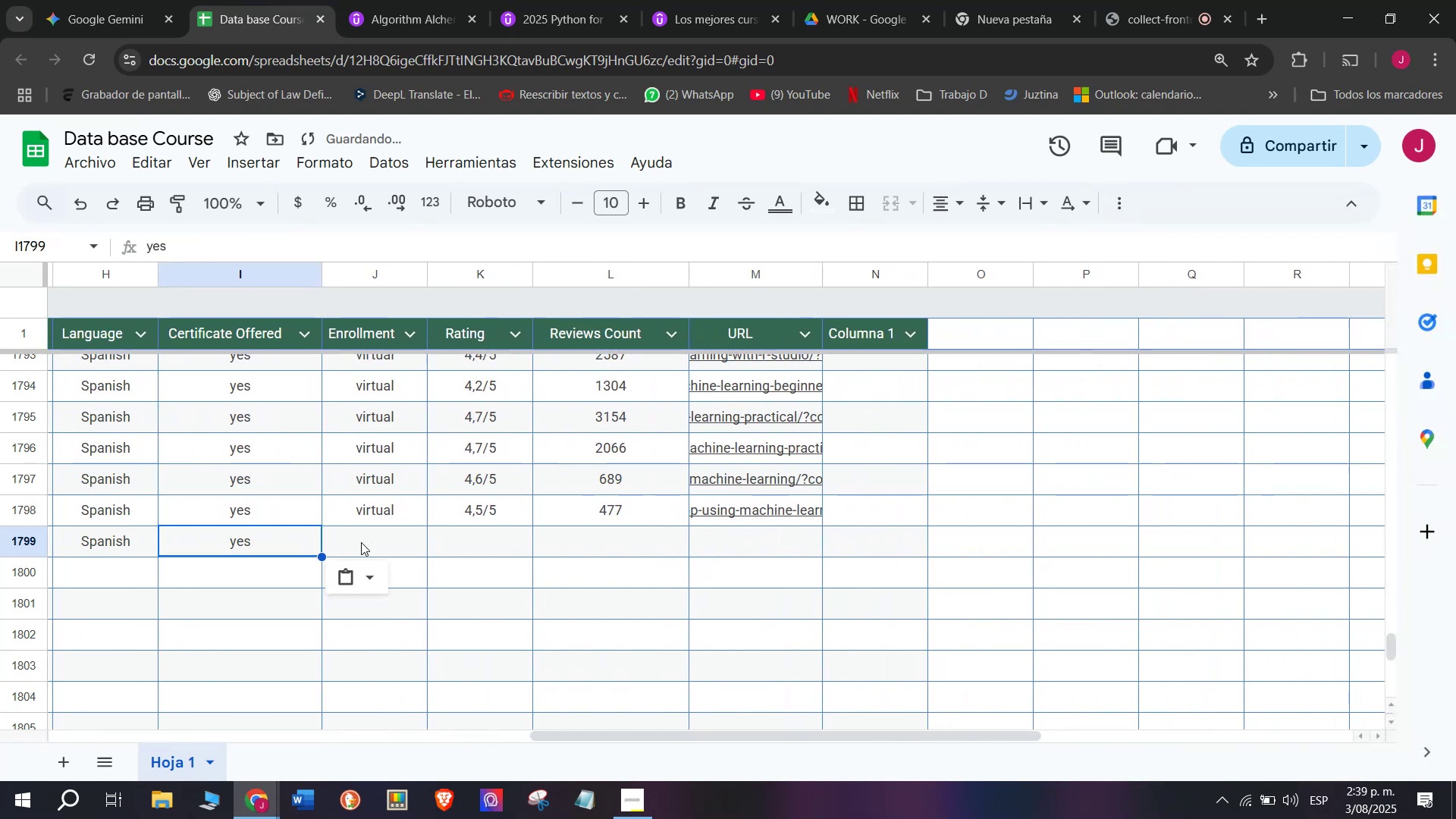 
left_click([369, 544])
 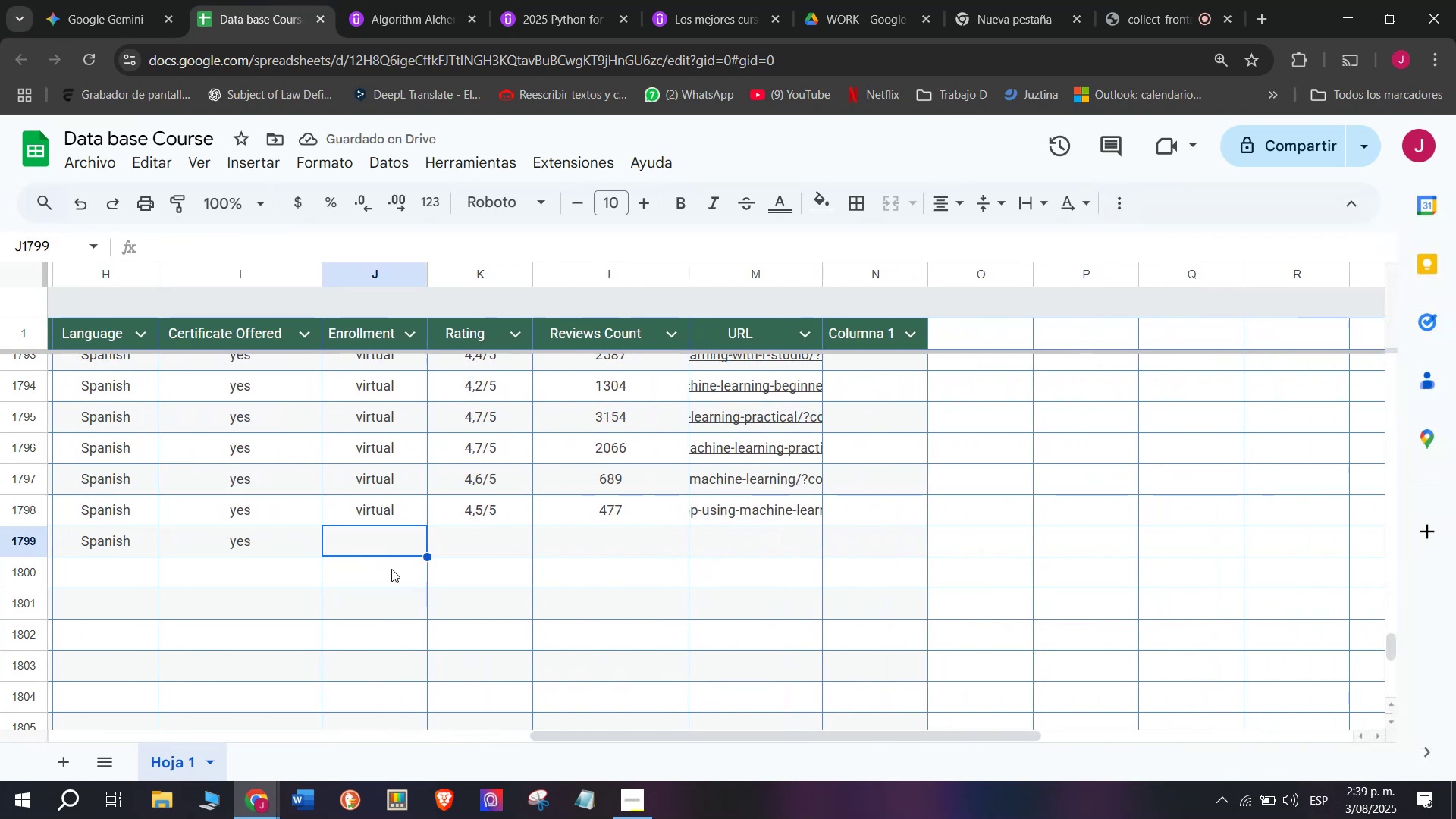 
left_click([353, 510])
 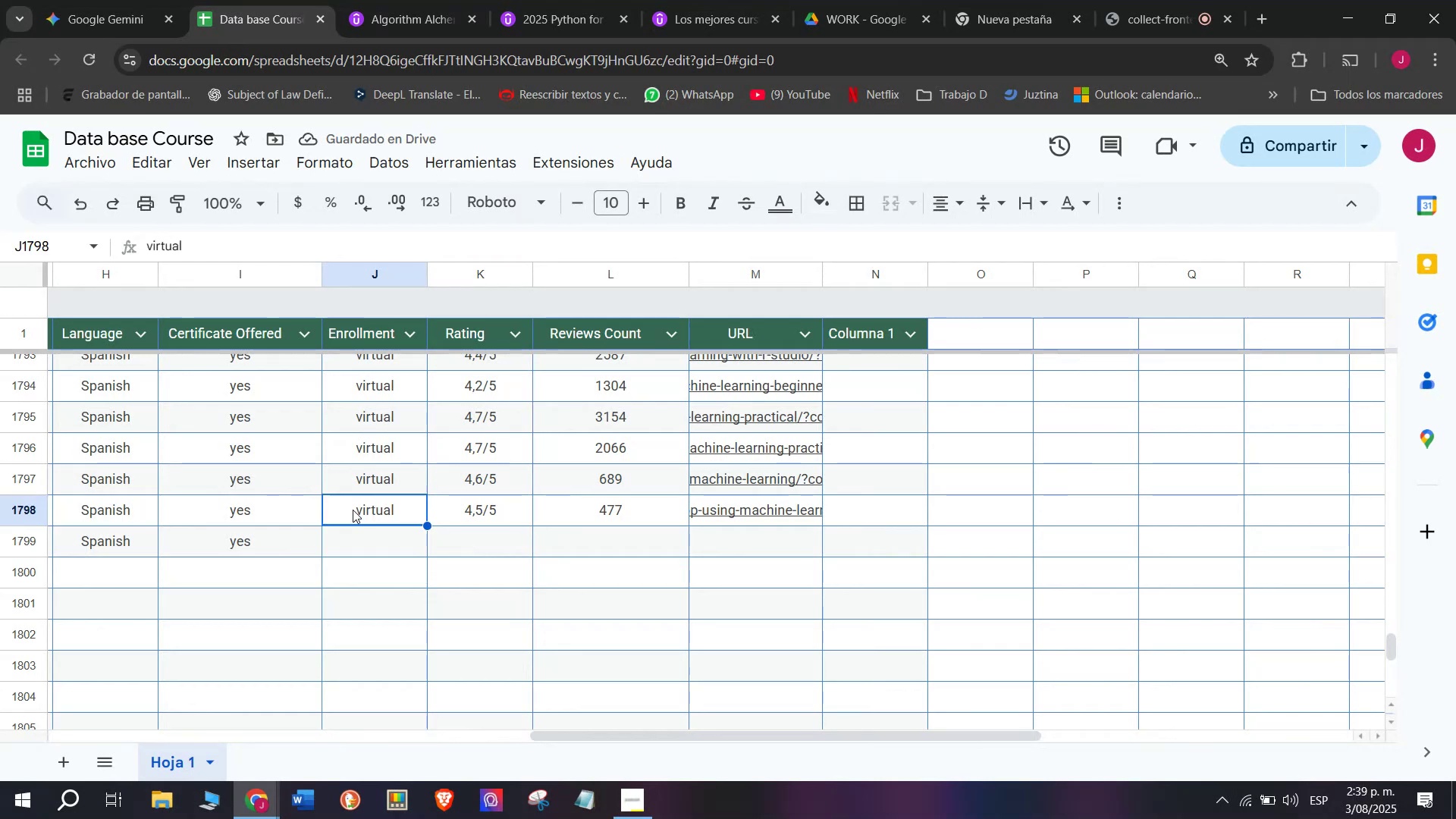 
key(Control+ControlLeft)
 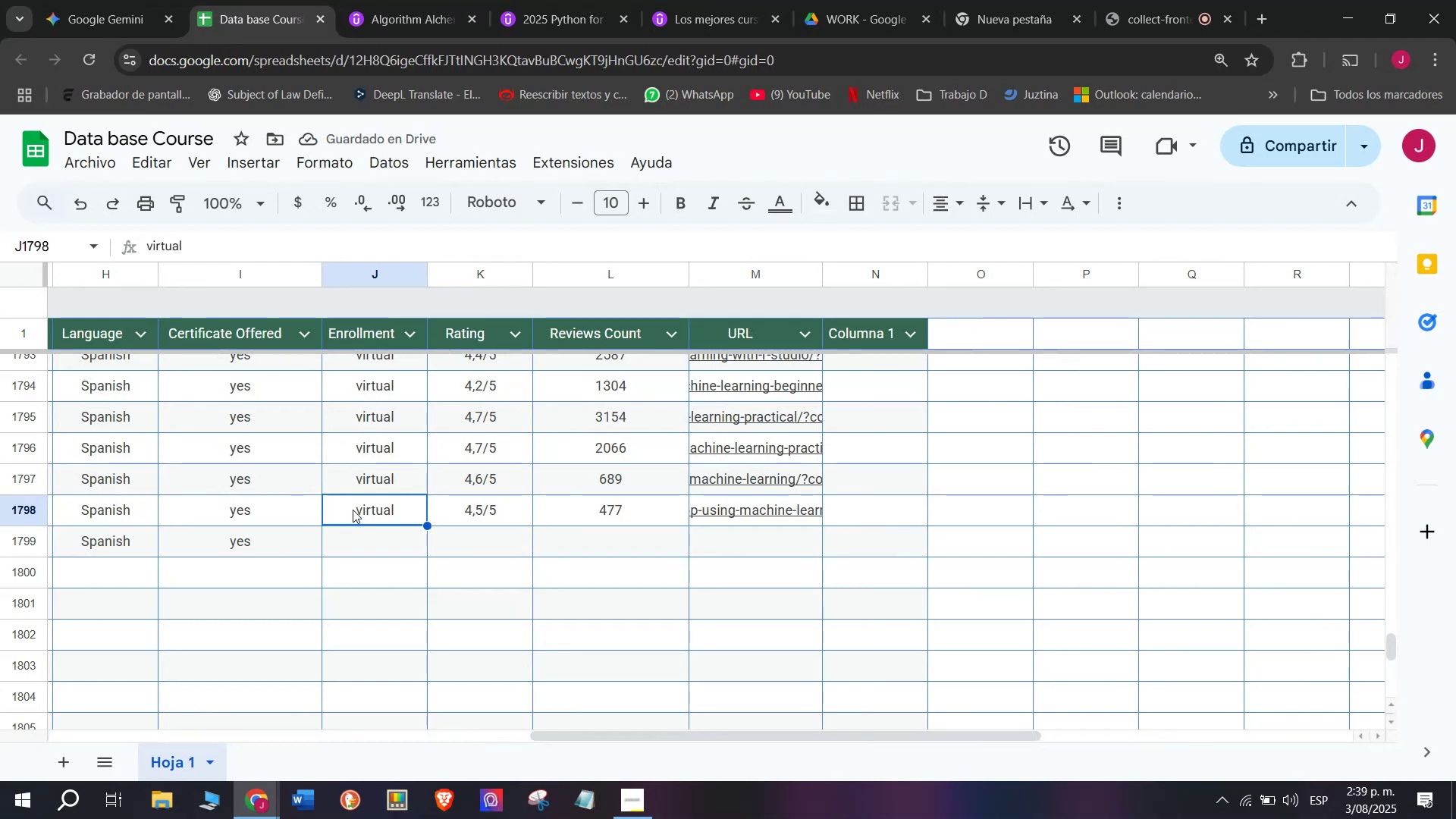 
key(Break)
 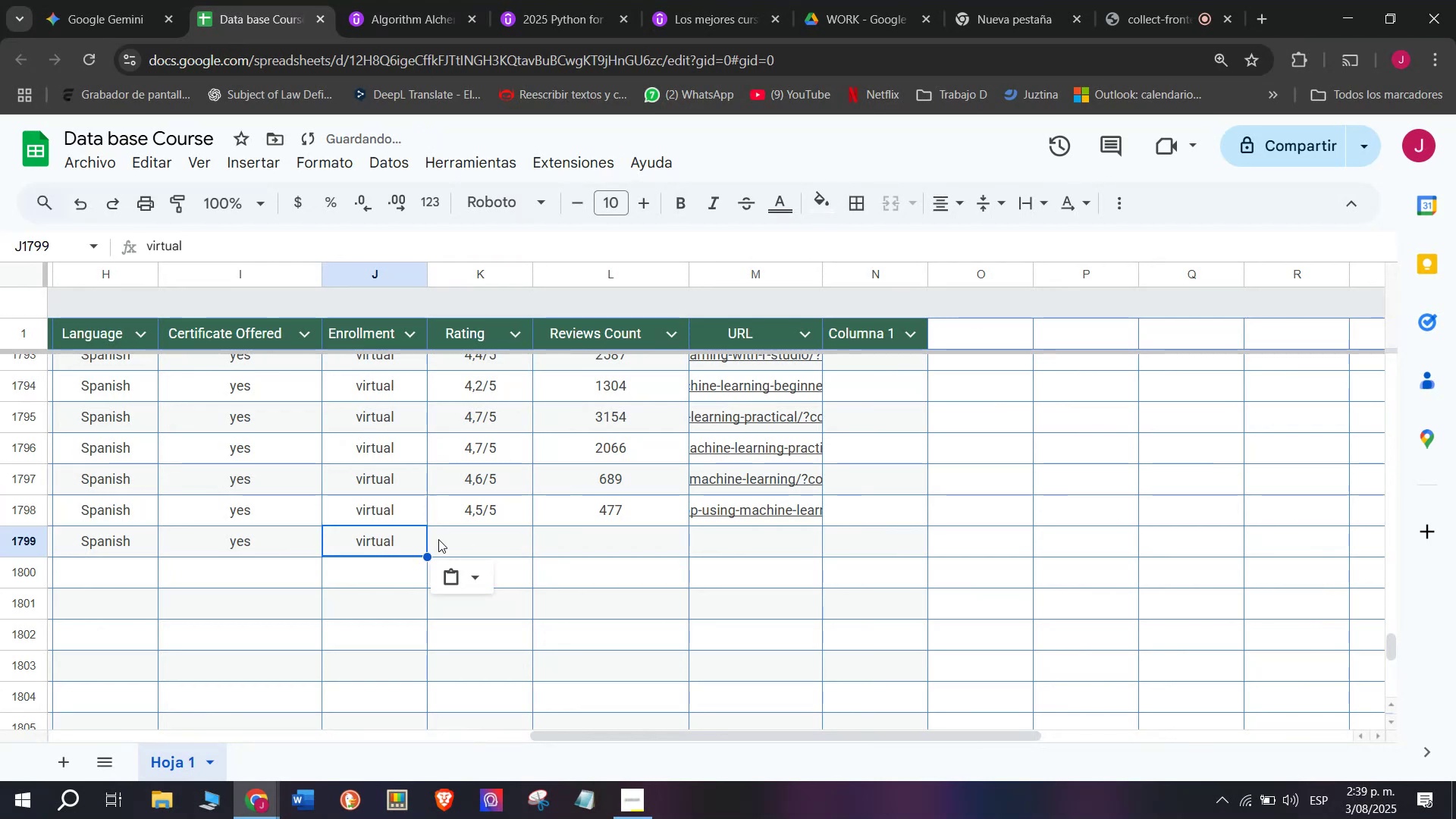 
key(Control+C)
 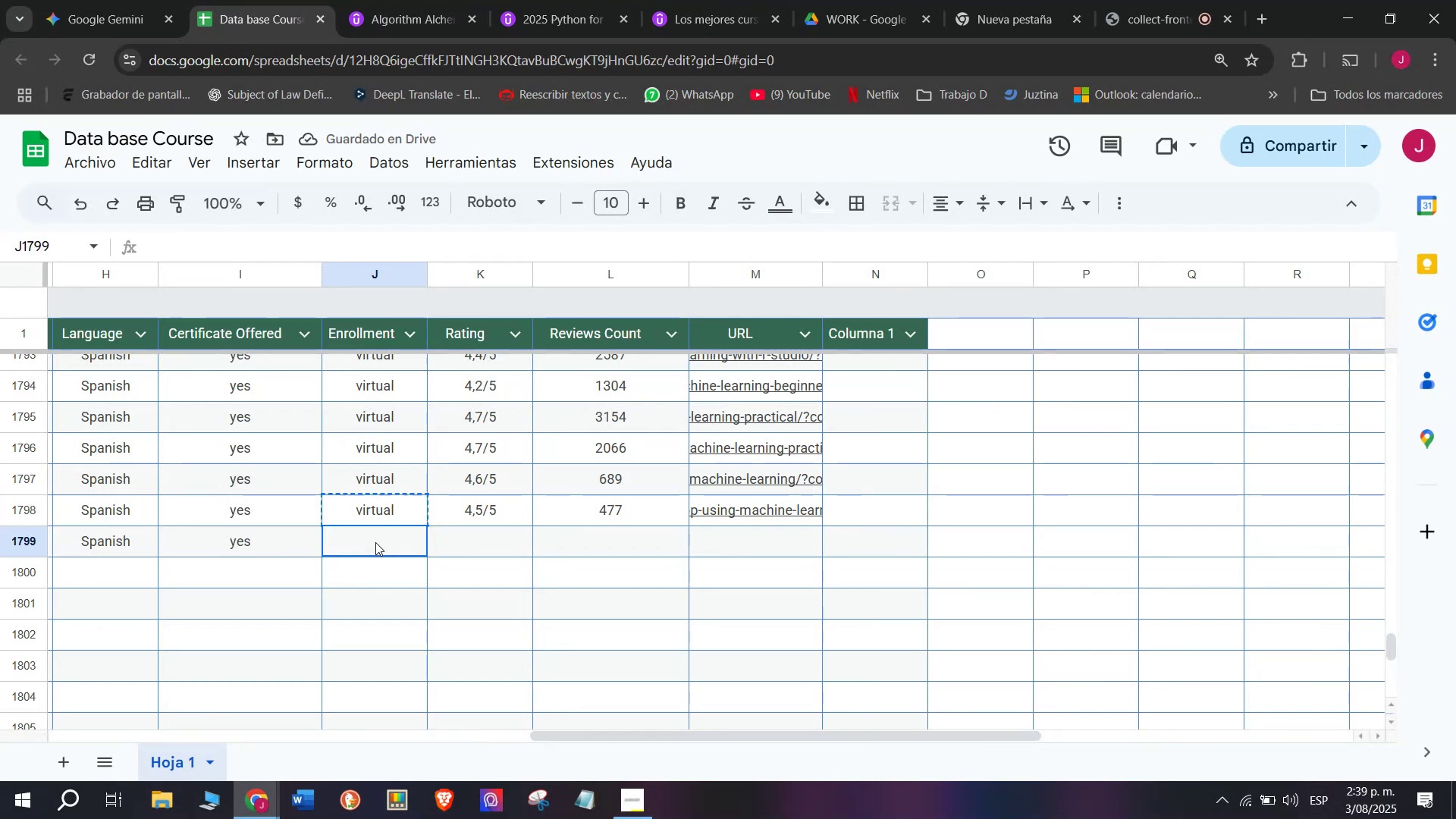 
double_click([375, 542])
 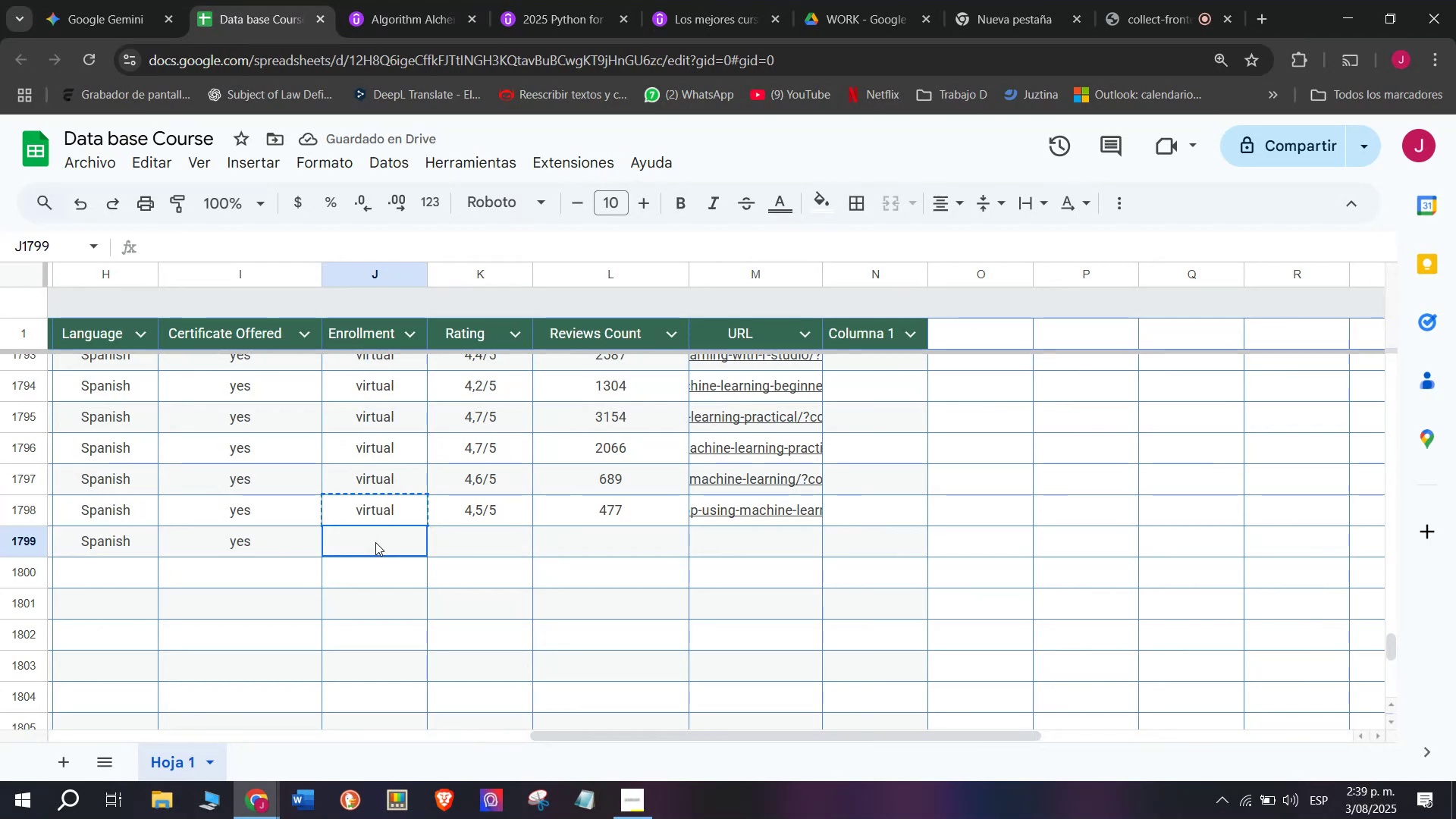 
key(Z)
 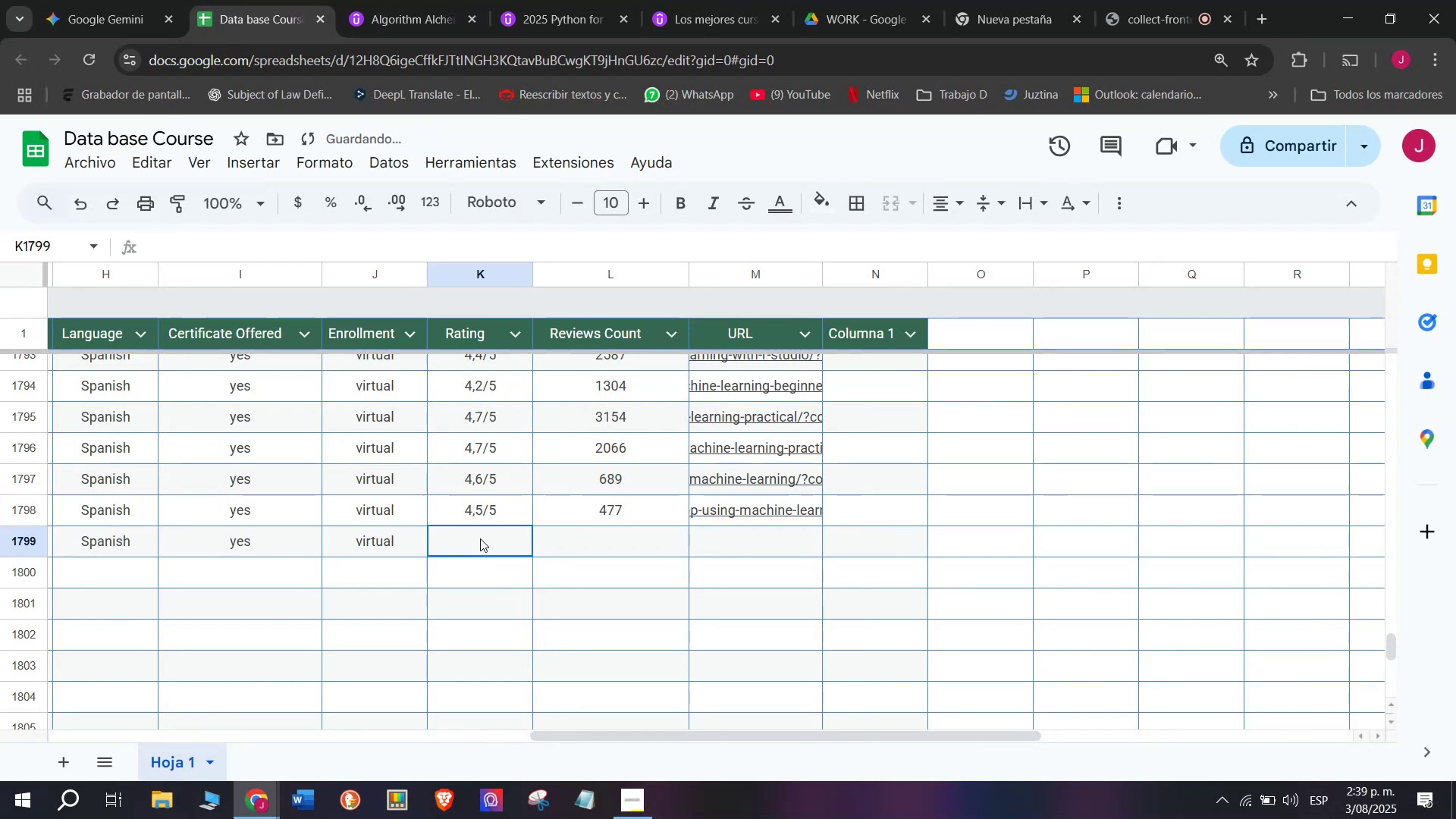 
key(Control+ControlLeft)
 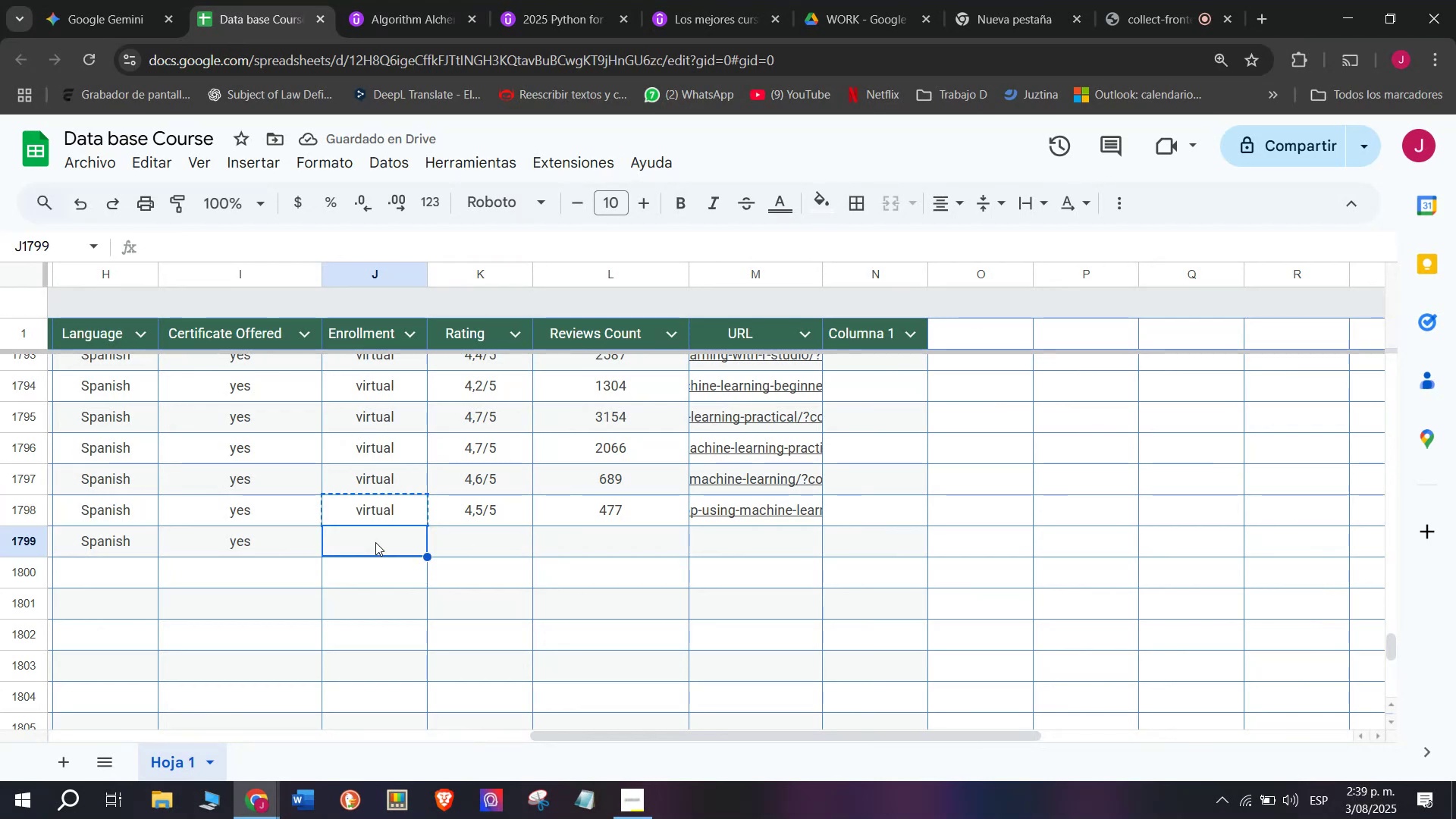 
key(Control+V)
 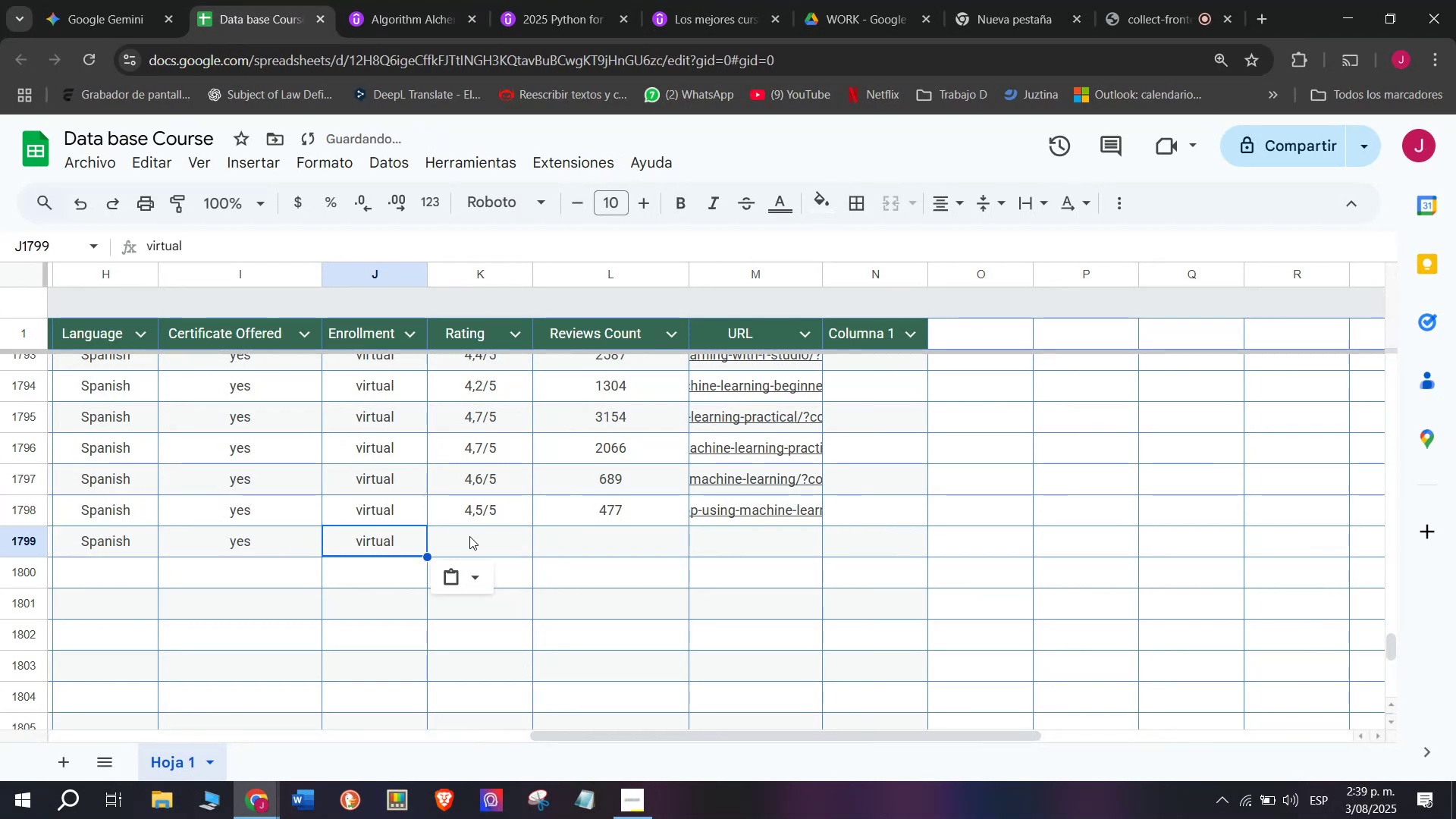 
left_click_drag(start_coordinate=[476, 538], to_coordinate=[480, 538])
 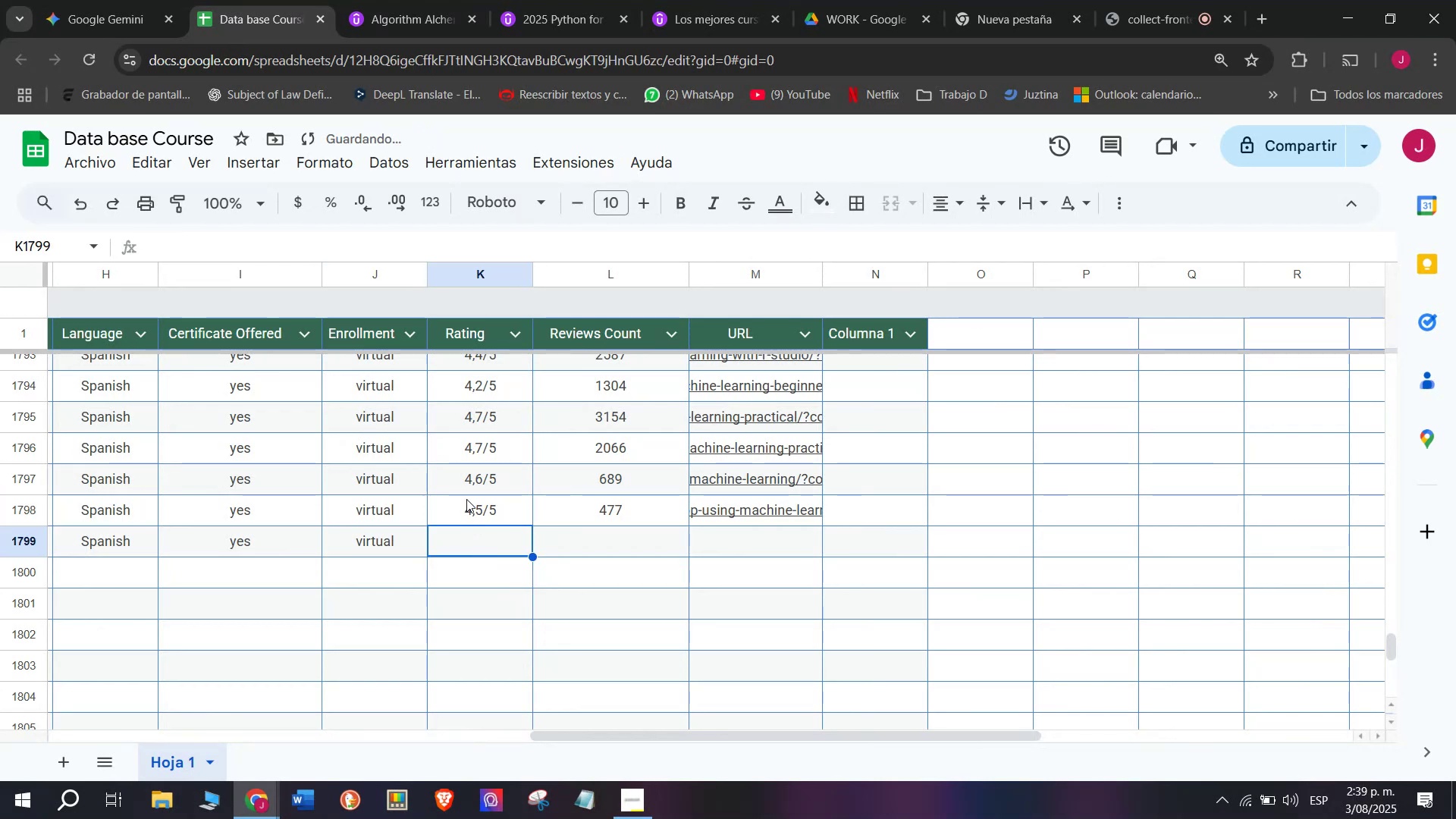 
left_click([466, 499])
 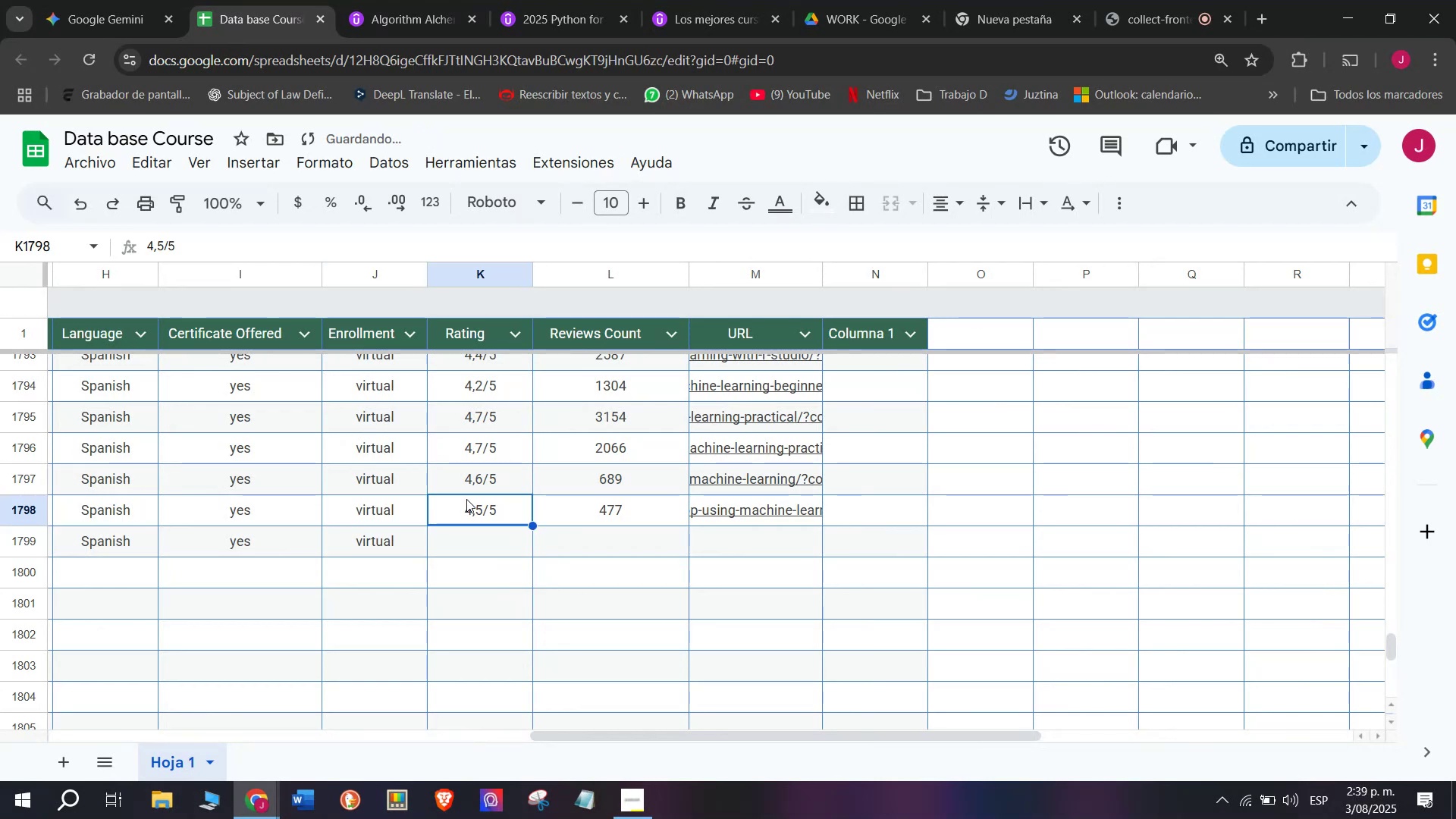 
key(Control+ControlLeft)
 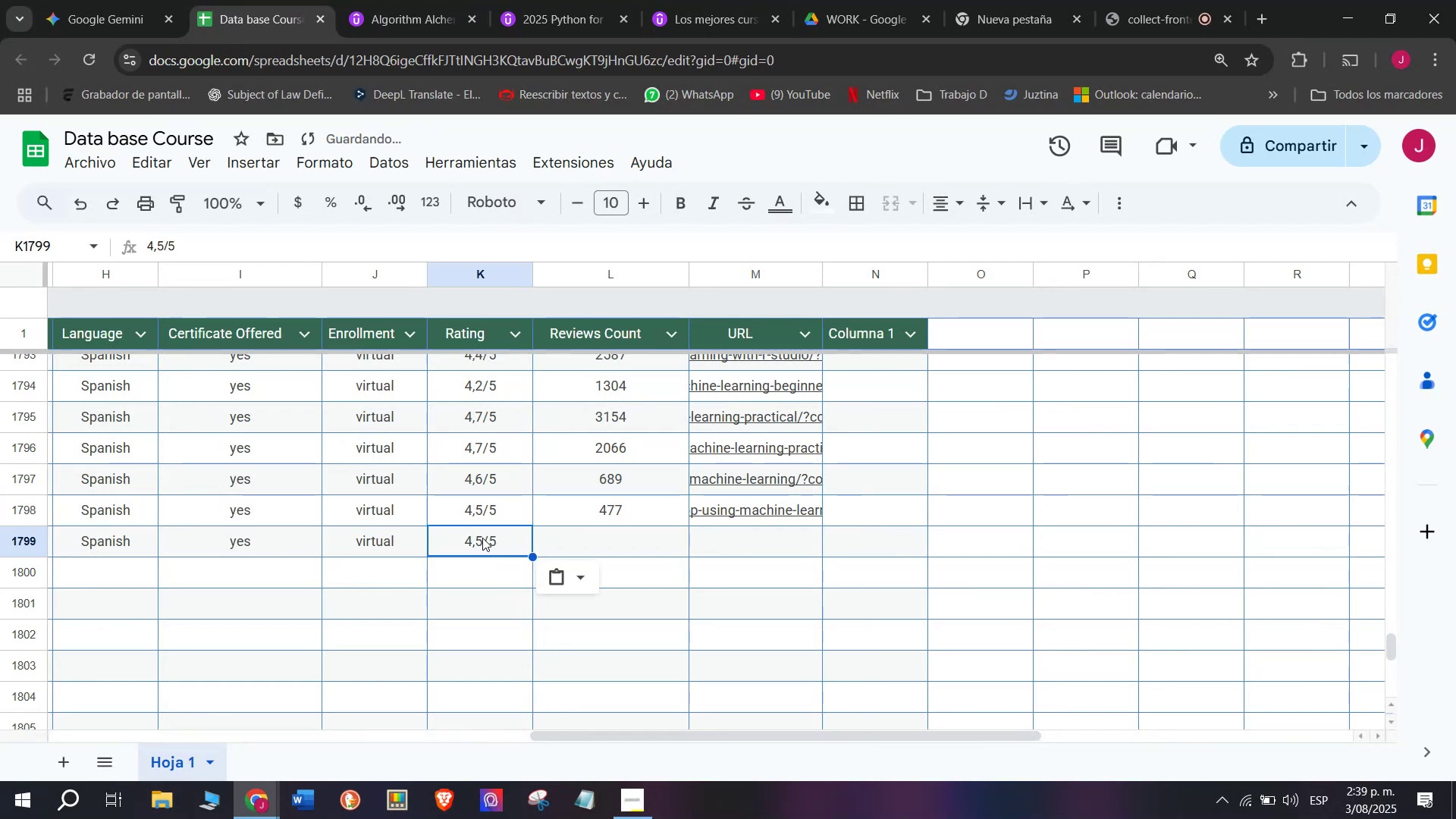 
key(Break)
 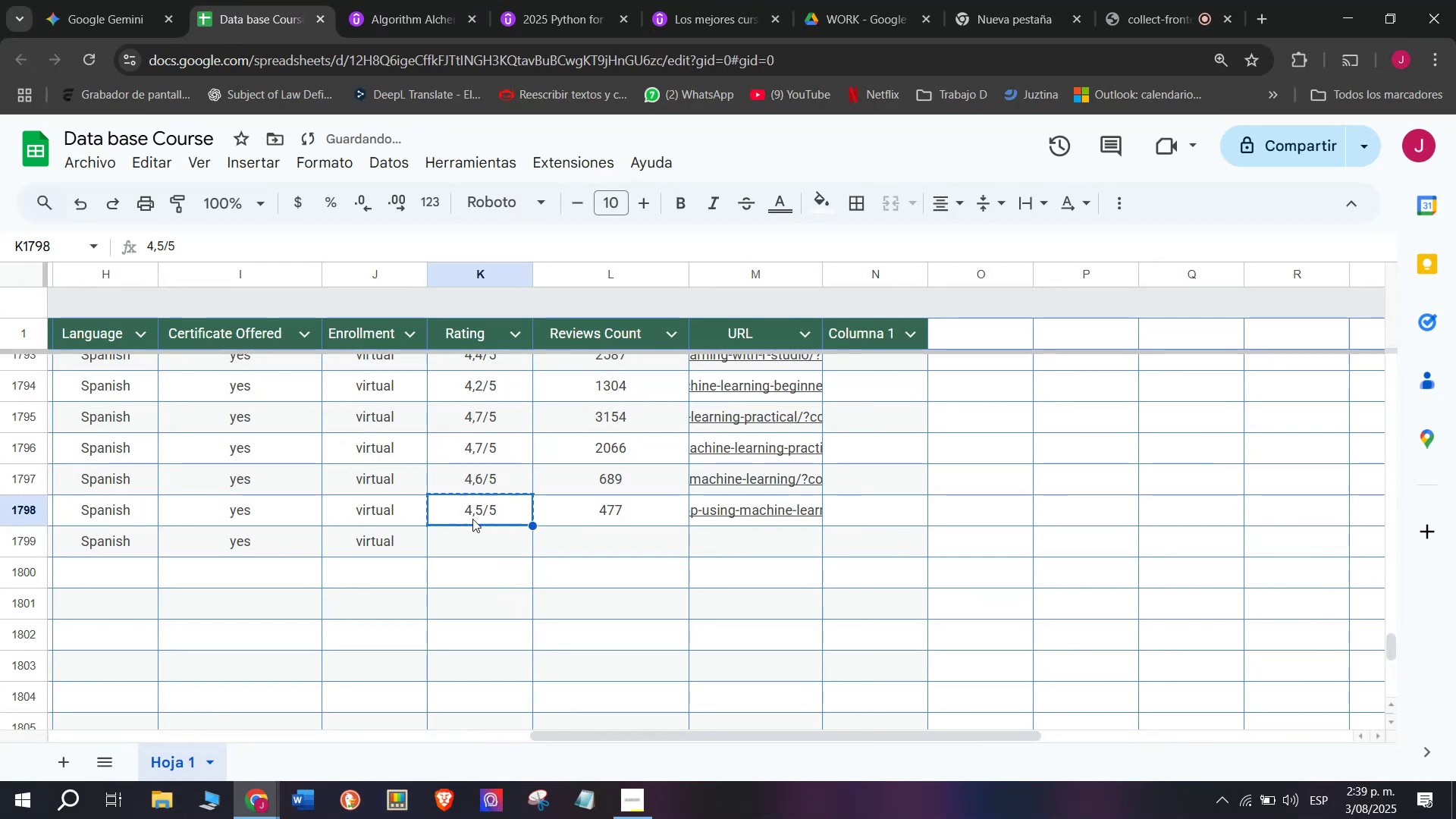 
key(Control+C)
 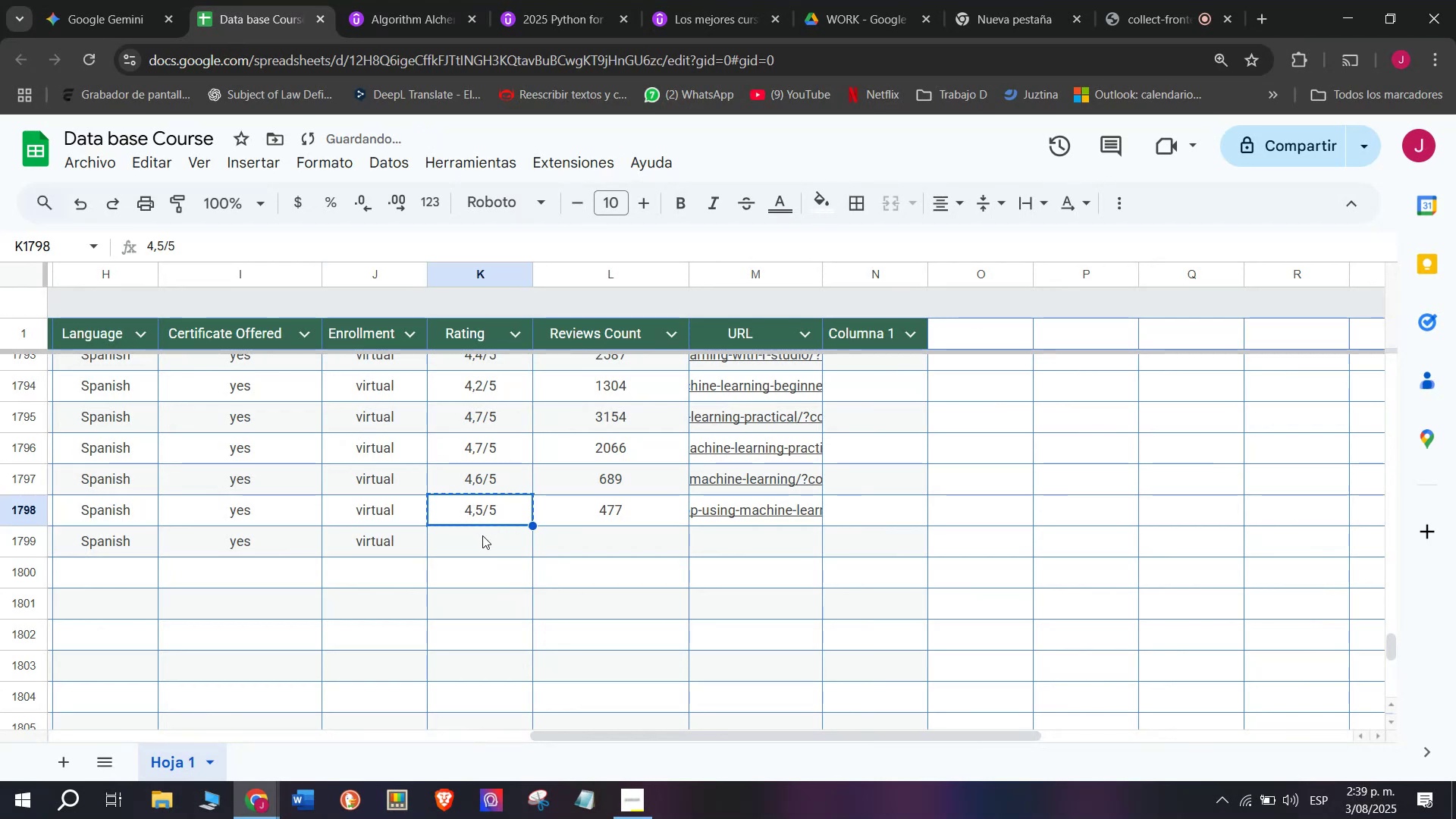 
double_click([482, 538])
 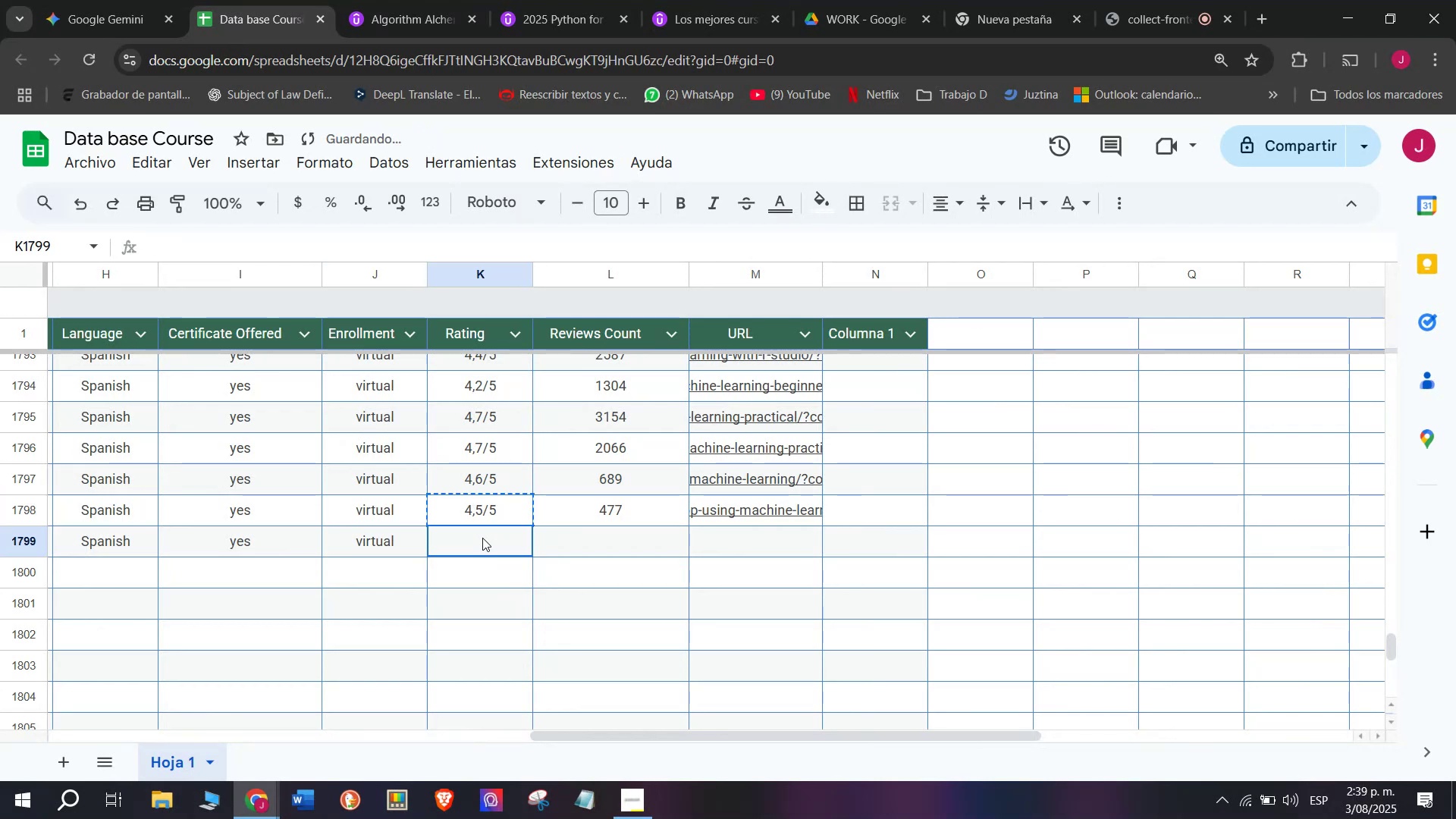 
key(Control+ControlLeft)
 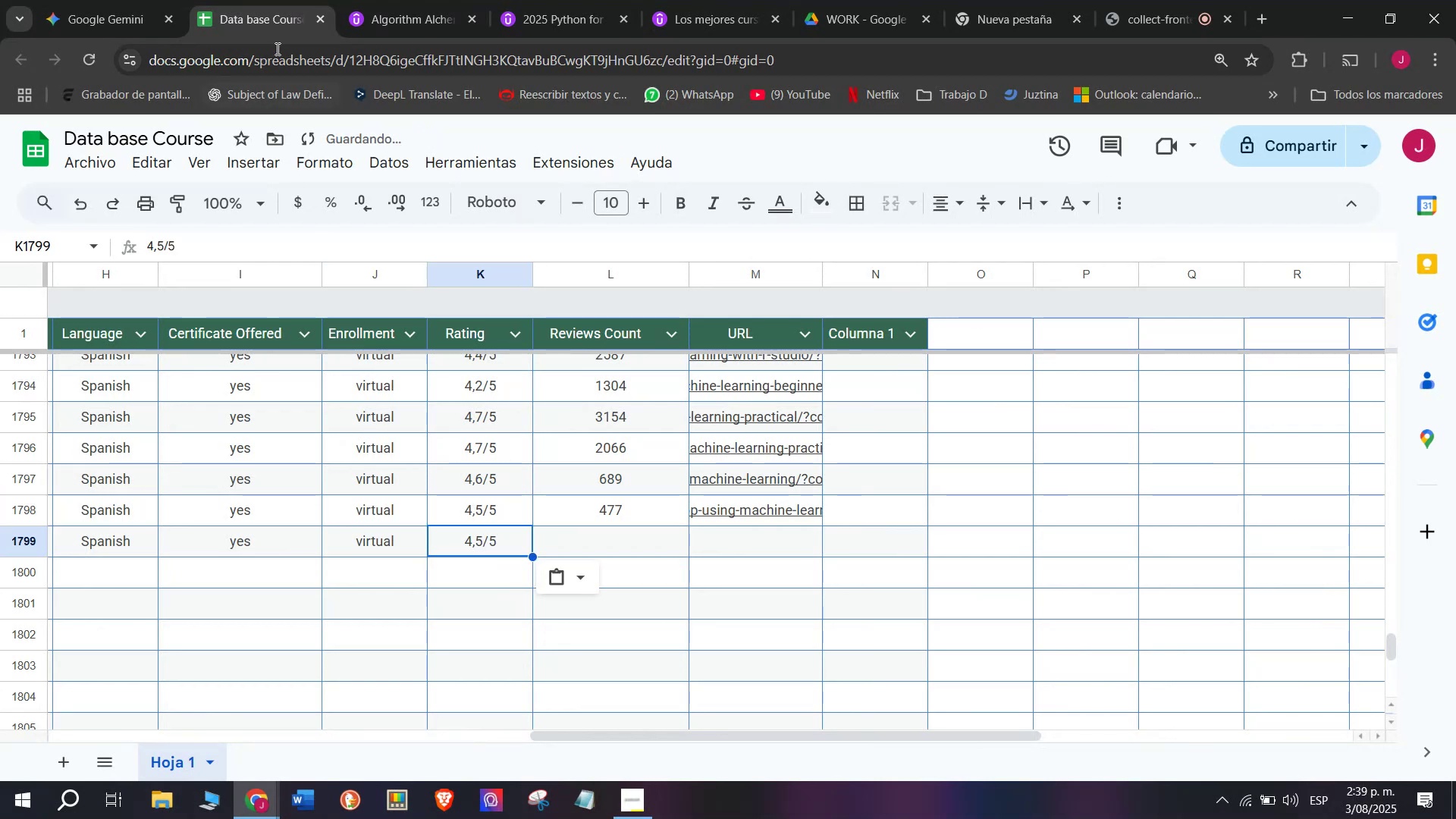 
key(Z)
 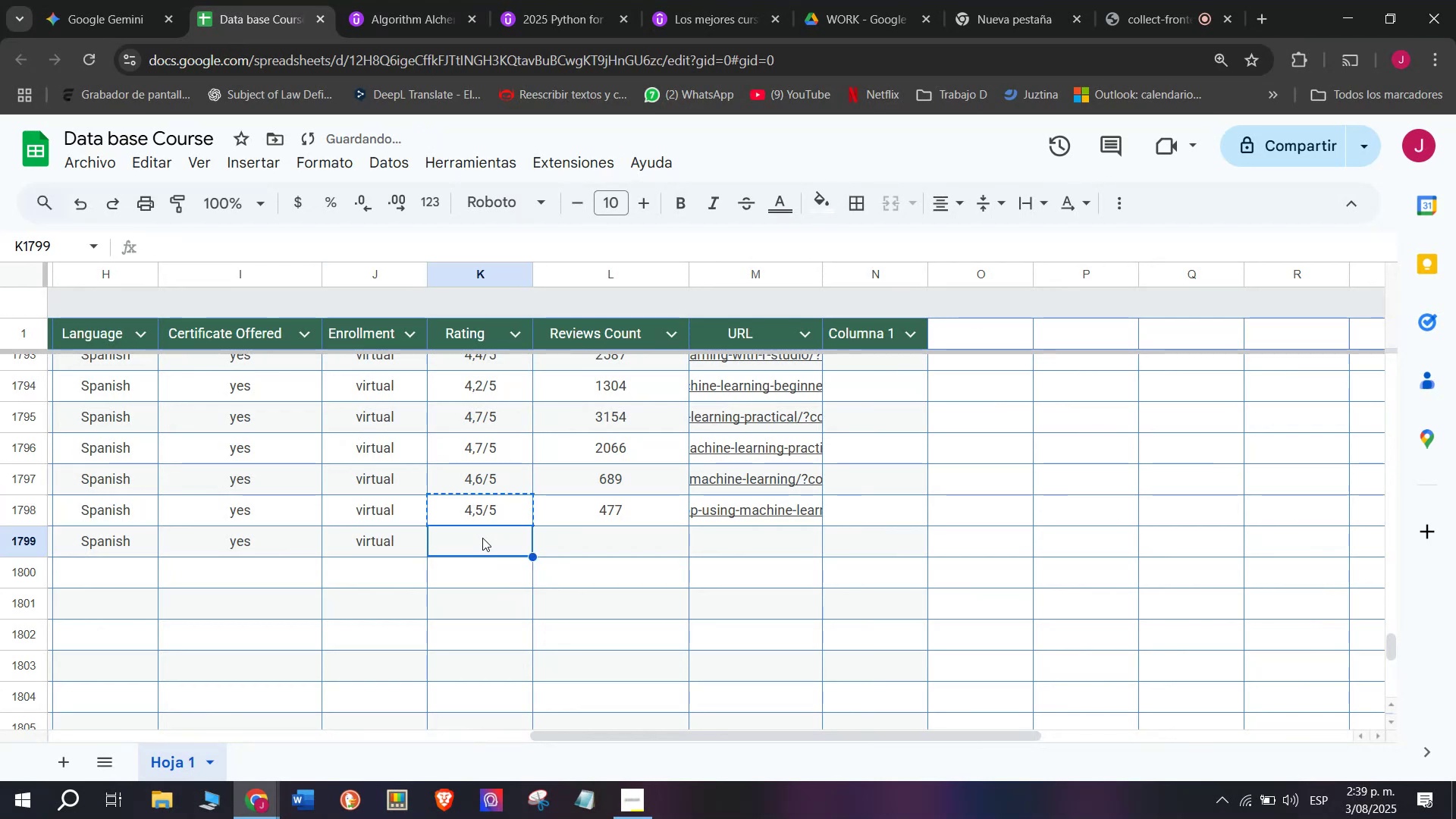 
key(Control+V)
 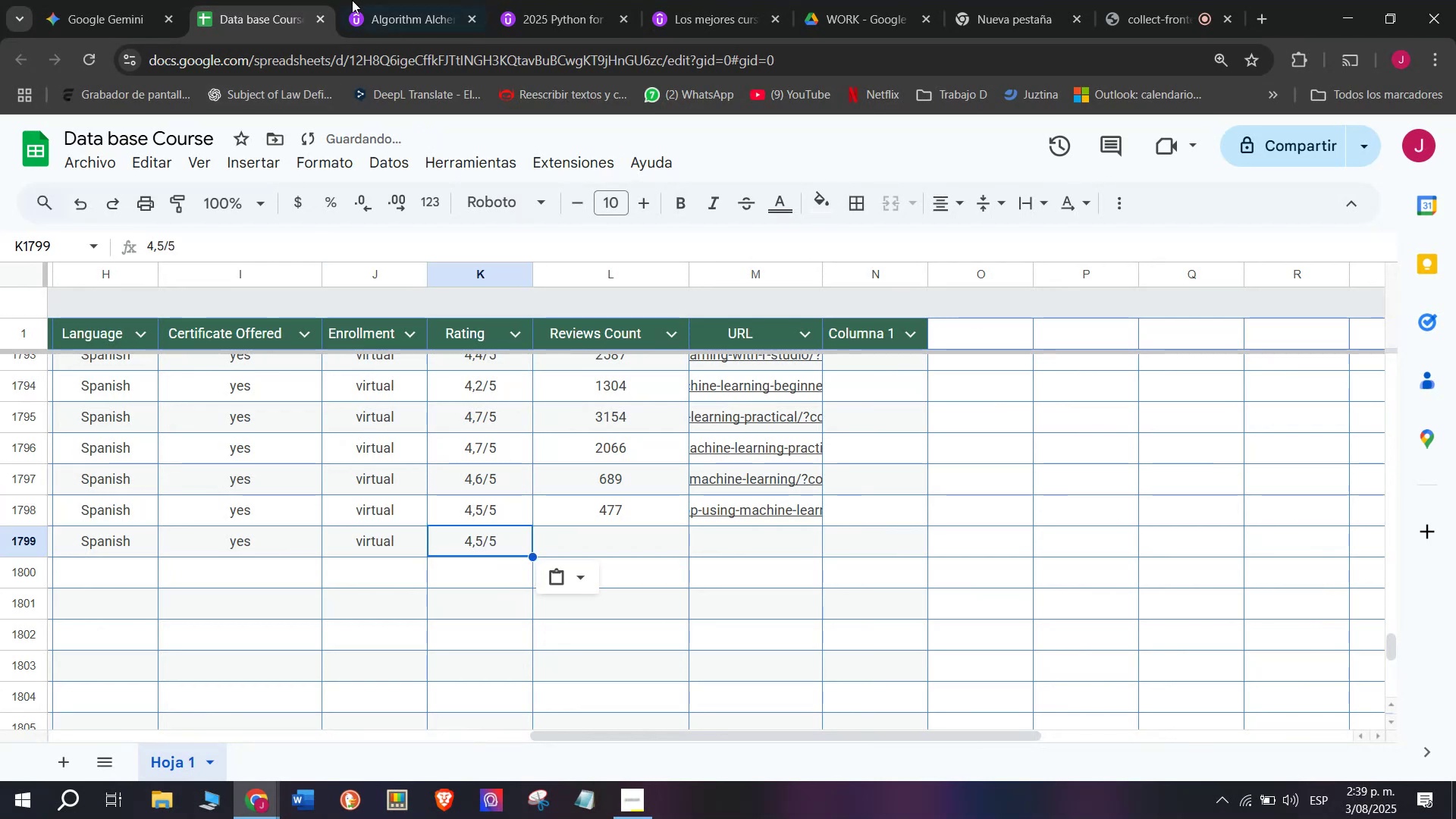 
left_click([356, 0])
 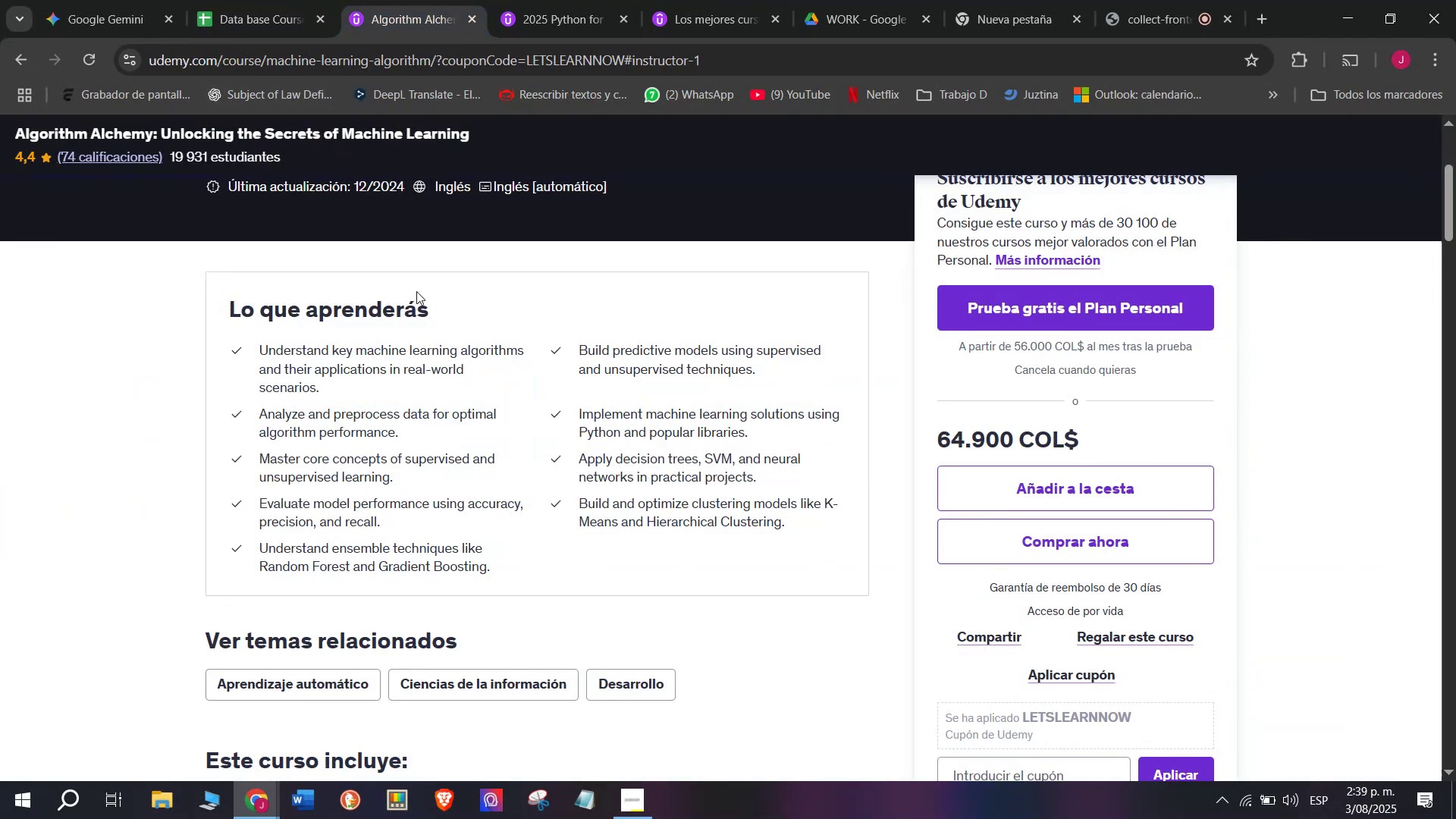 
scroll: coordinate [466, 402], scroll_direction: up, amount: 2.0
 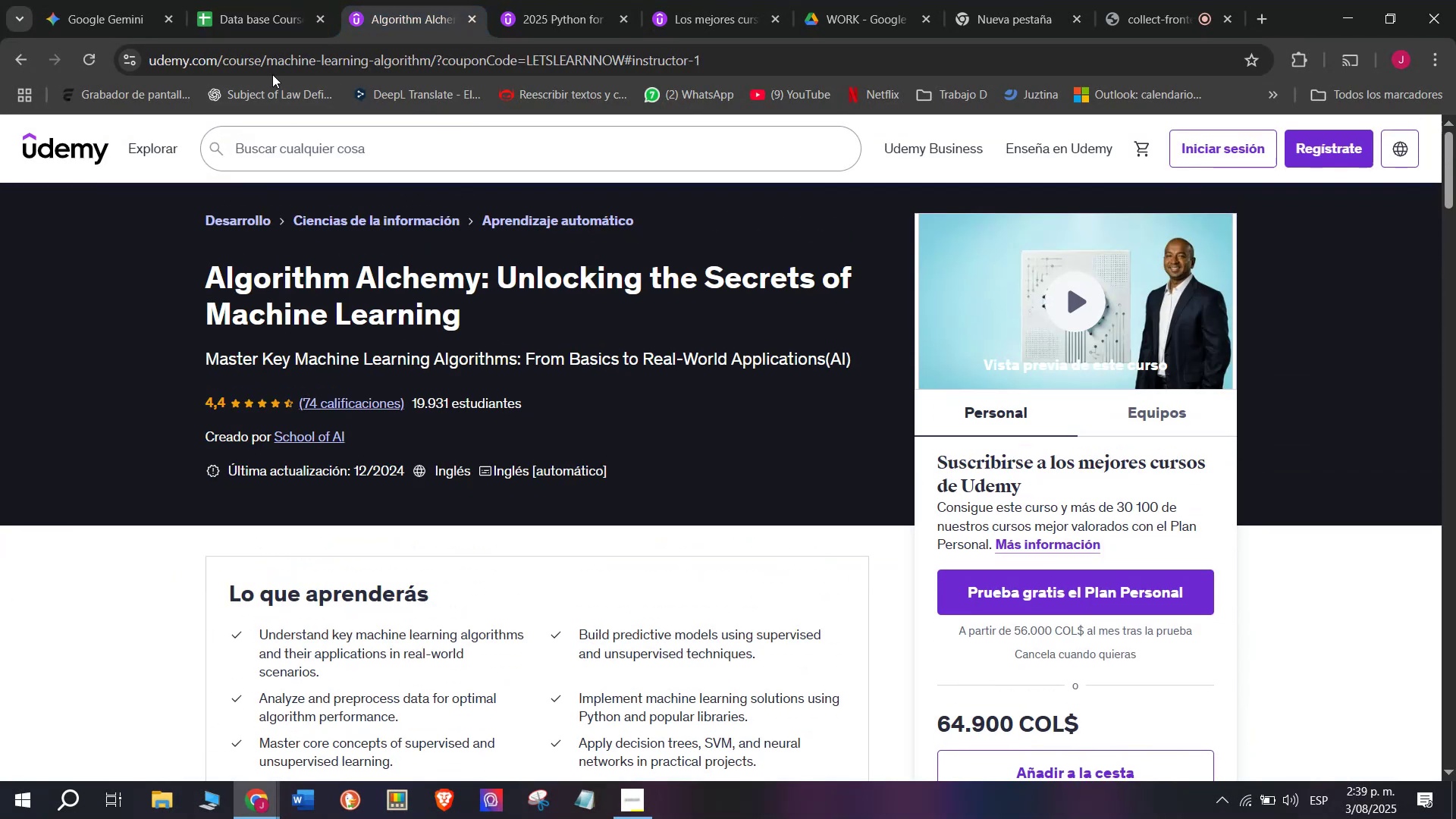 
left_click([247, 0])
 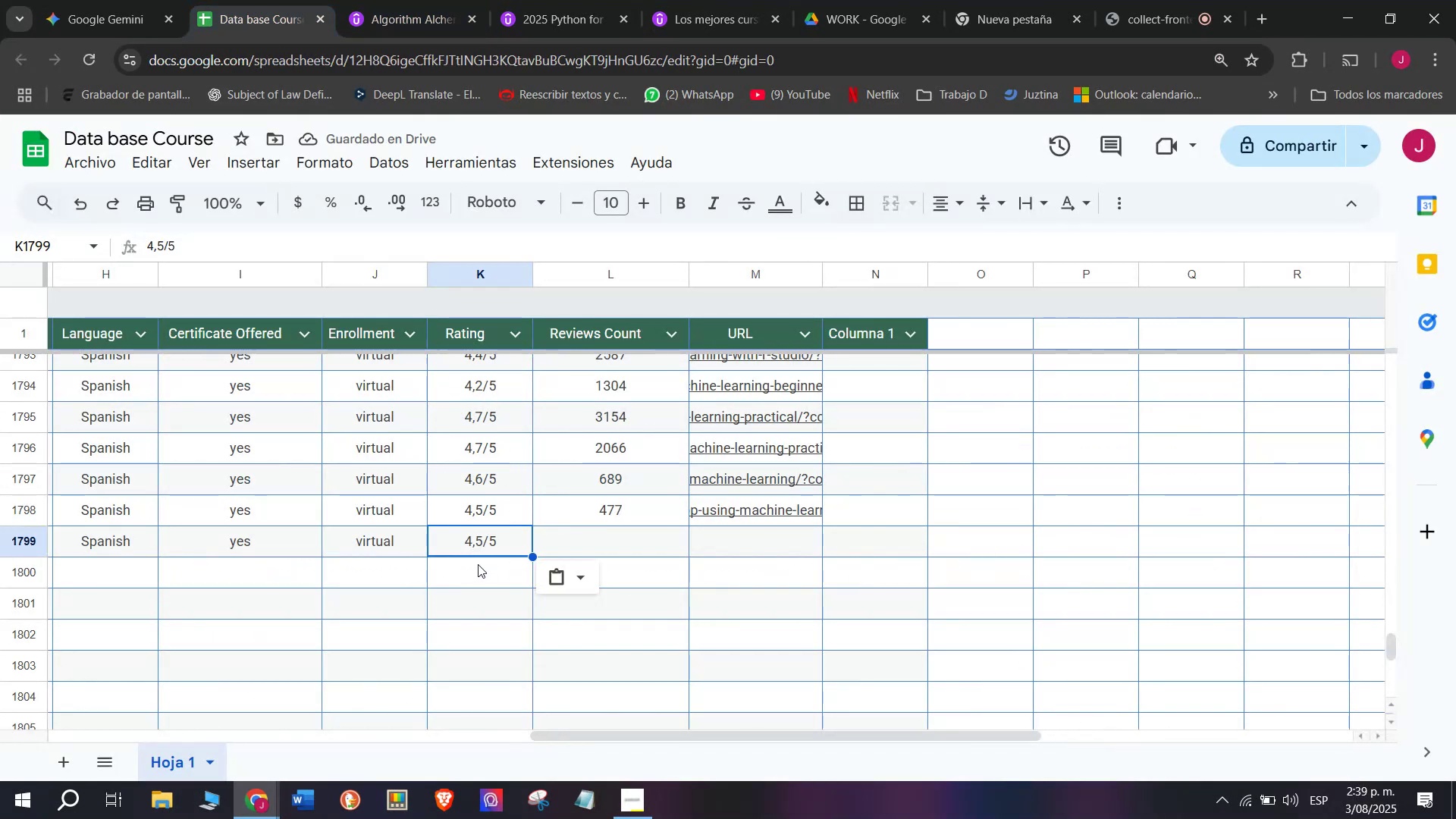 
double_click([471, 550])
 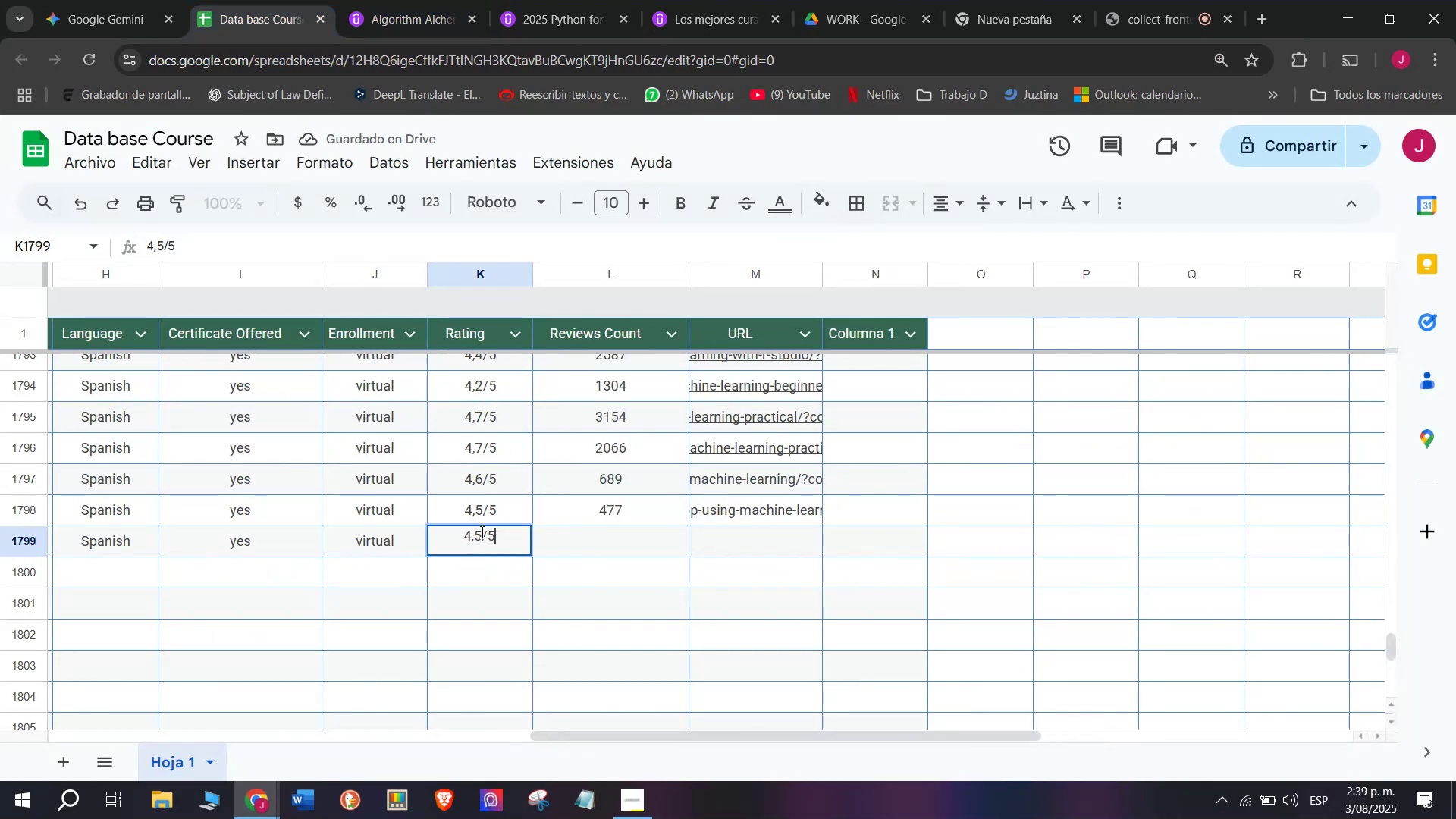 
left_click([481, 532])
 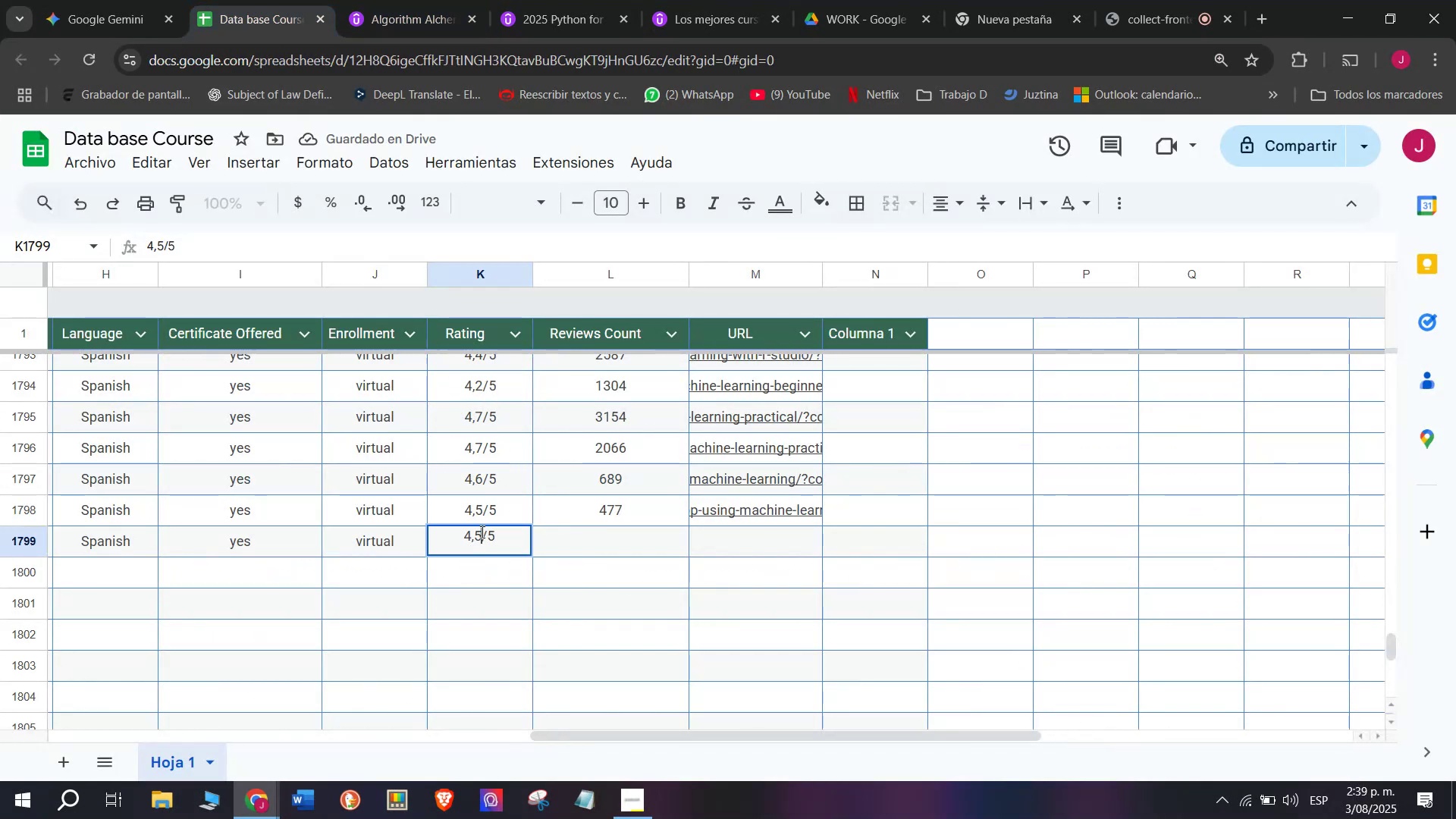 
key(Q)
 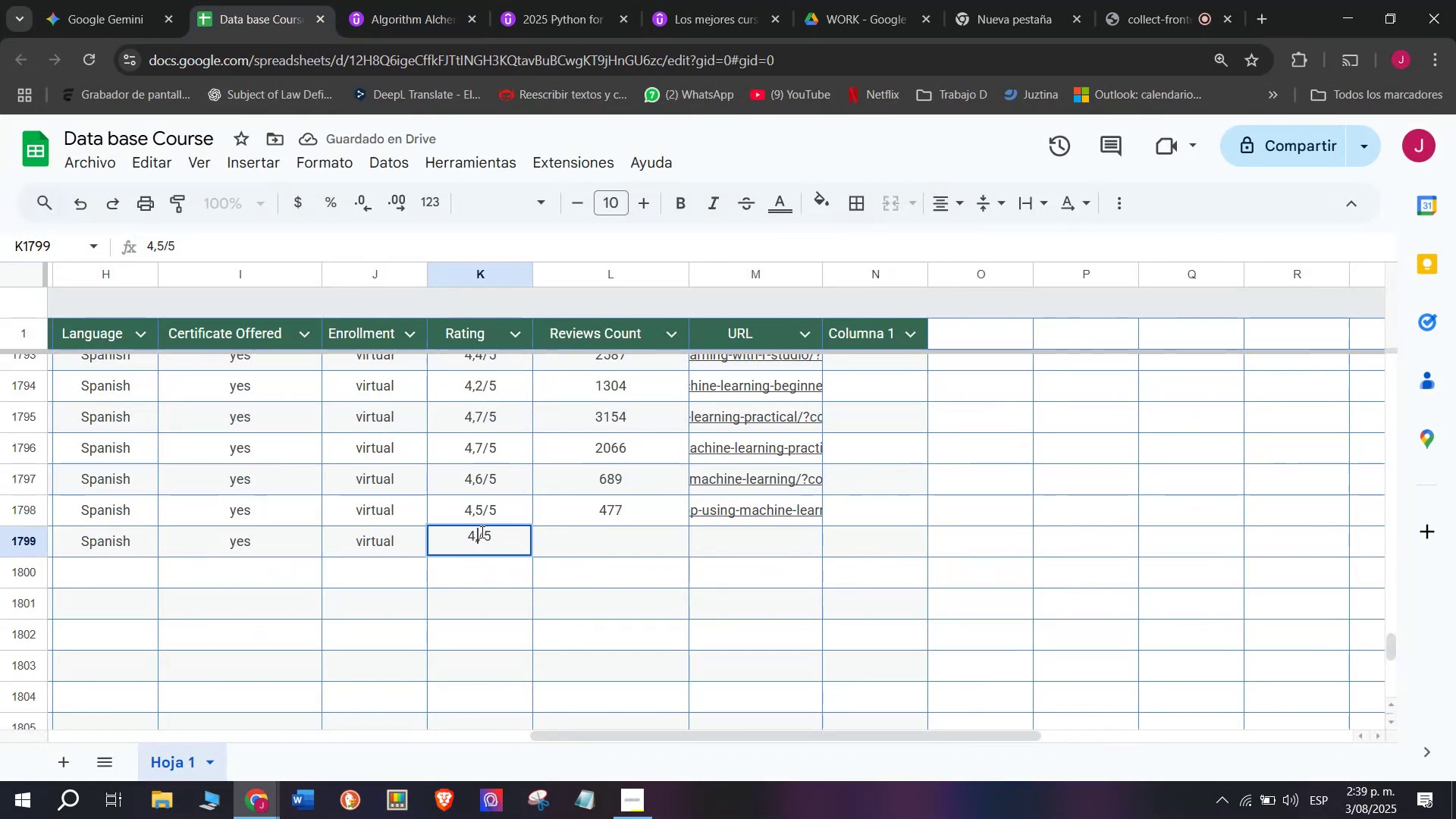 
key(Backspace)
 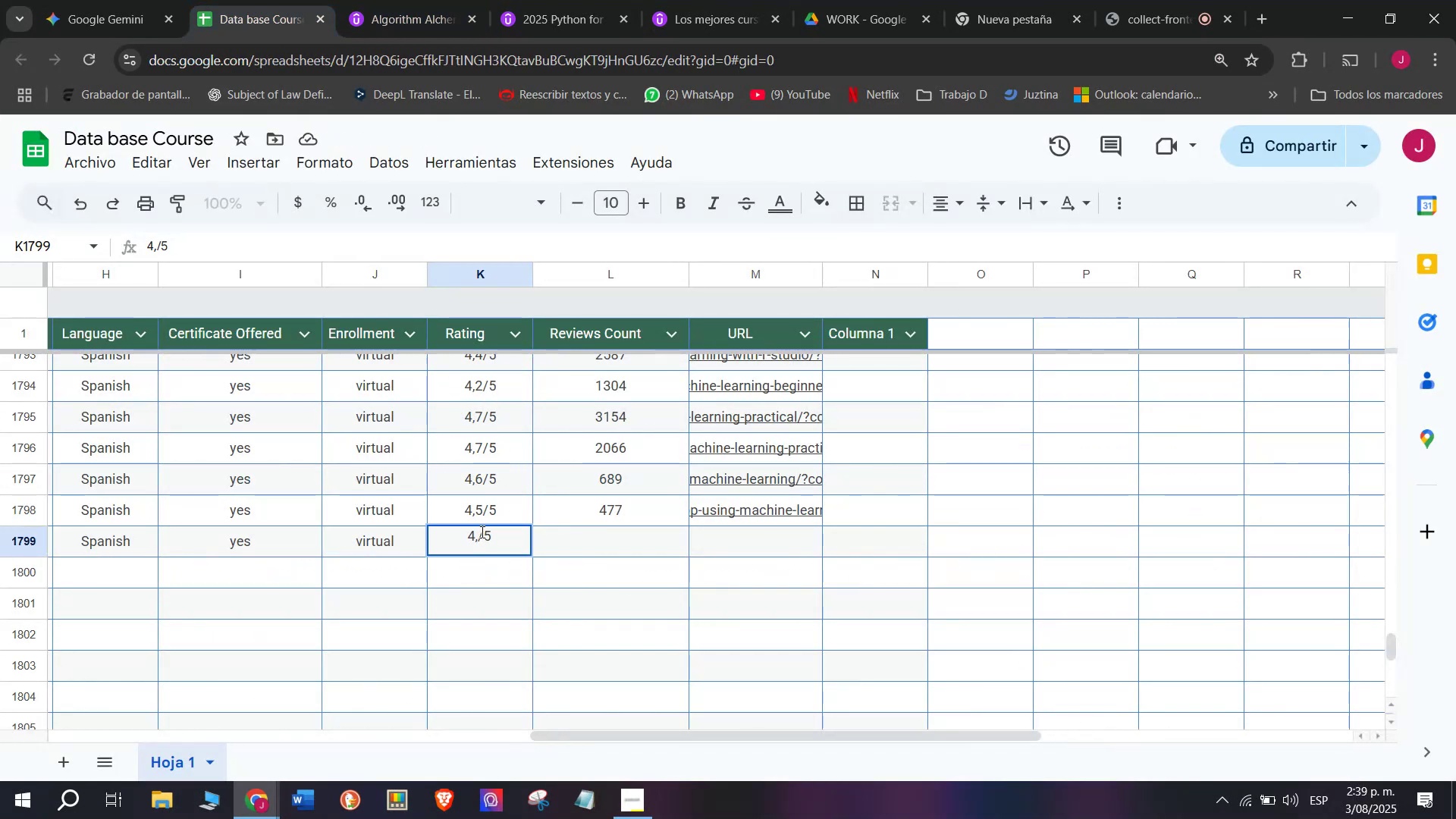 
key(4)
 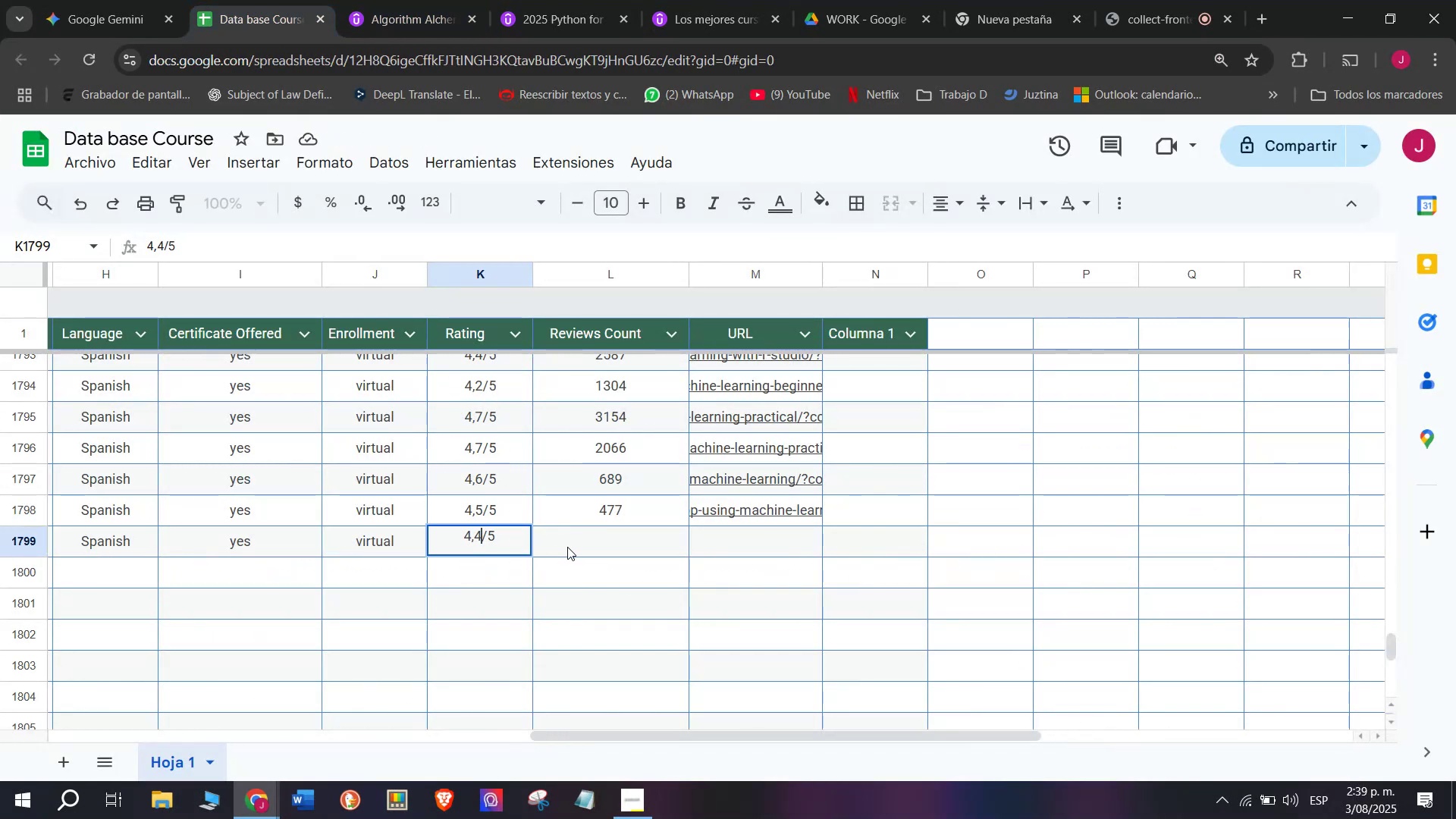 
left_click([586, 553])
 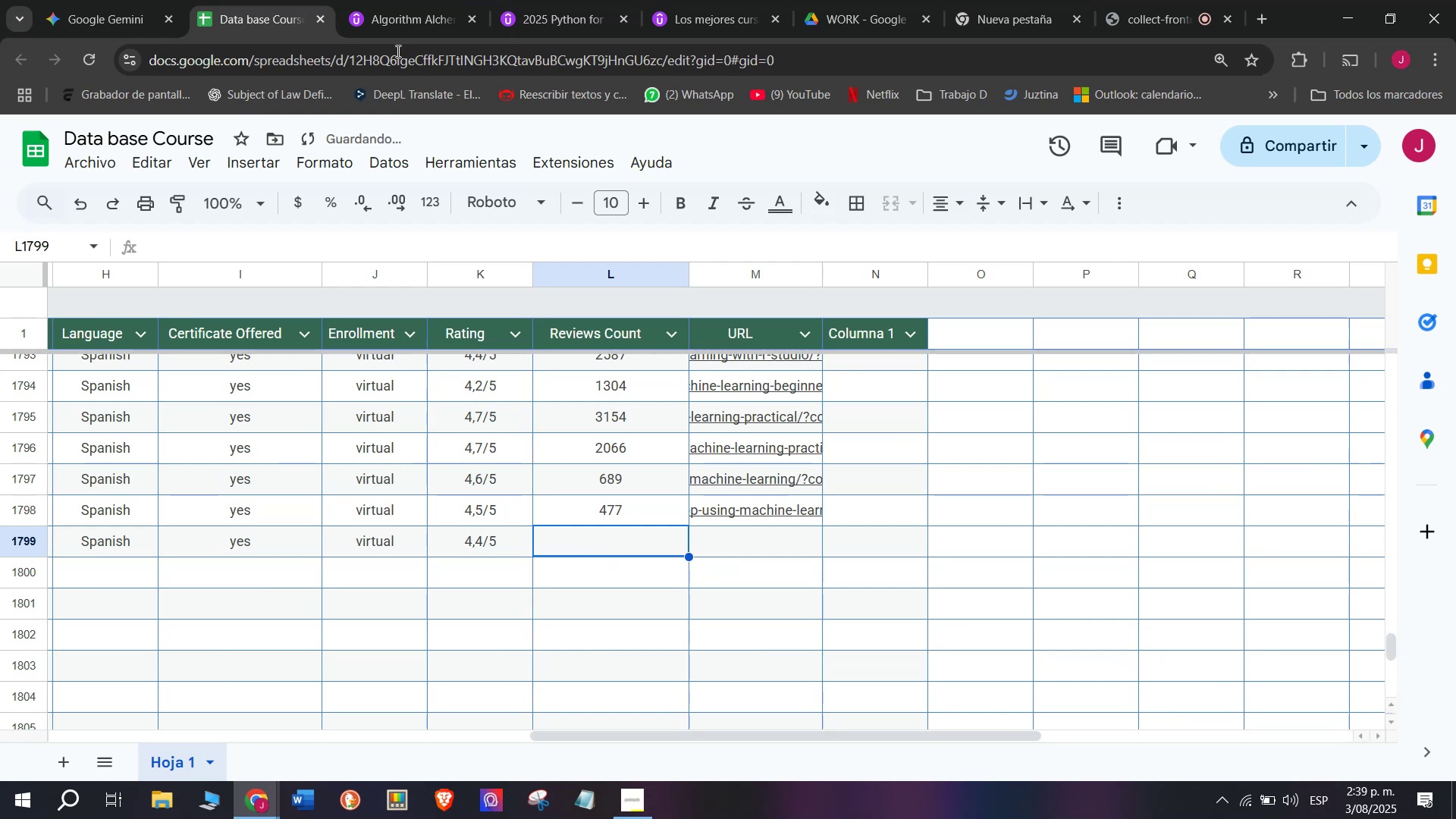 
left_click([410, 0])
 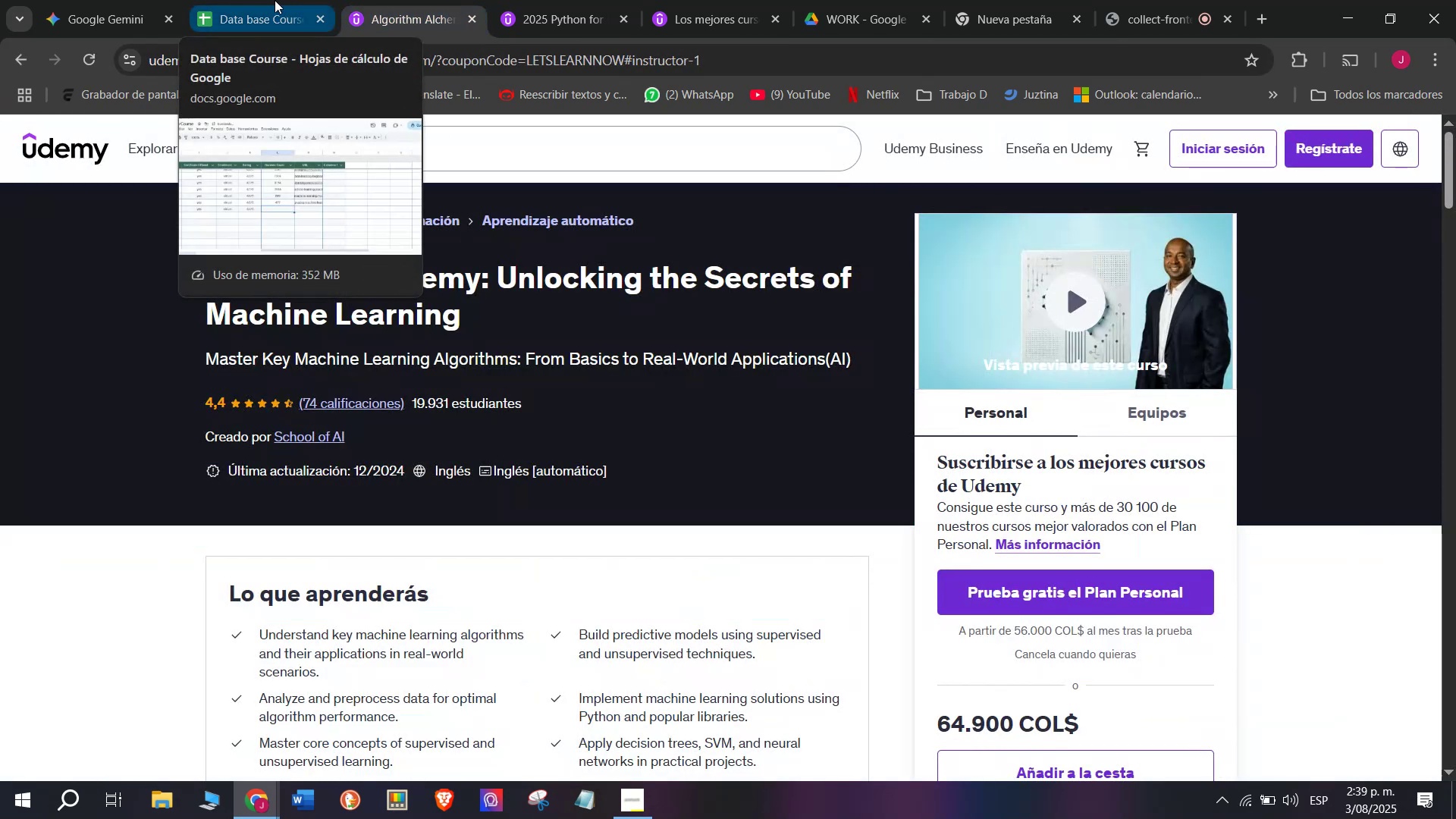 
left_click([275, 0])
 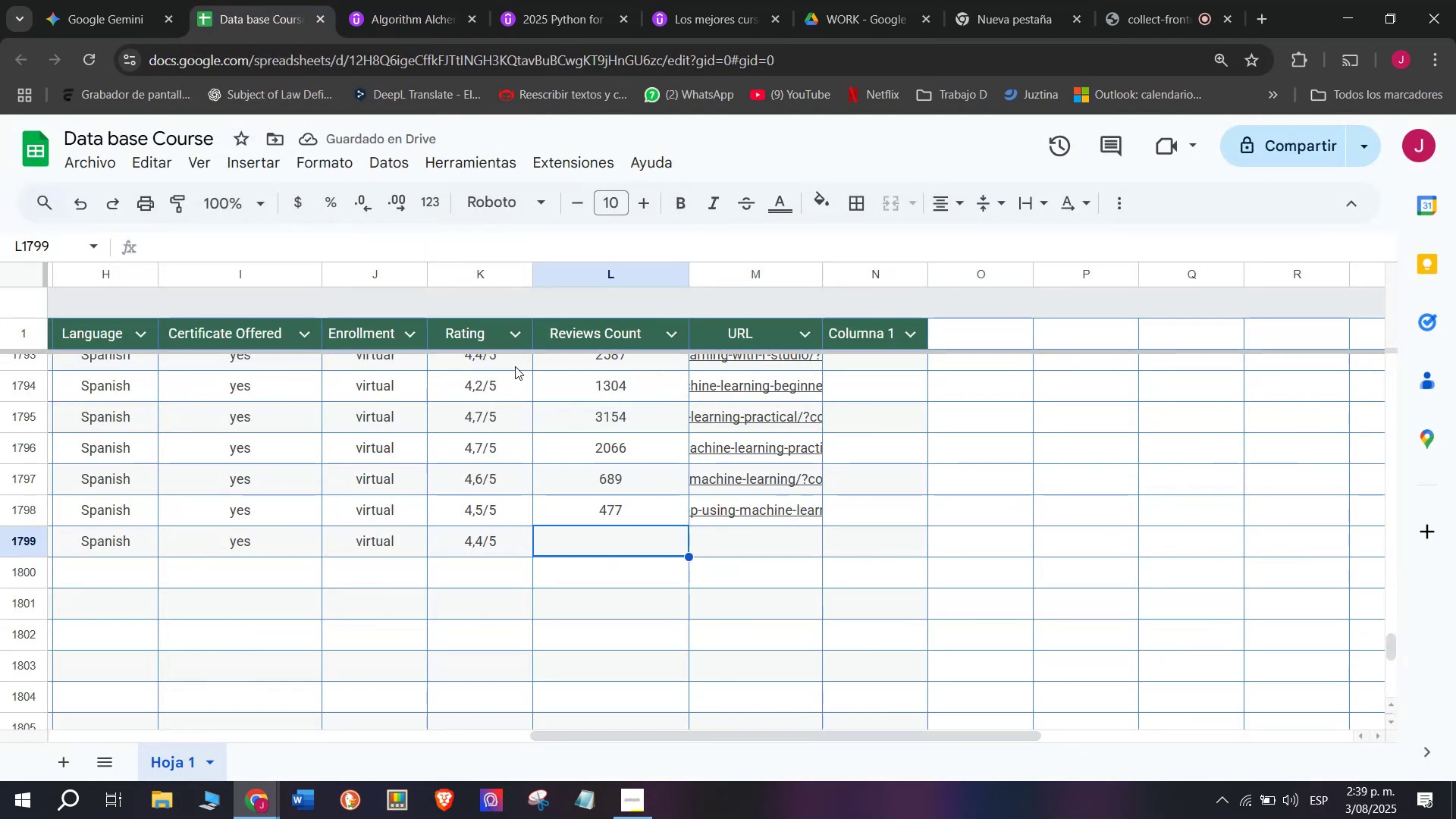 
type(74)
 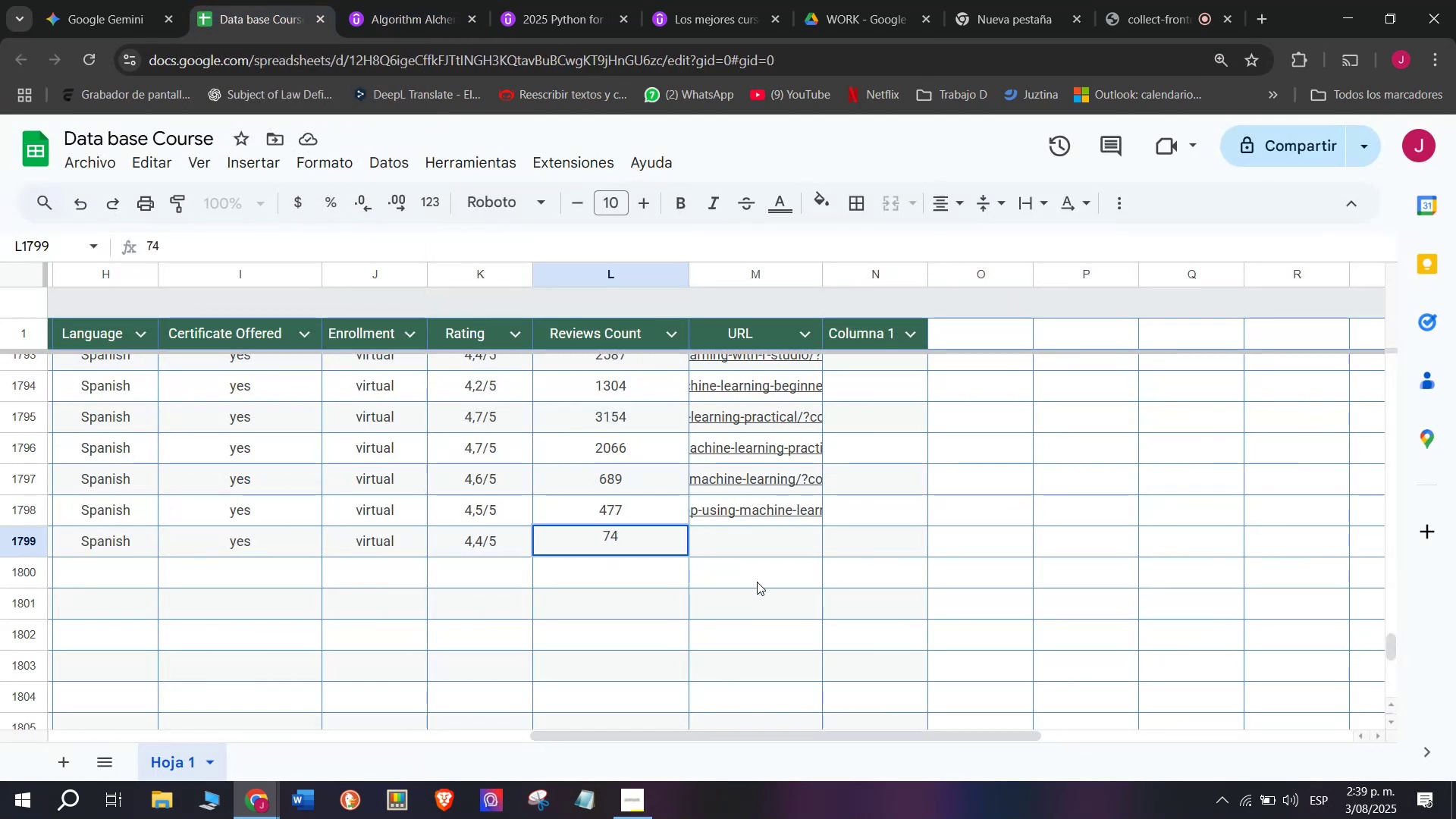 
left_click([754, 552])
 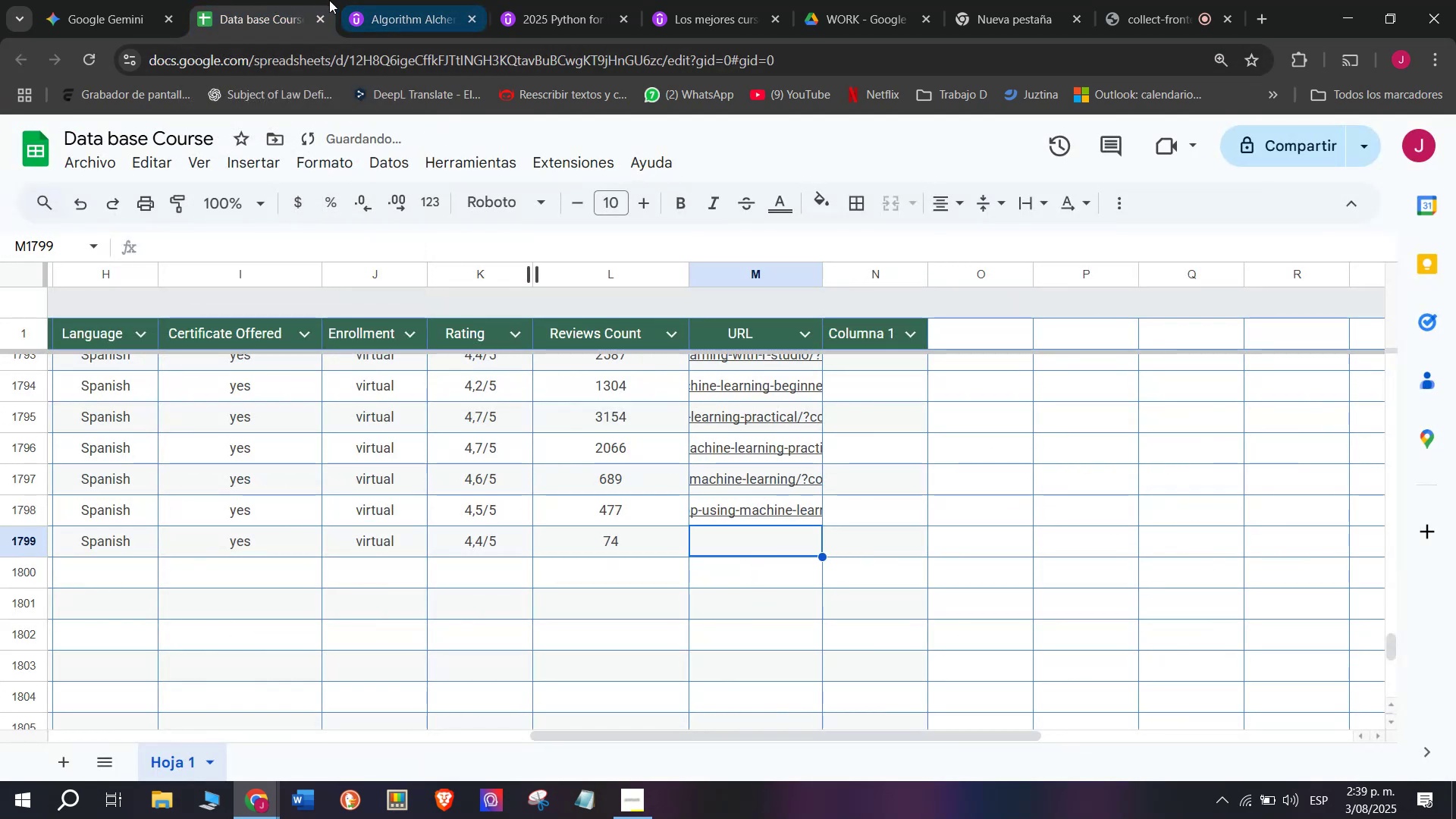 
left_click([382, 0])
 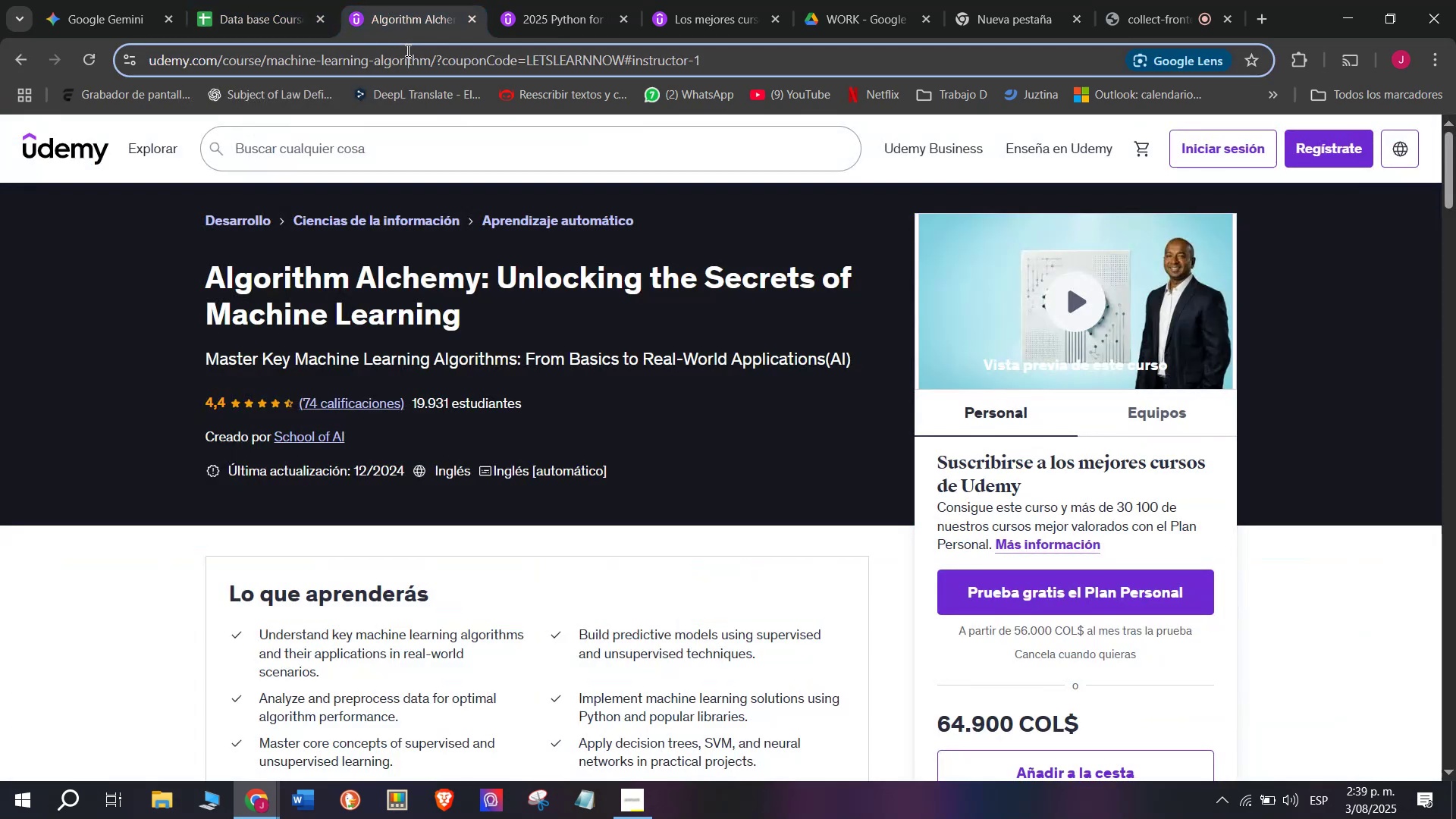 
double_click([406, 50])
 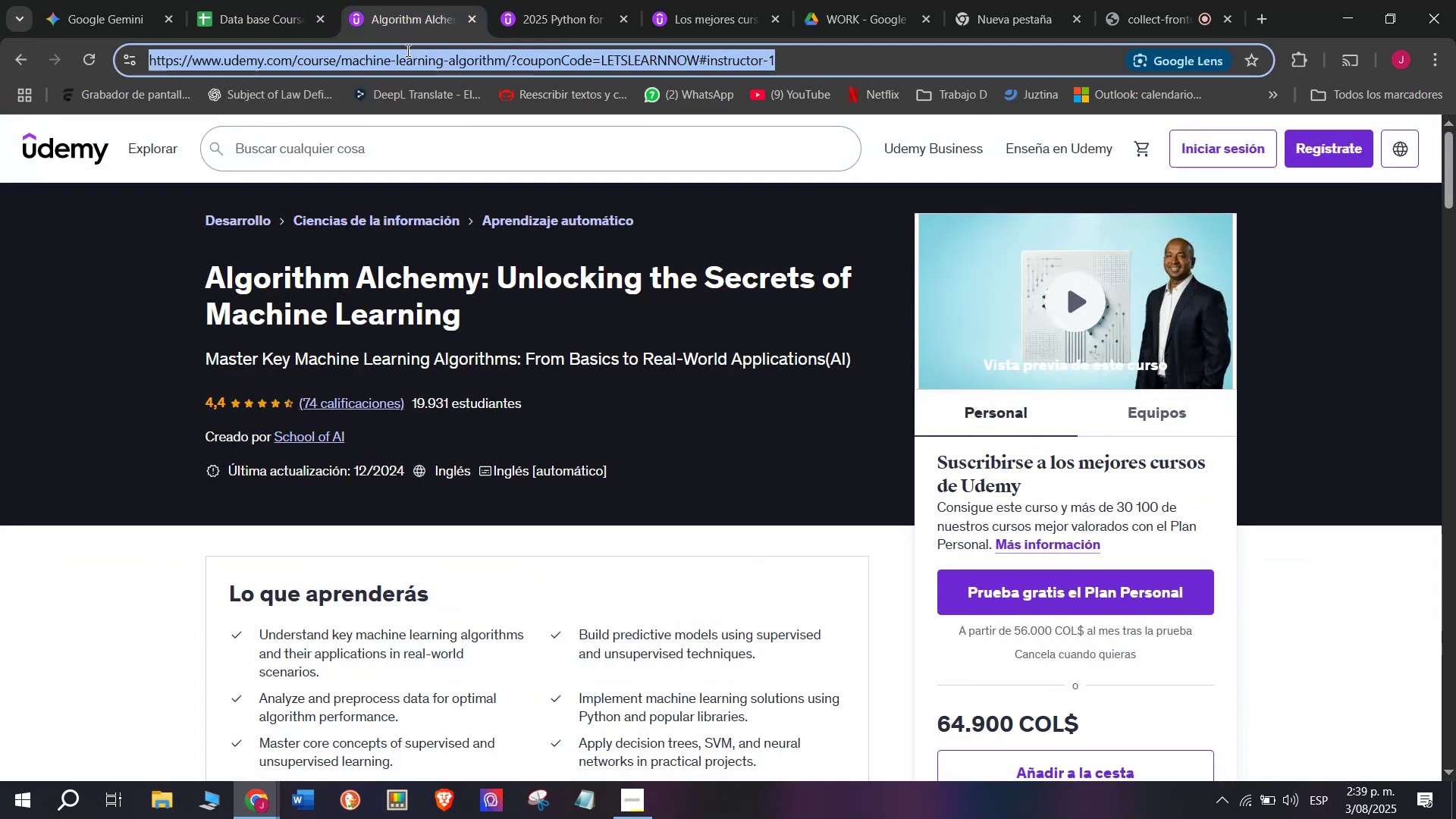 
triple_click([406, 50])
 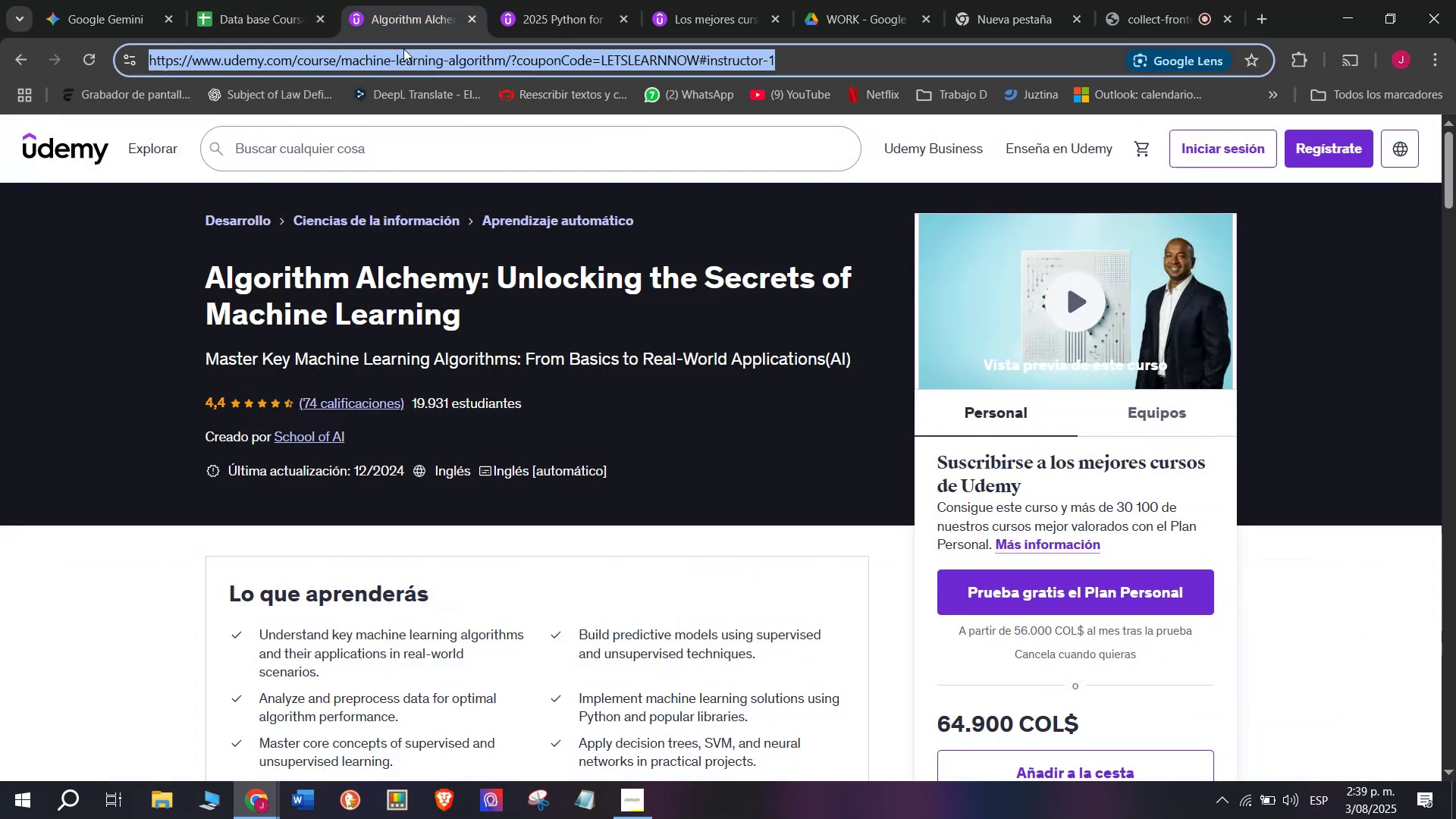 
key(Break)
 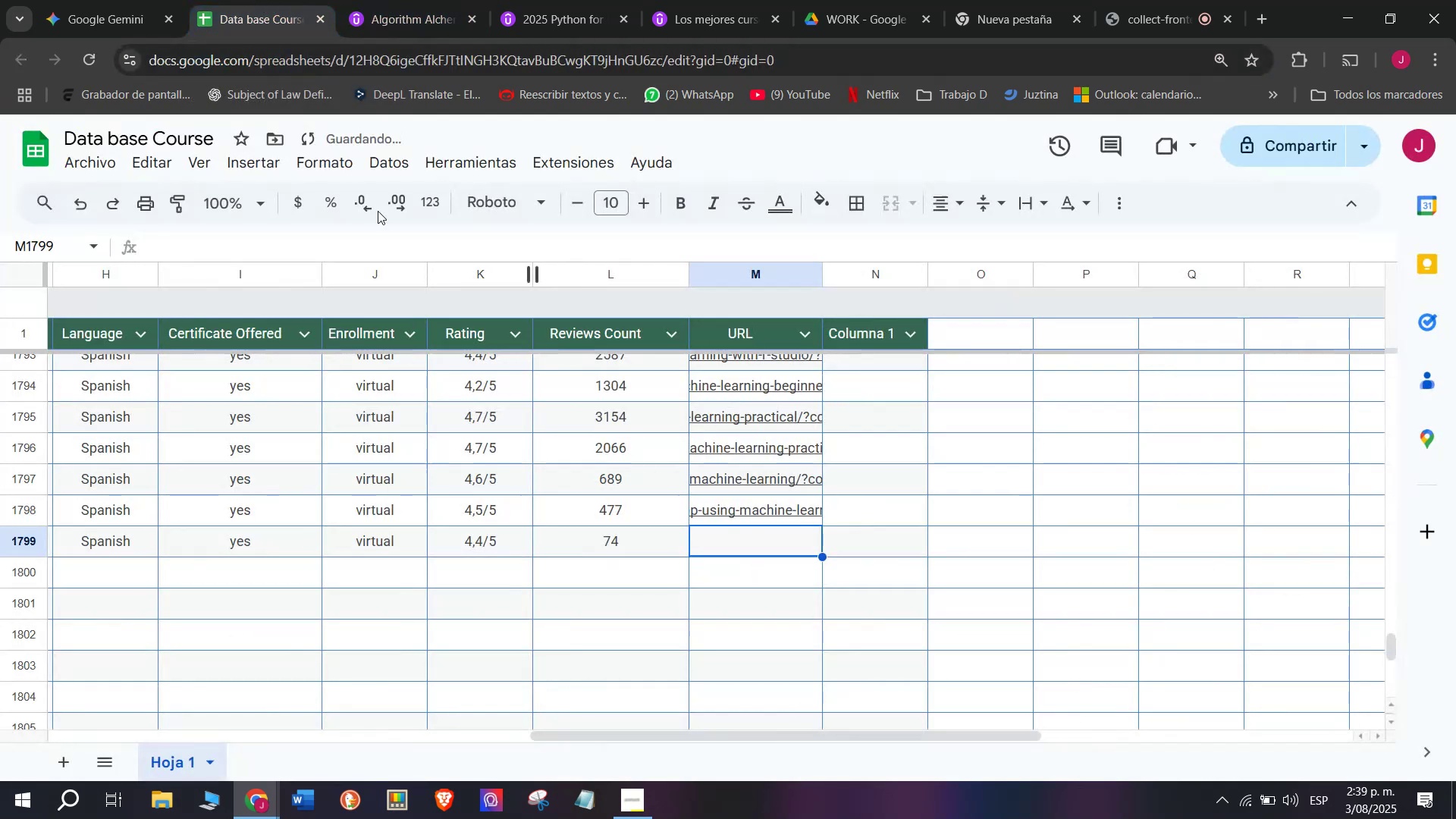 
key(Control+ControlLeft)
 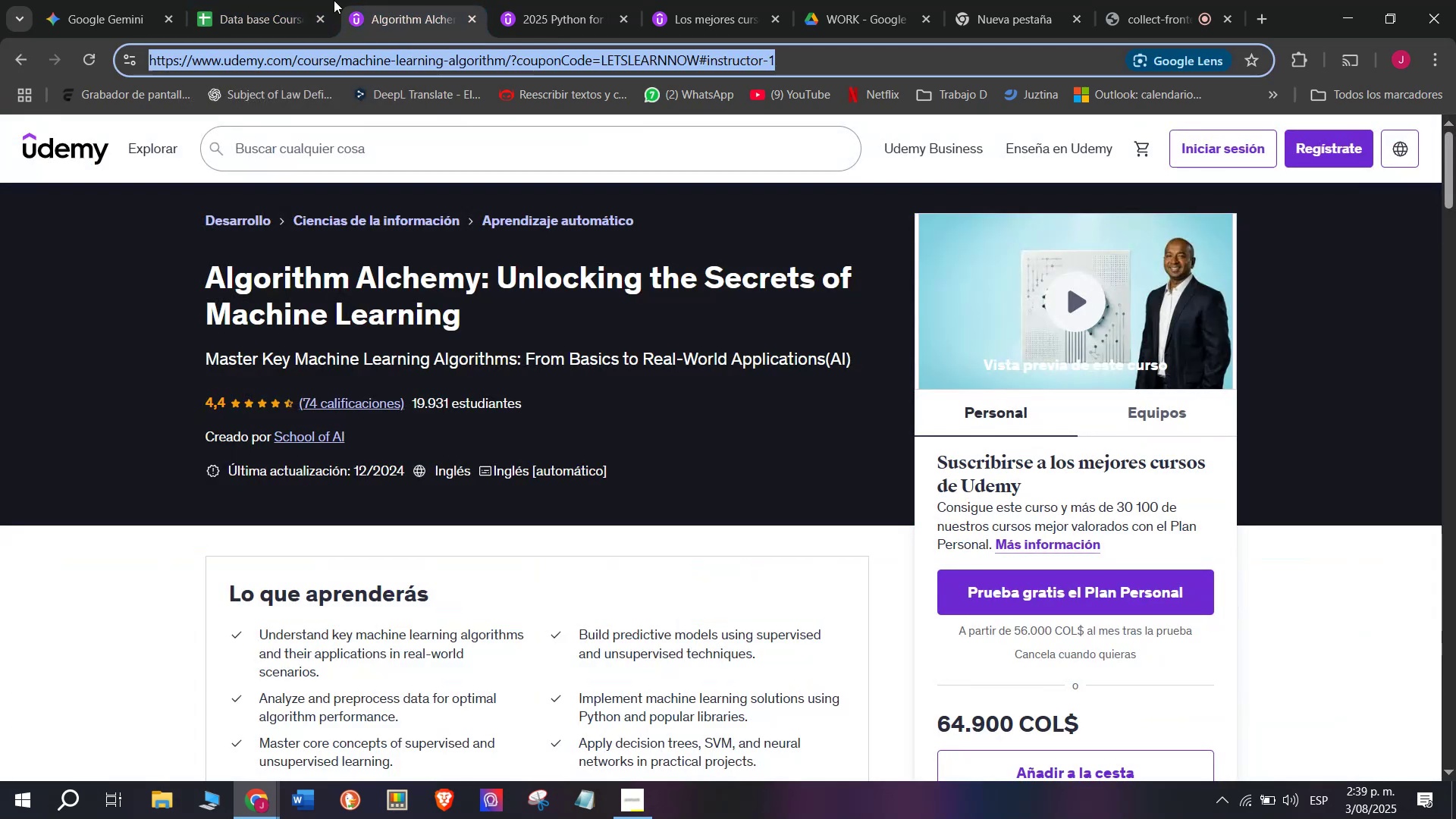 
key(Control+C)
 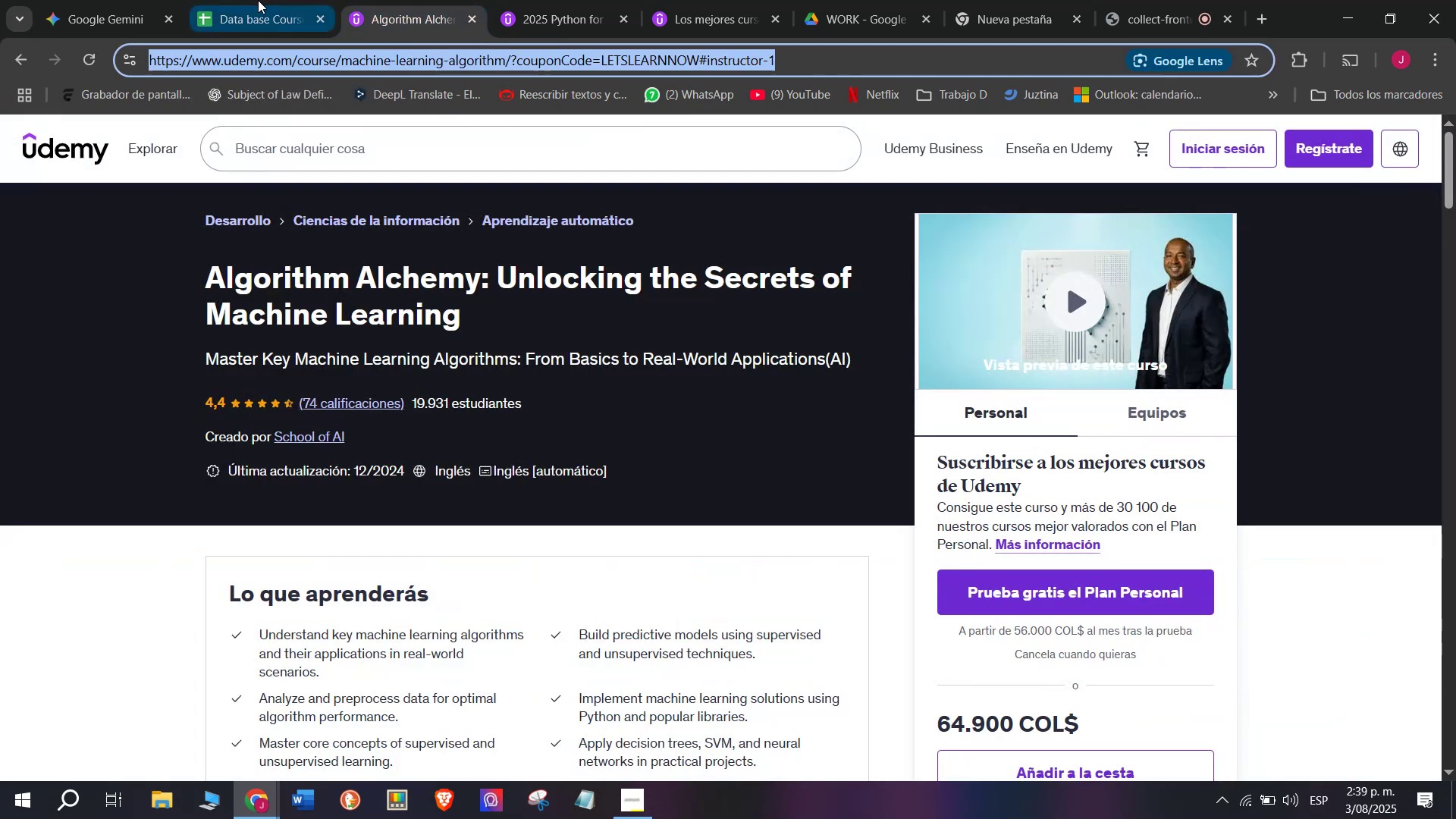 
triple_click([258, 0])
 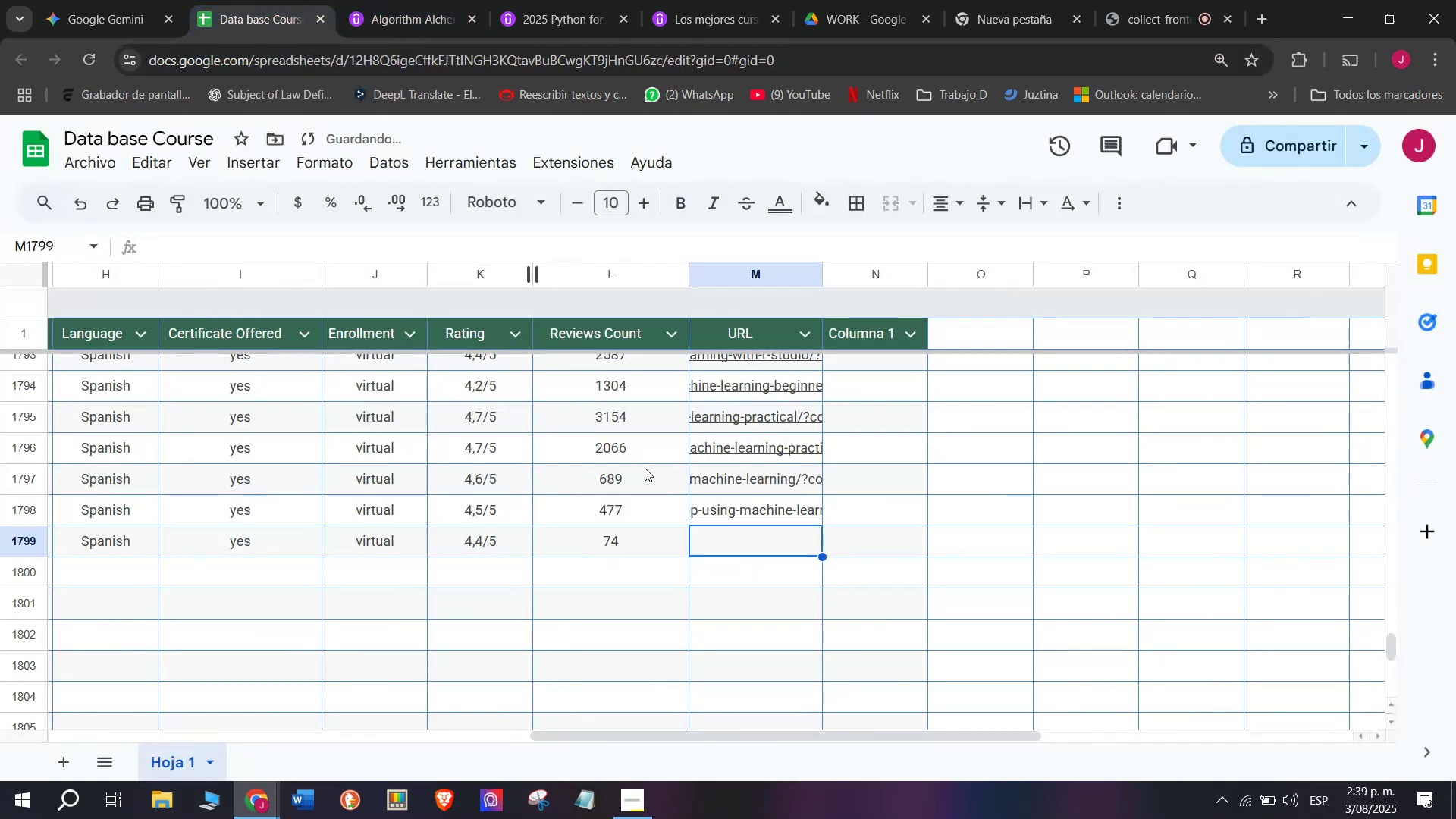 
key(Z)
 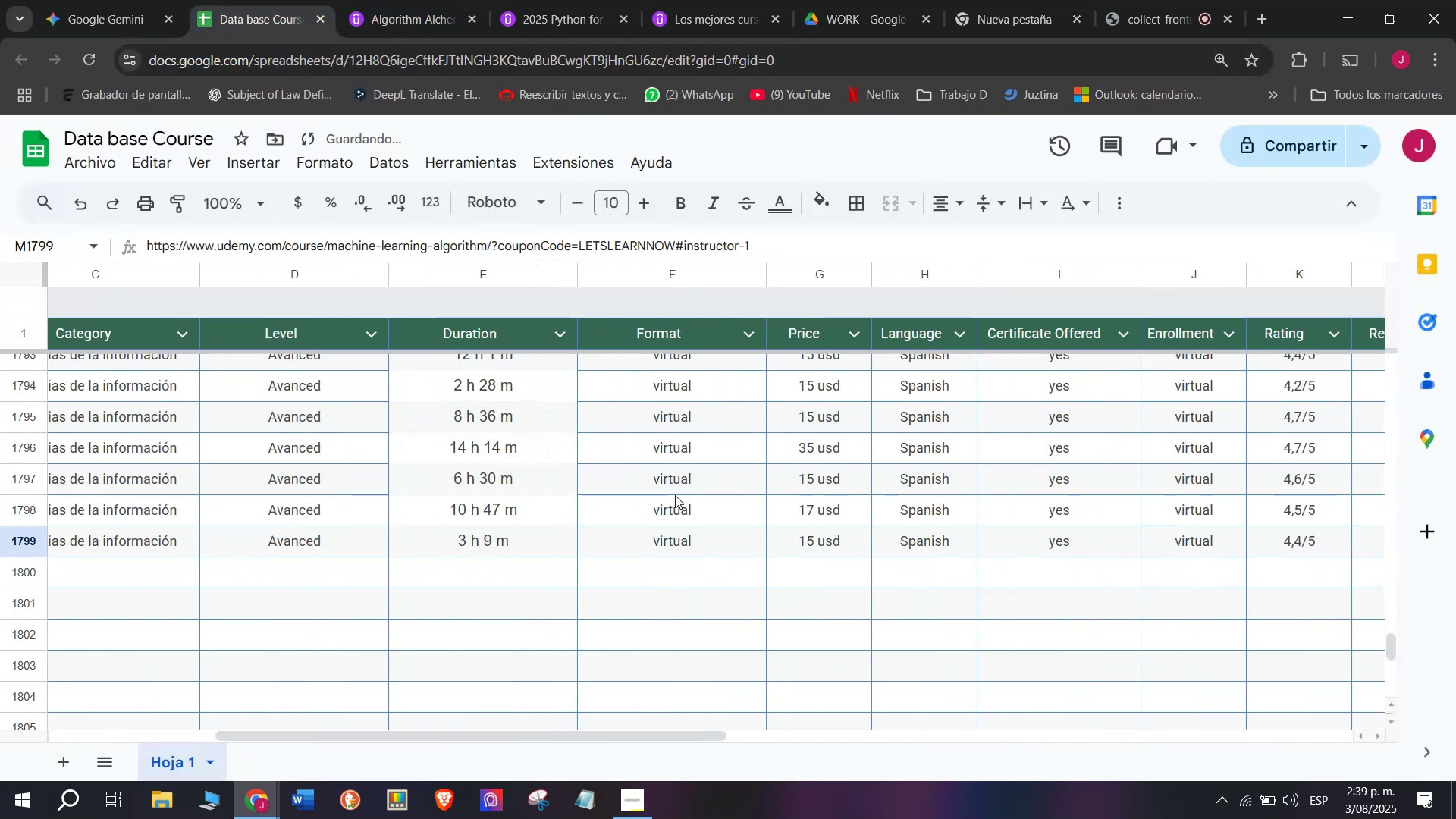 
key(Control+ControlLeft)
 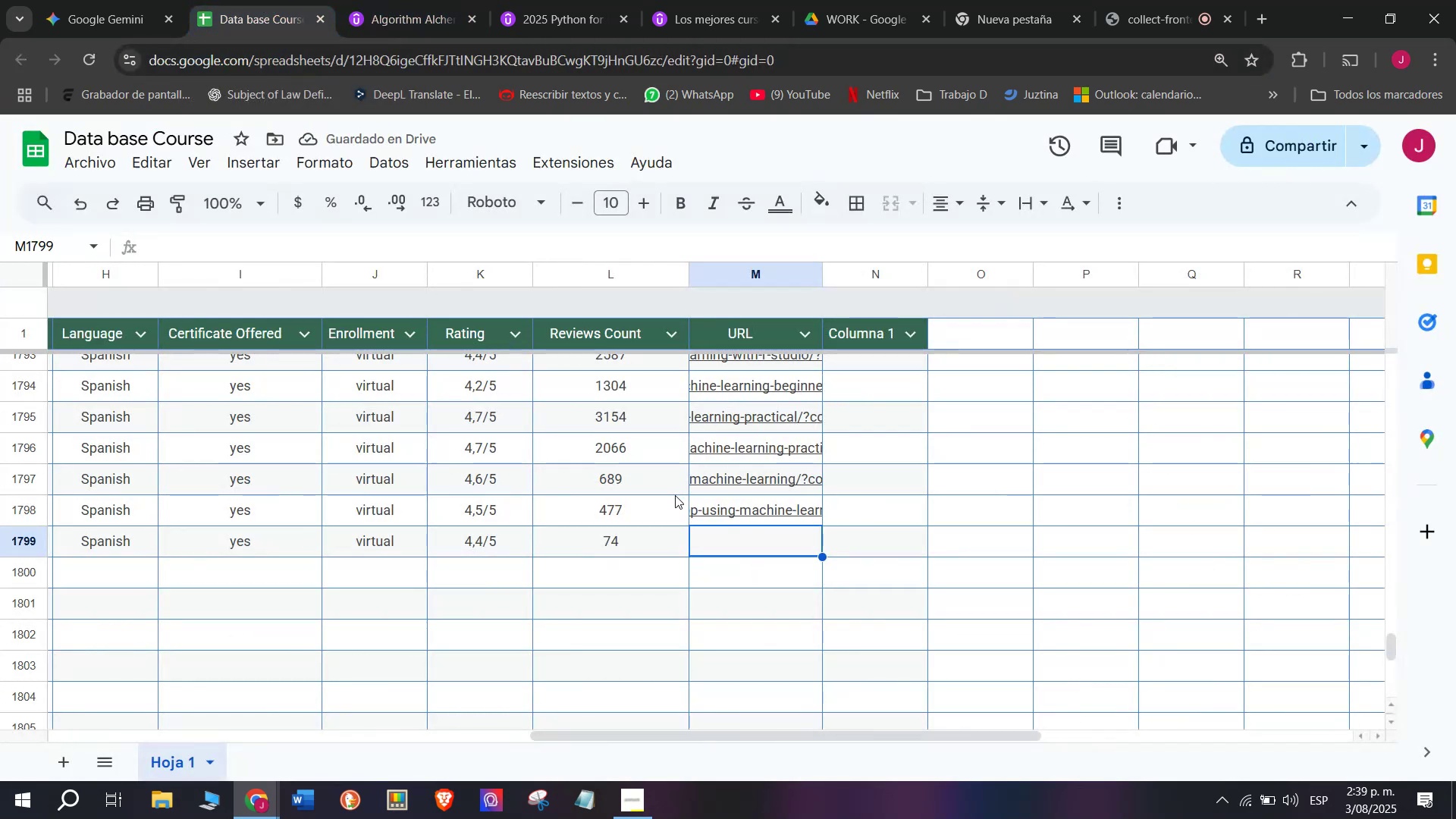 
key(Control+V)
 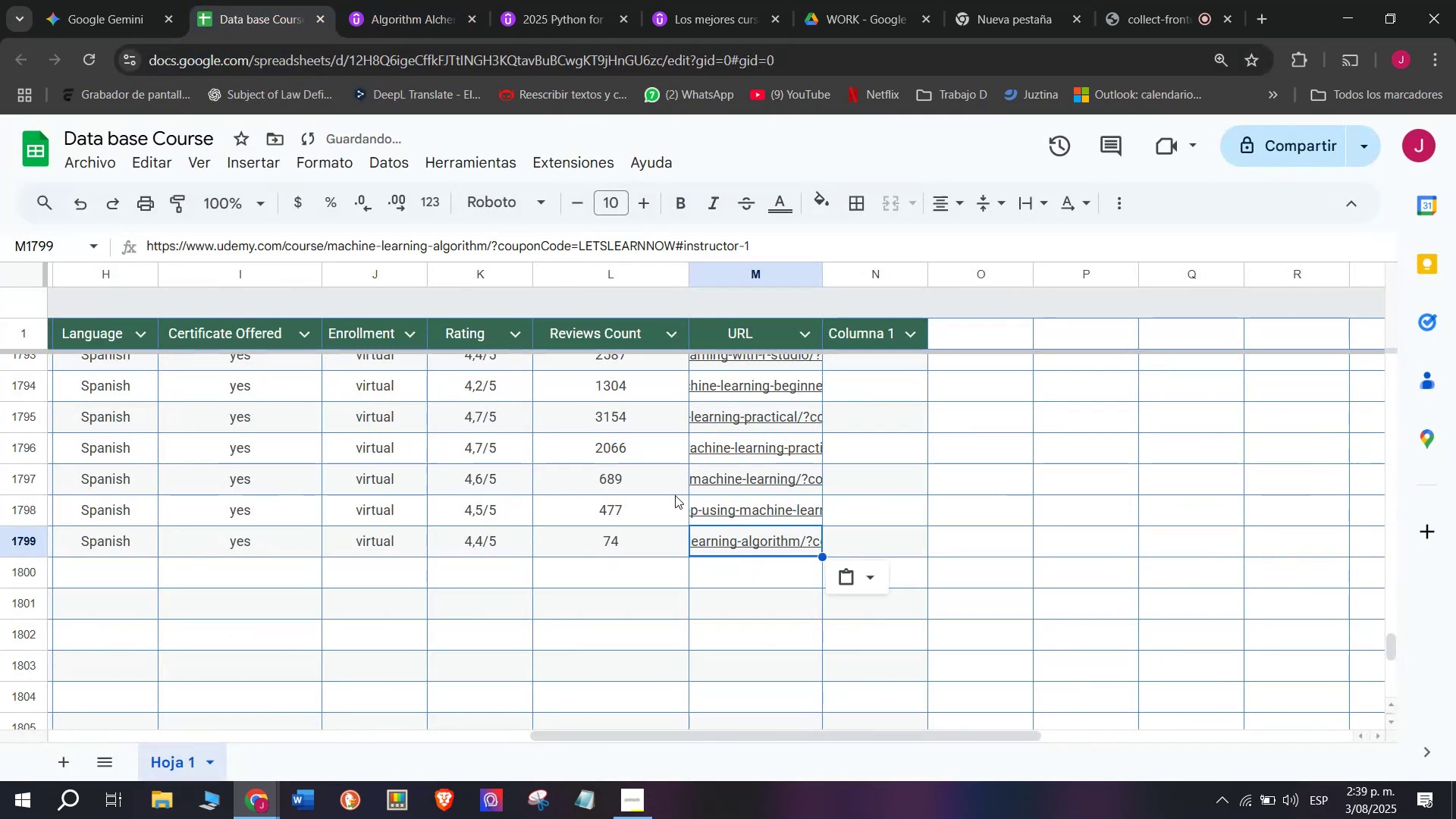 
scroll: coordinate [233, 558], scroll_direction: up, amount: 7.0
 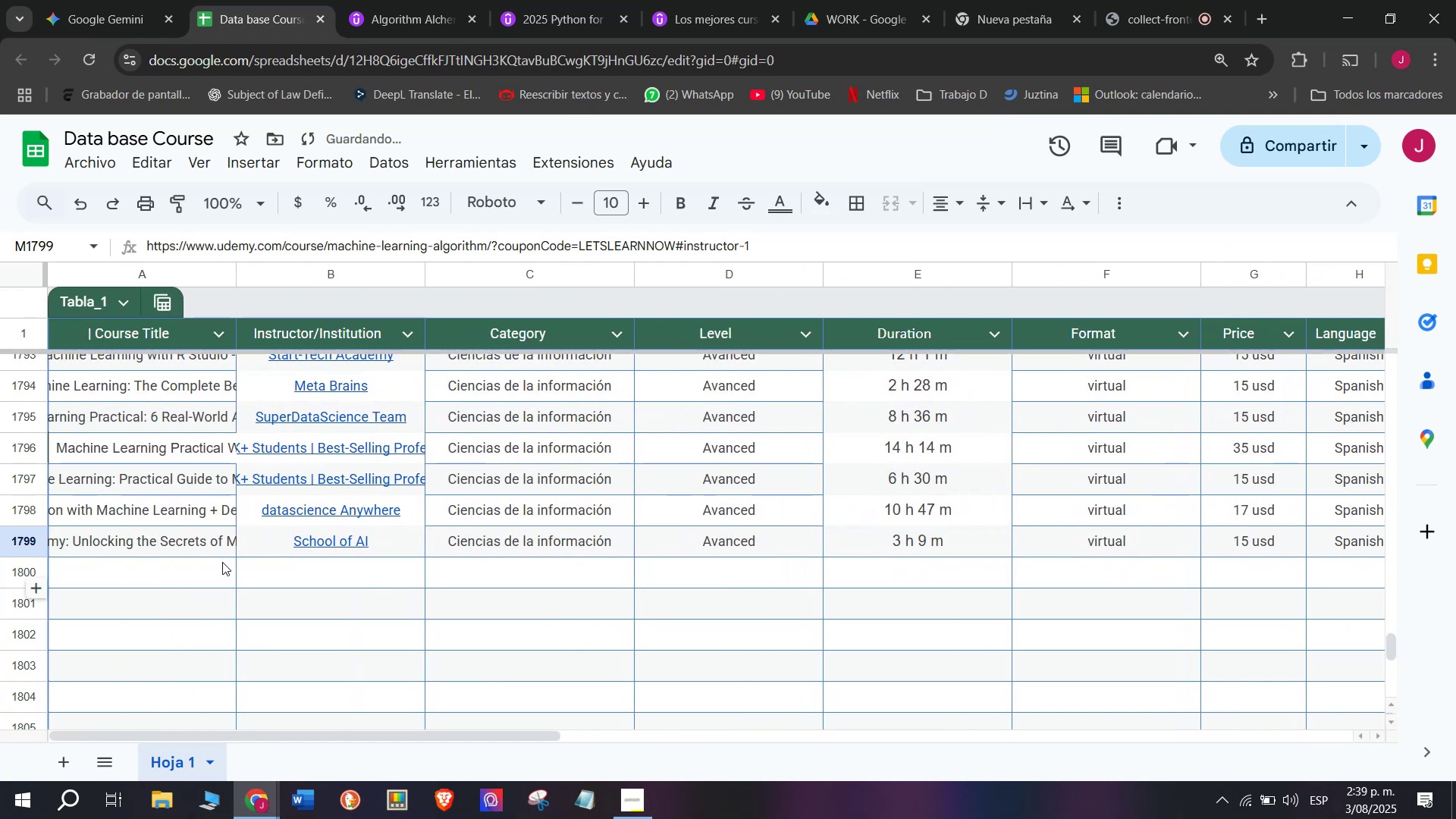 
left_click([222, 562])
 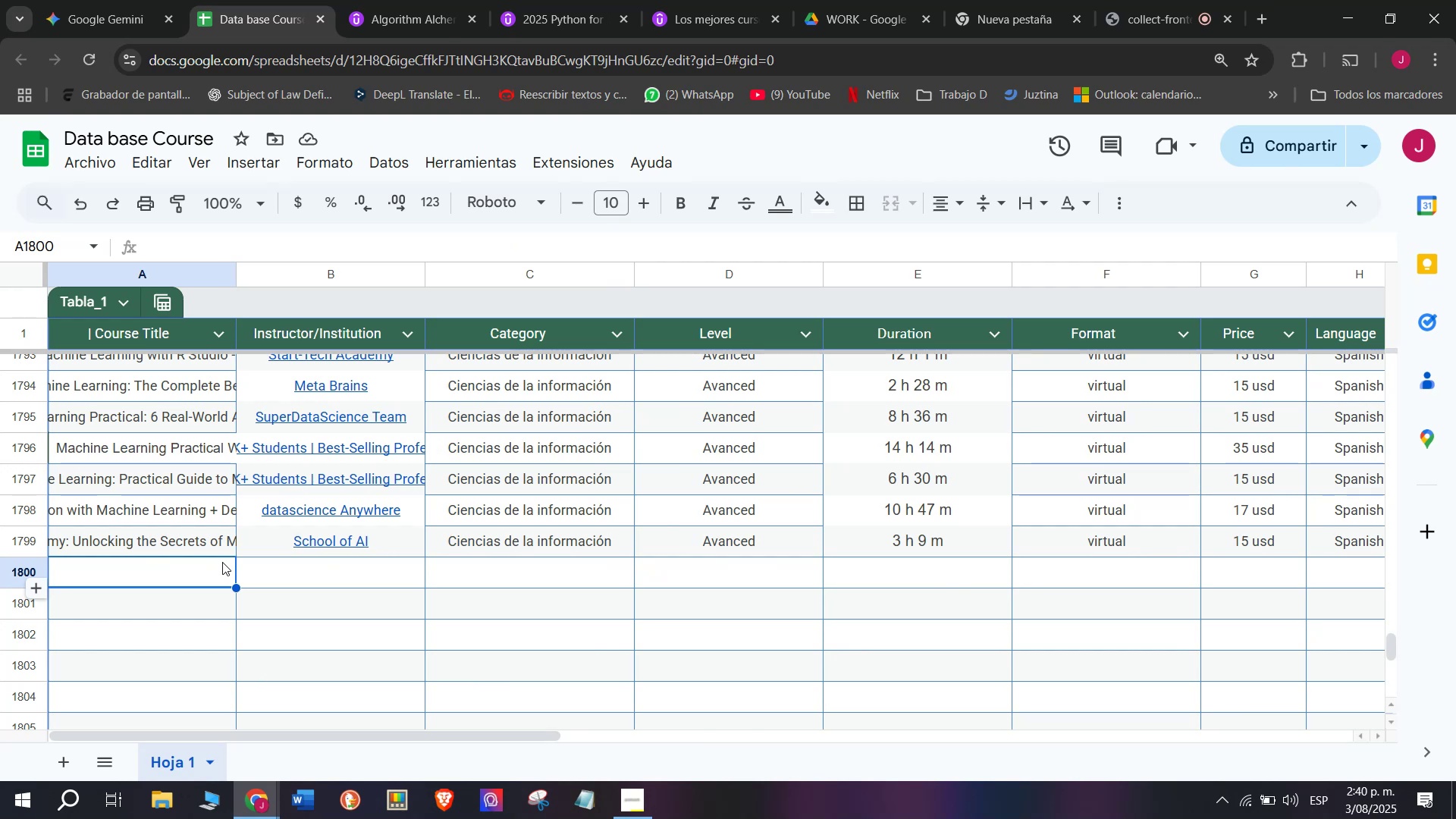 
wait(38.02)
 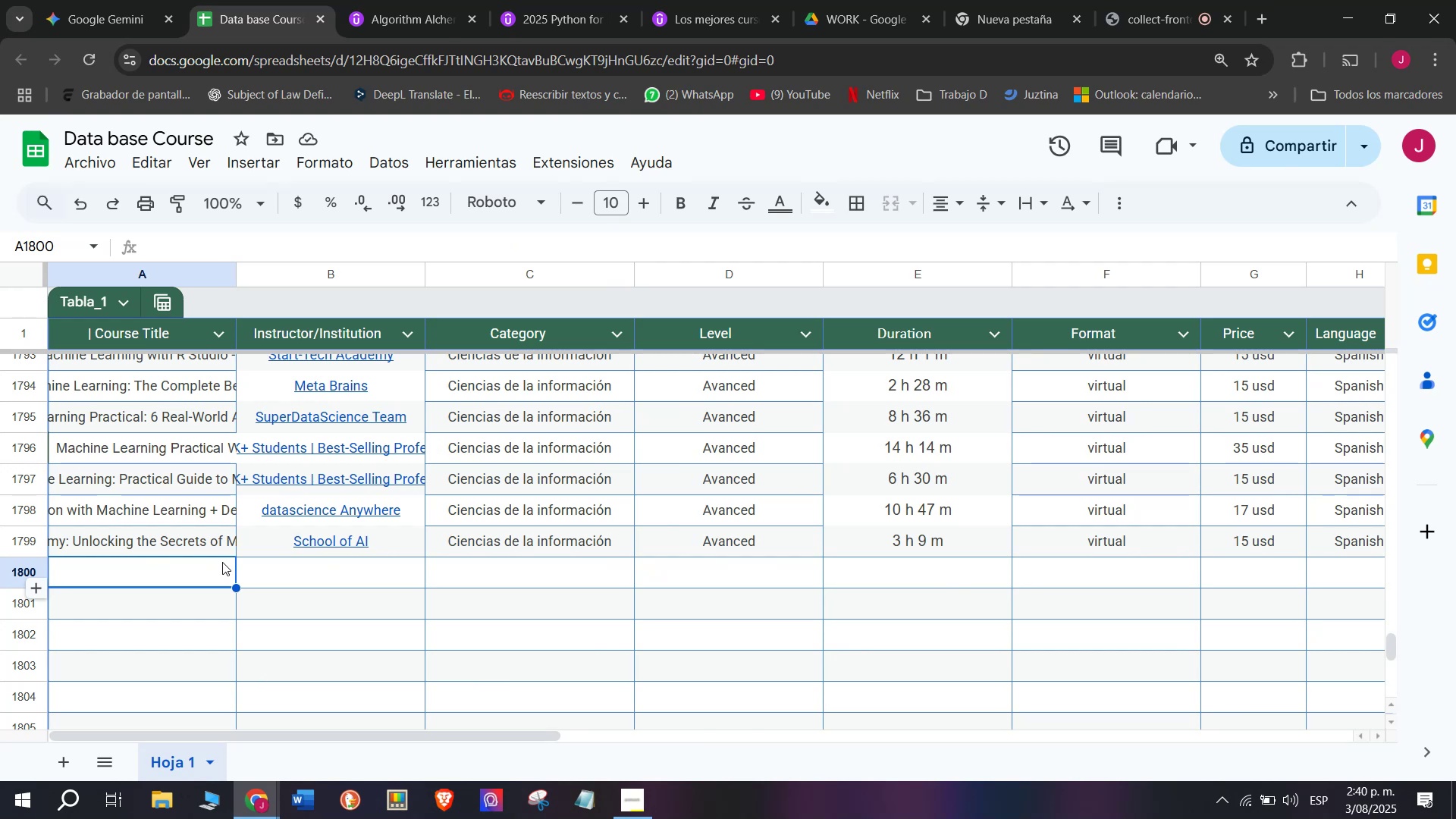 
scroll: coordinate [26, 582], scroll_direction: none, amount: 0.0
 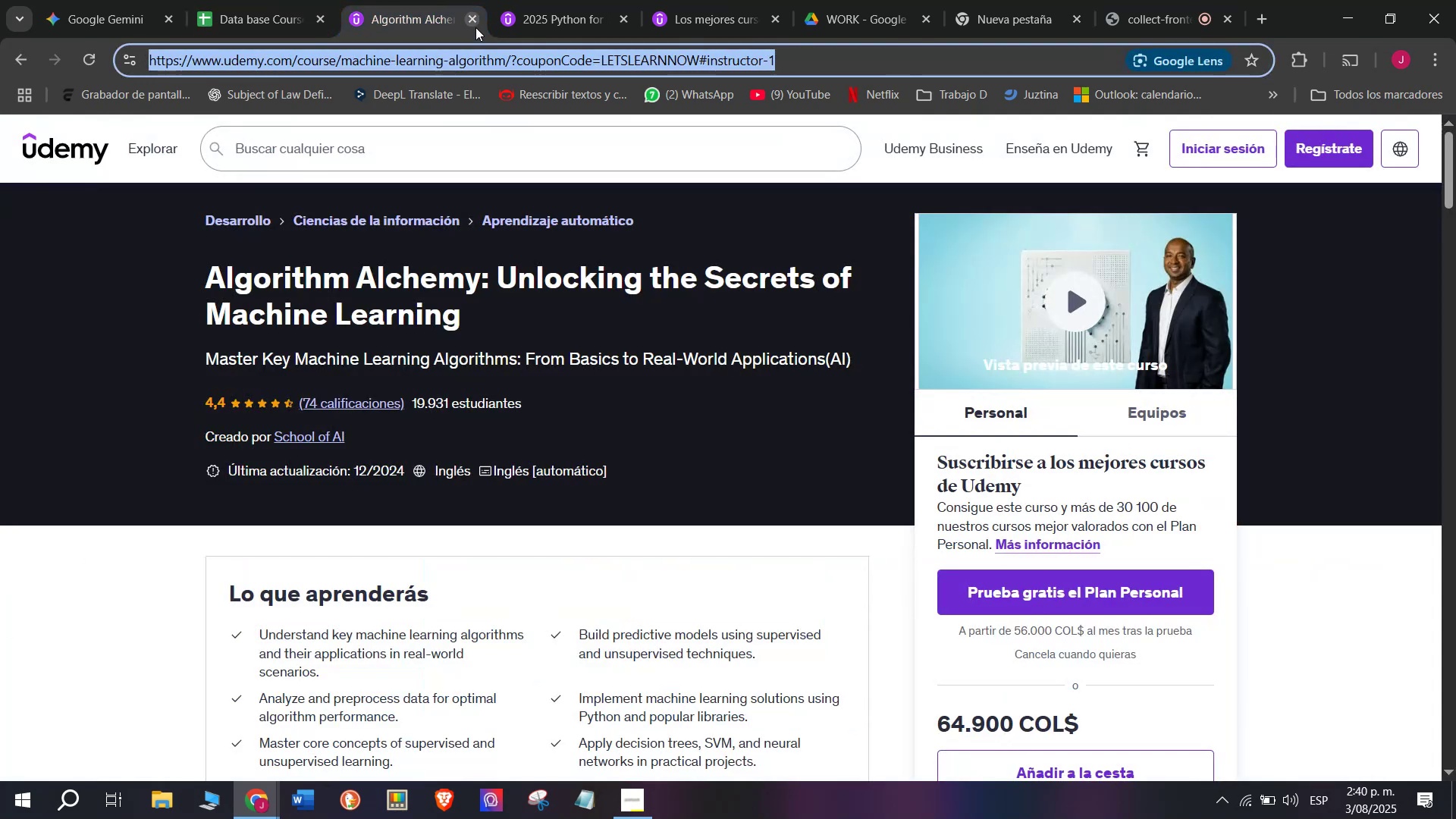 
left_click_drag(start_coordinate=[180, 261], to_coordinate=[350, 315])
 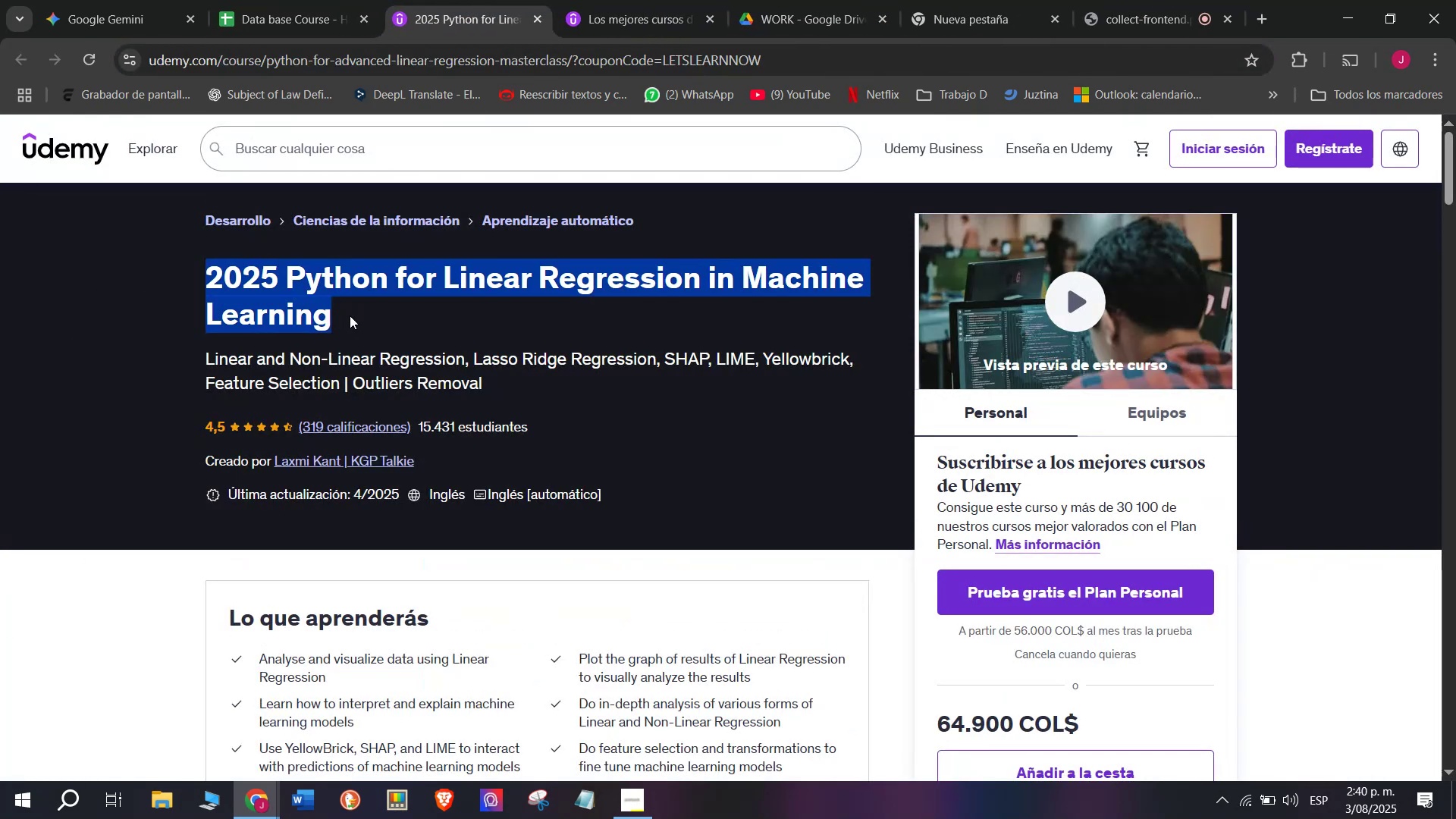 
key(Break)
 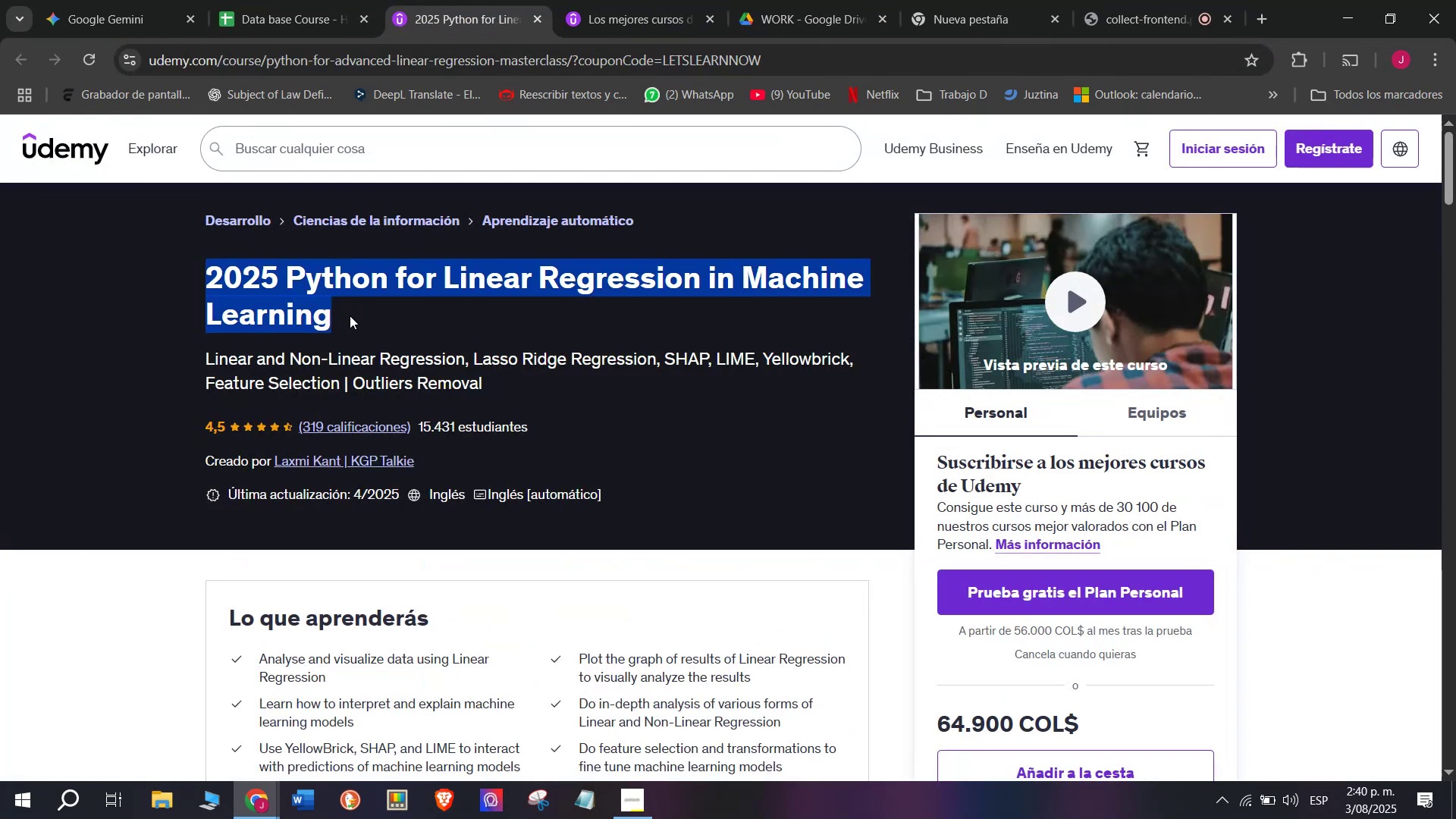 
key(Control+C)
 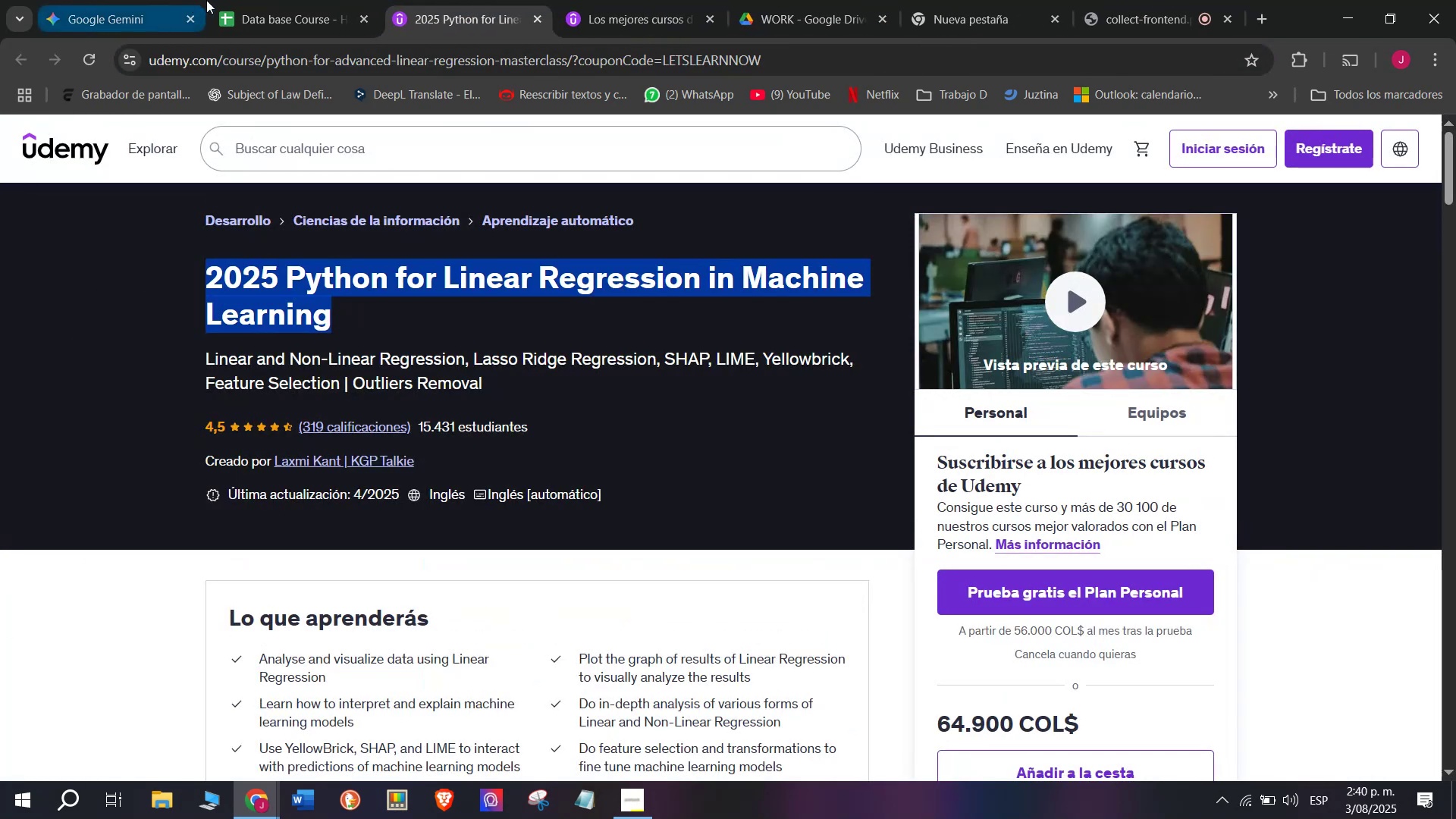 
key(Control+ControlLeft)
 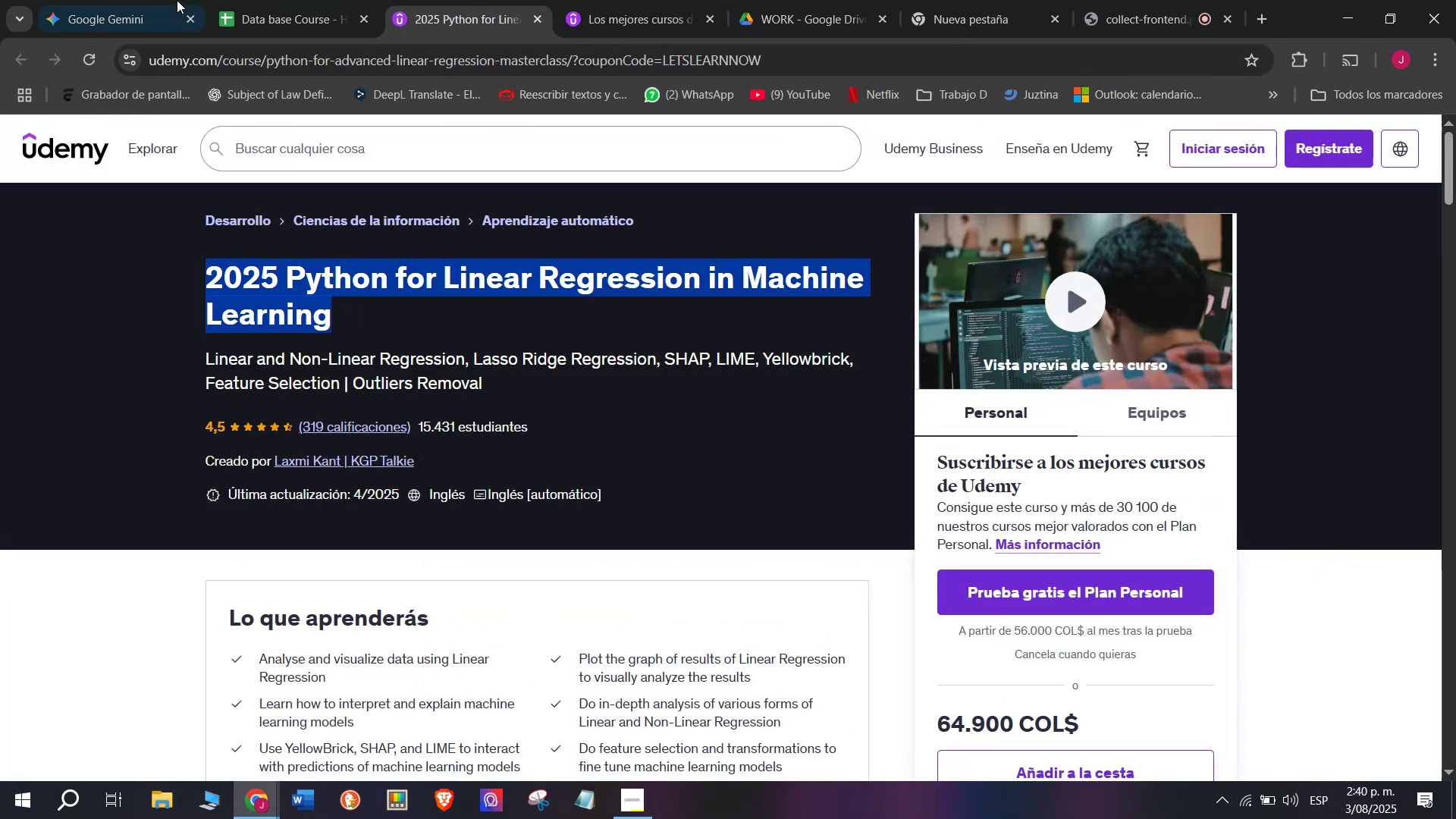 
left_click([243, 0])
 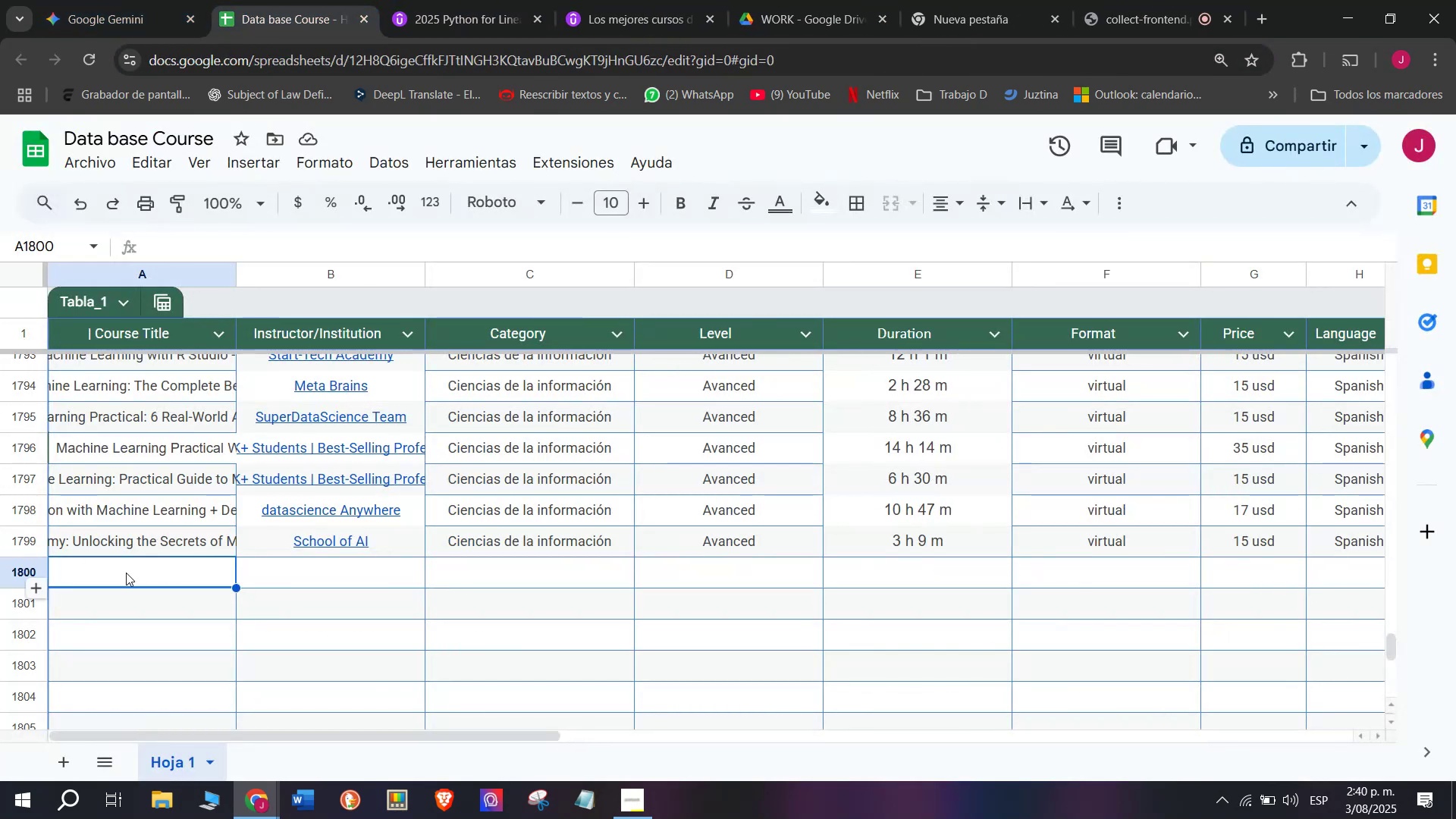 
left_click([126, 573])
 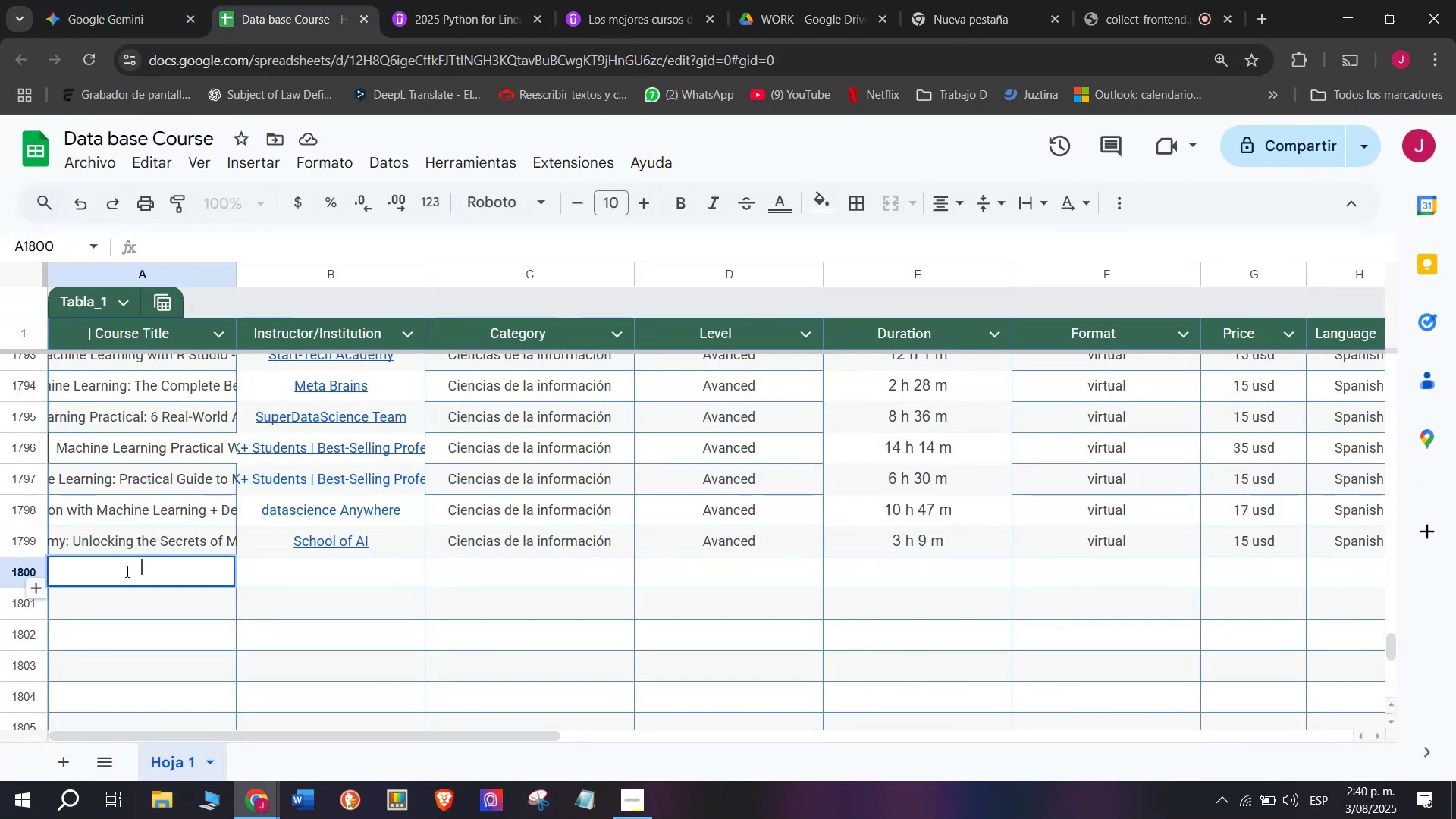 
key(Control+ControlLeft)
 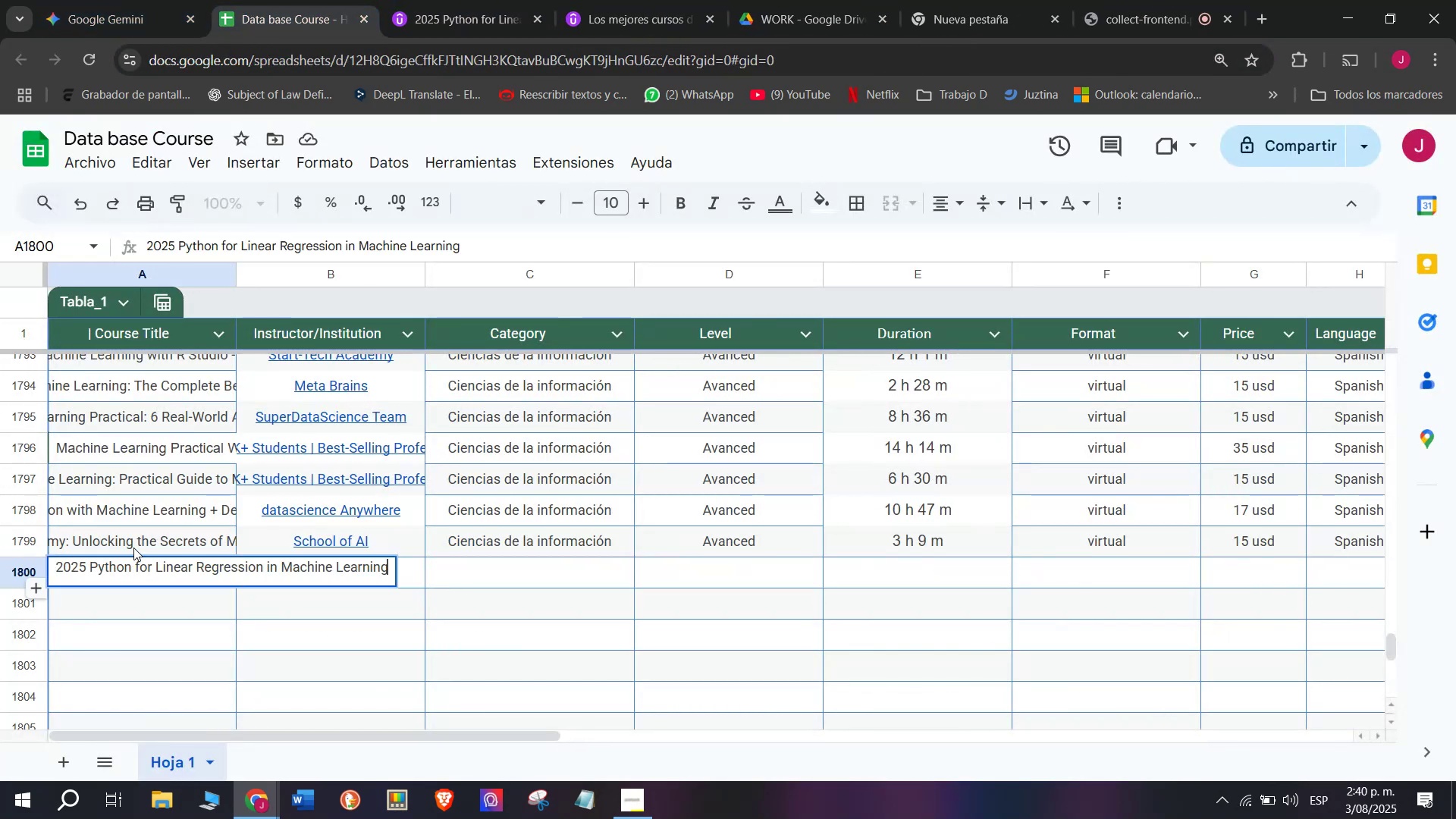 
key(Z)
 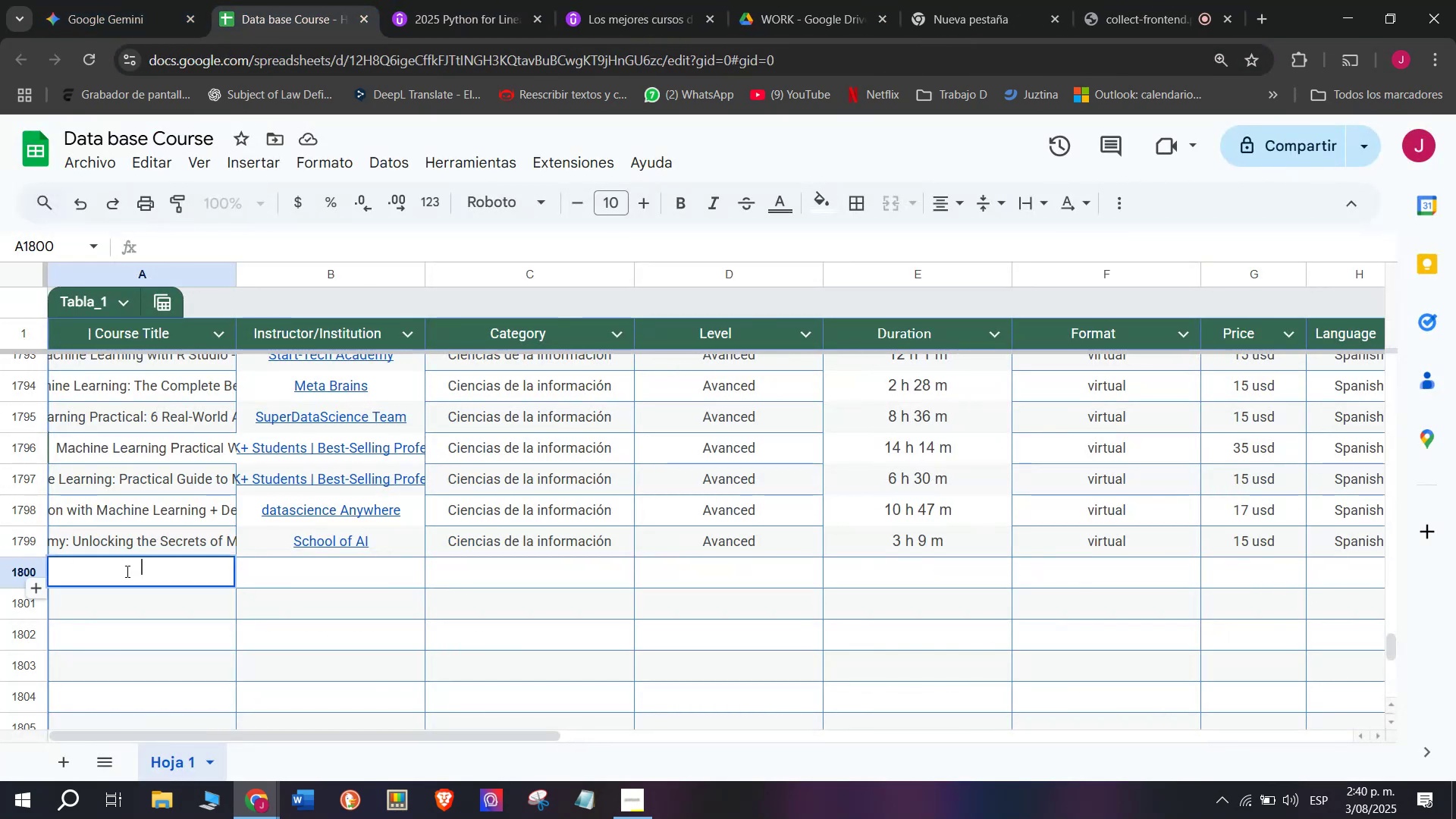 
key(Control+V)
 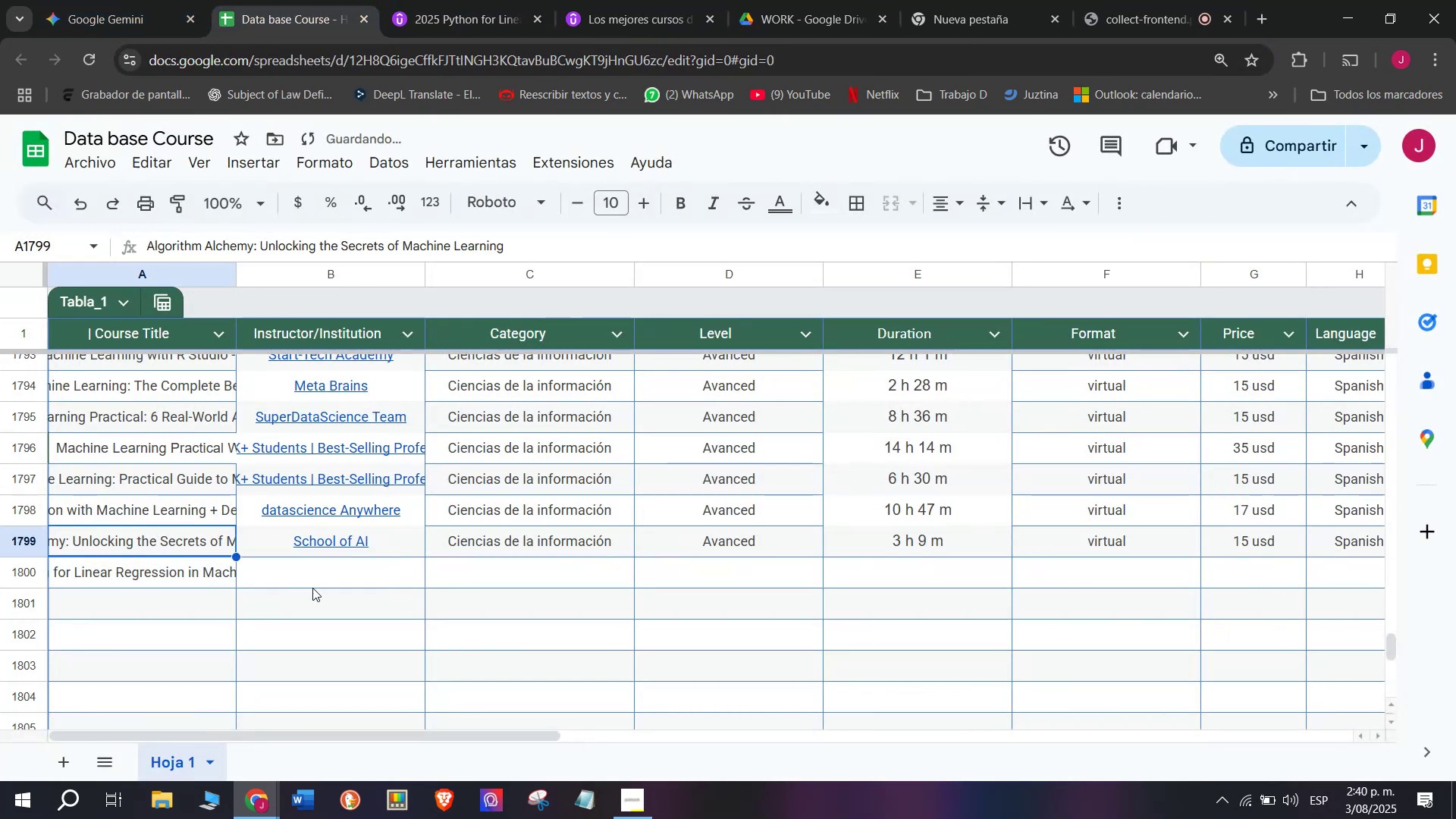 
left_click([331, 570])
 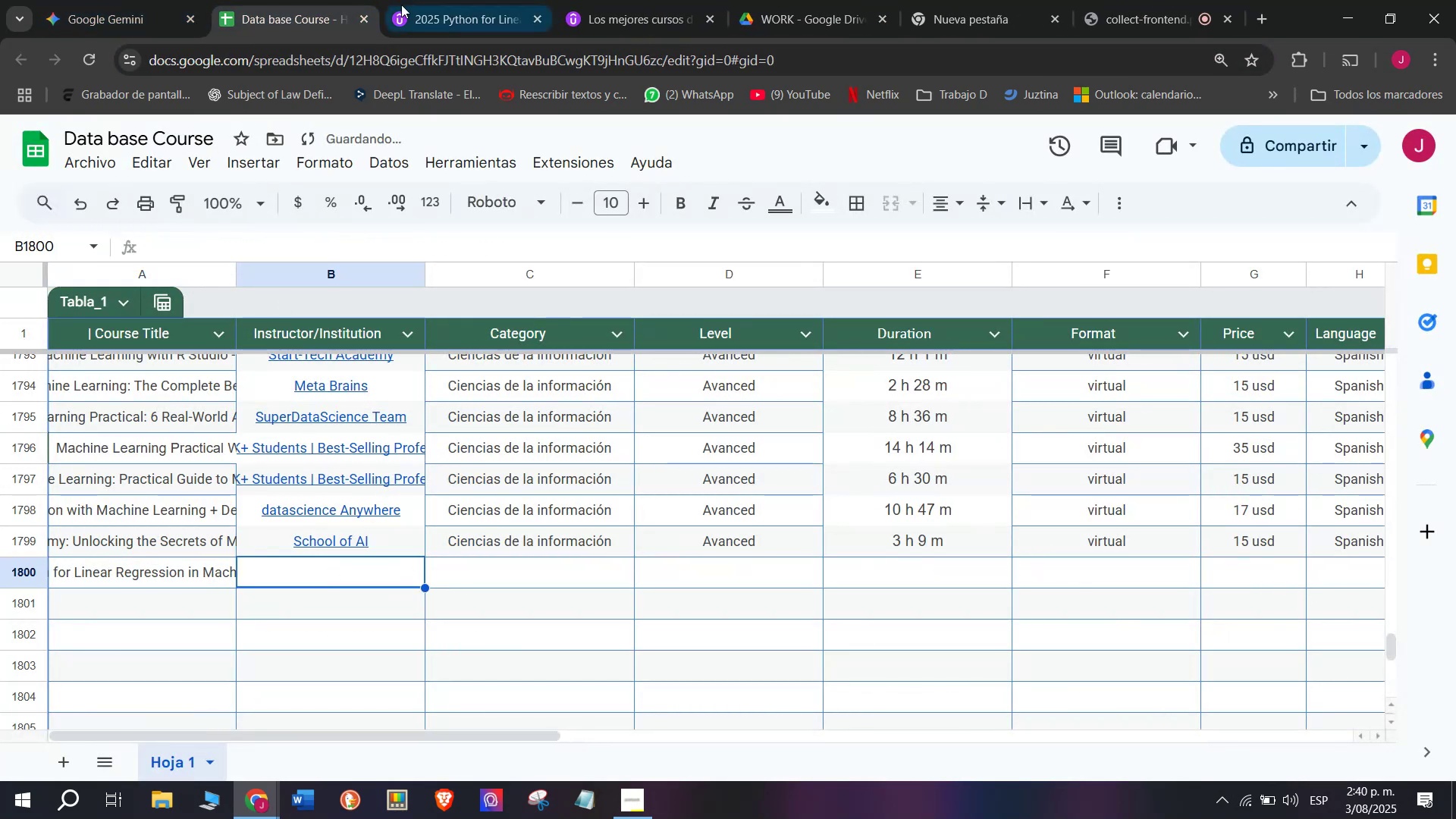 
left_click([401, 0])
 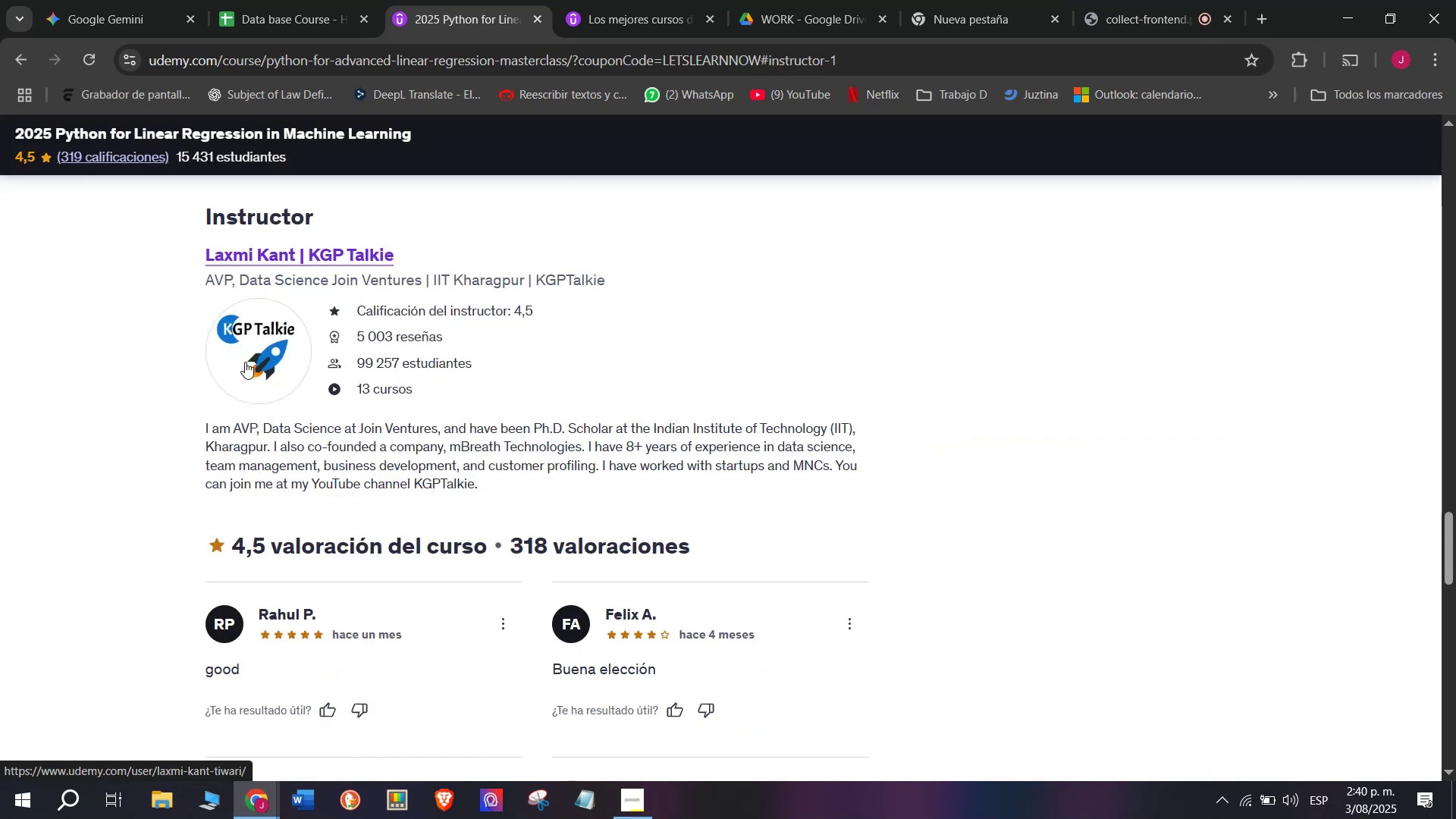 
left_click_drag(start_coordinate=[173, 246], to_coordinate=[420, 242])
 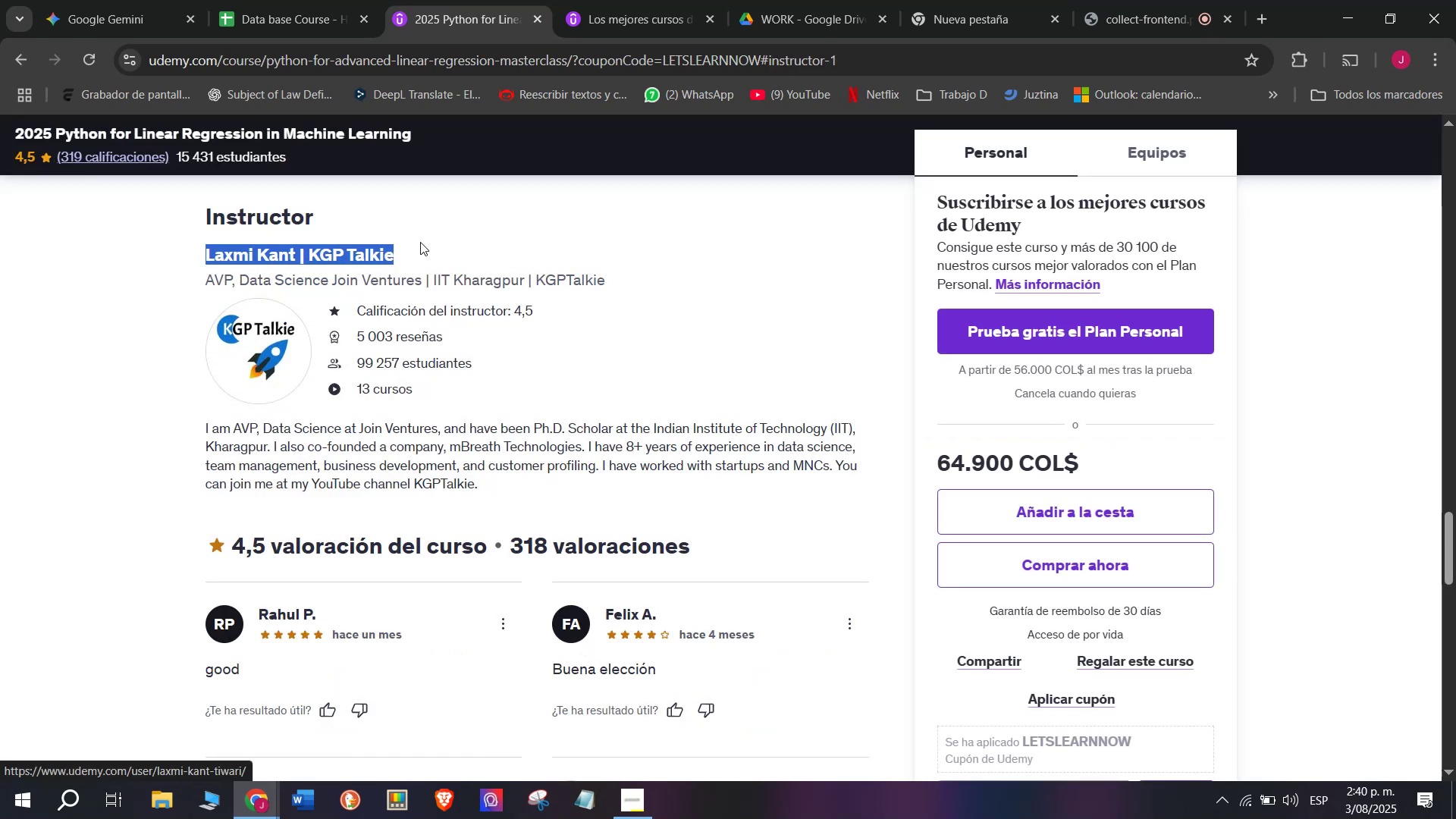 
key(Break)
 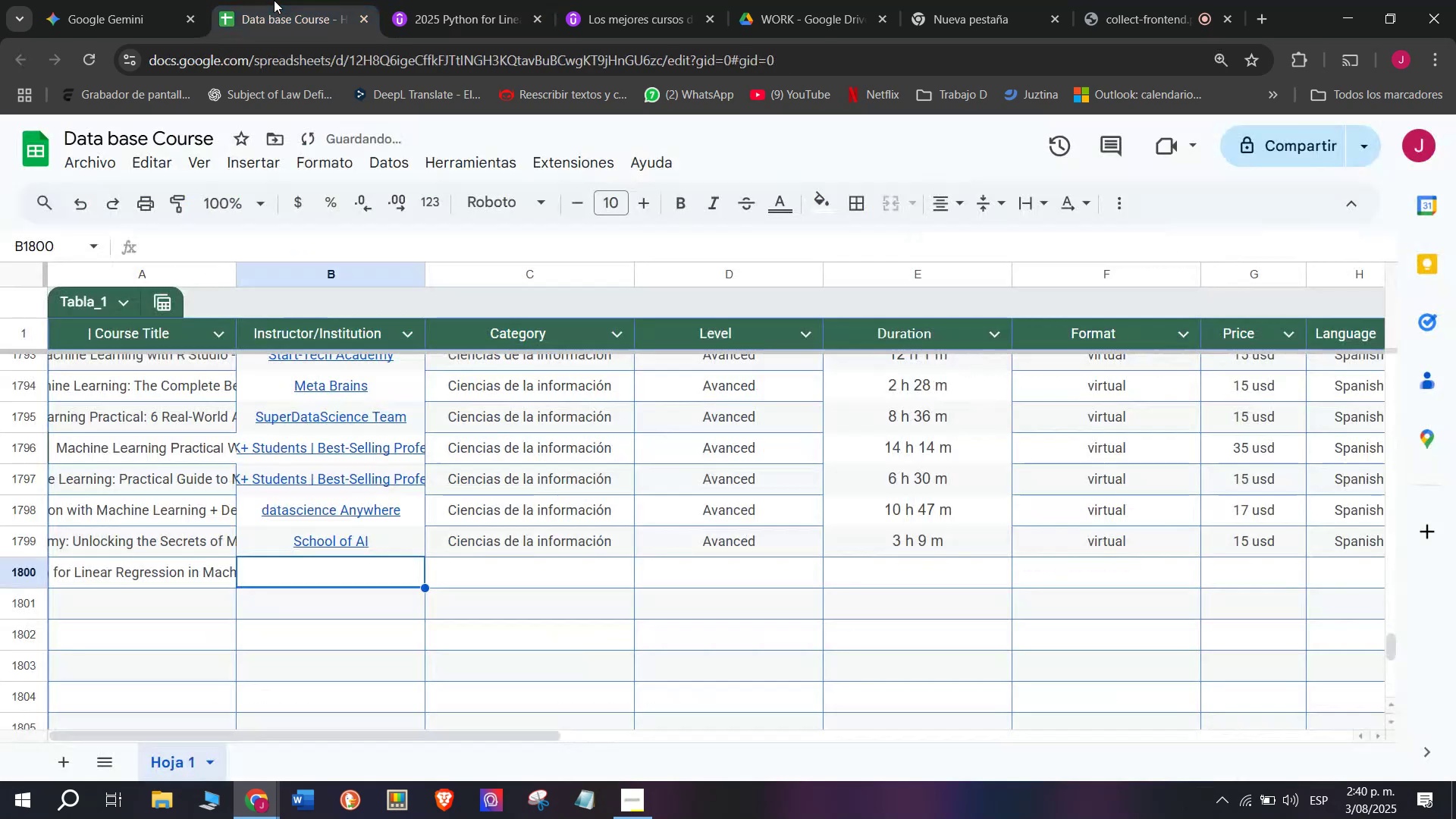 
key(Control+ControlLeft)
 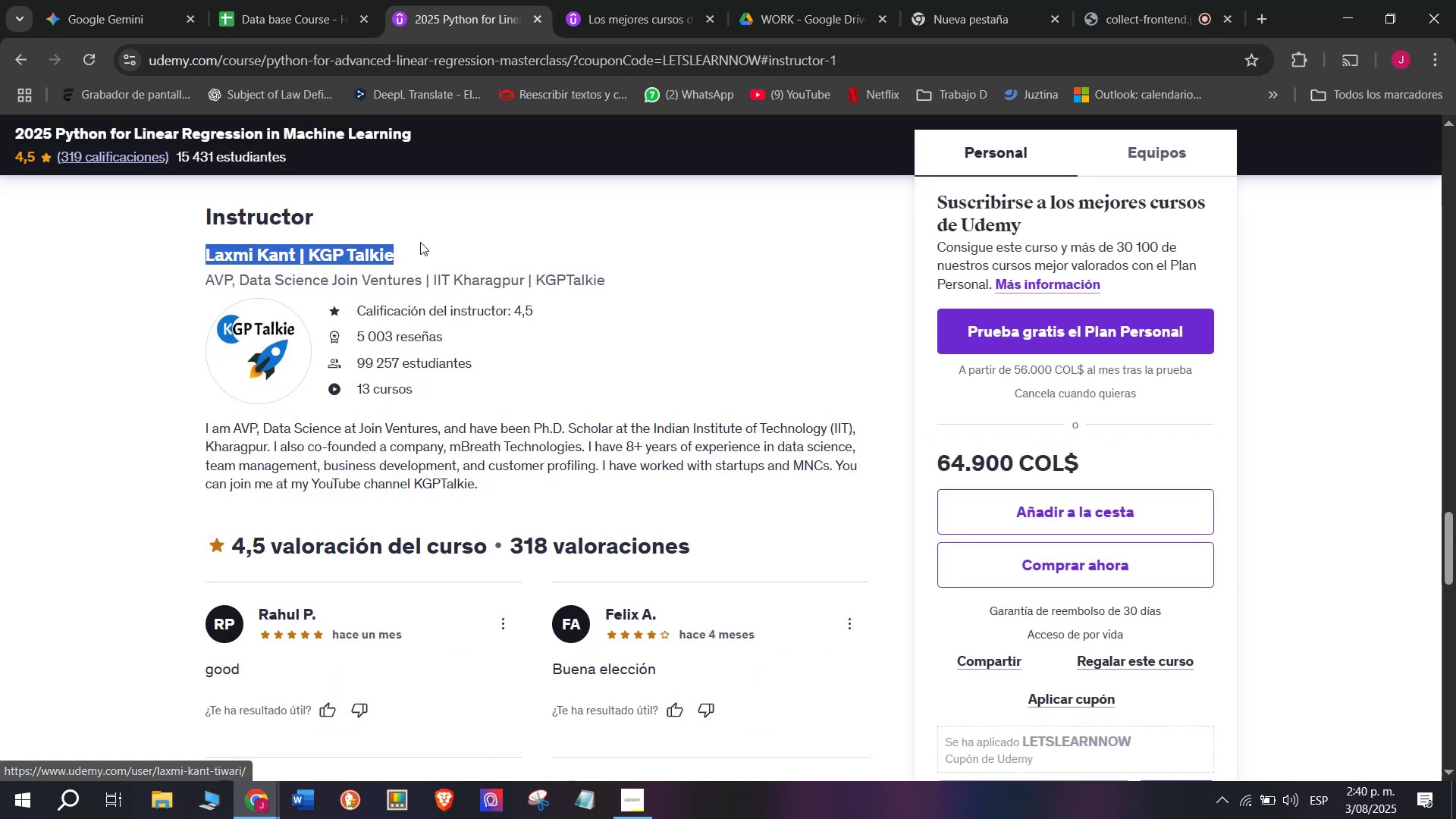 
key(Control+C)
 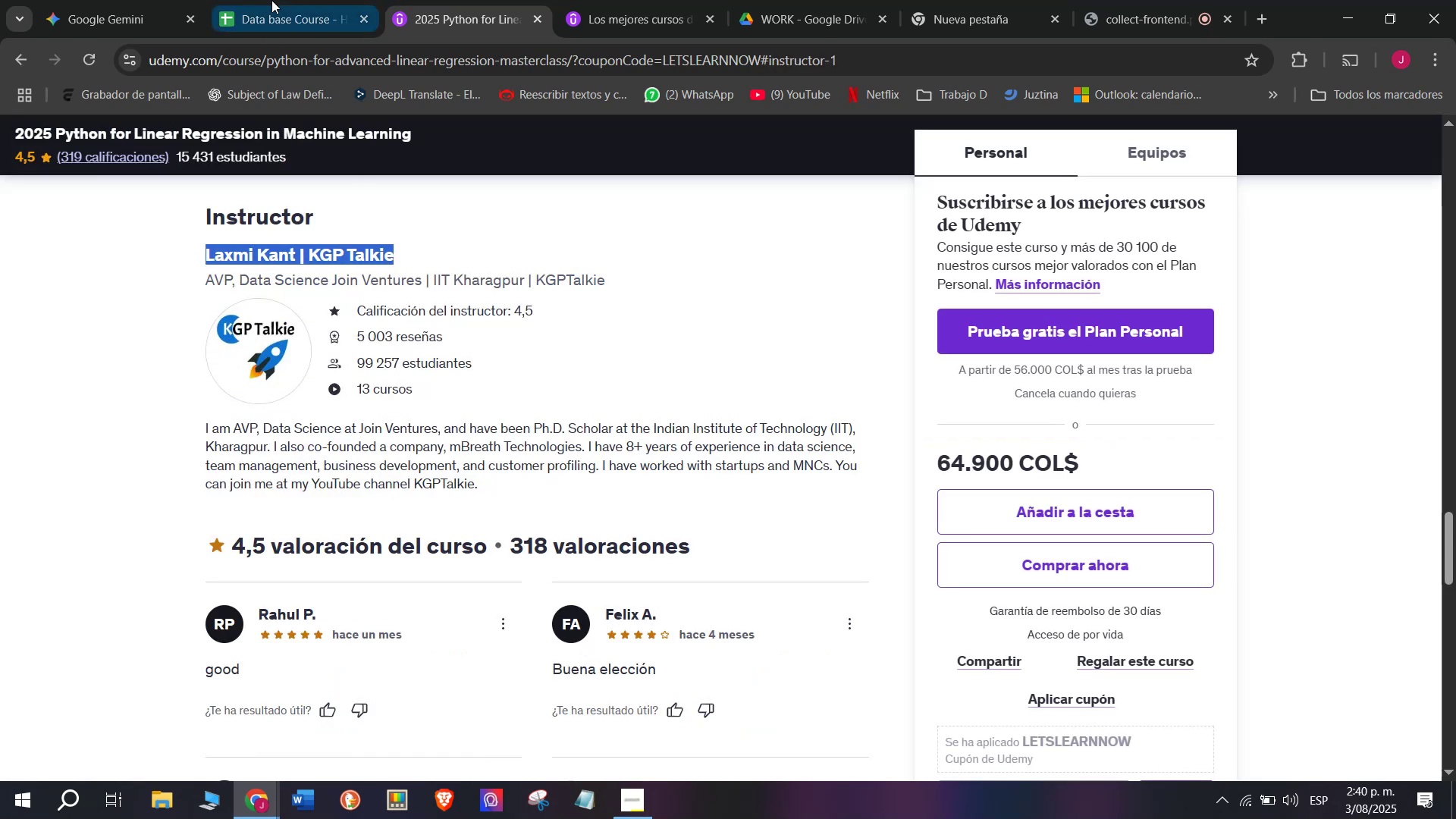 
left_click([274, 0])
 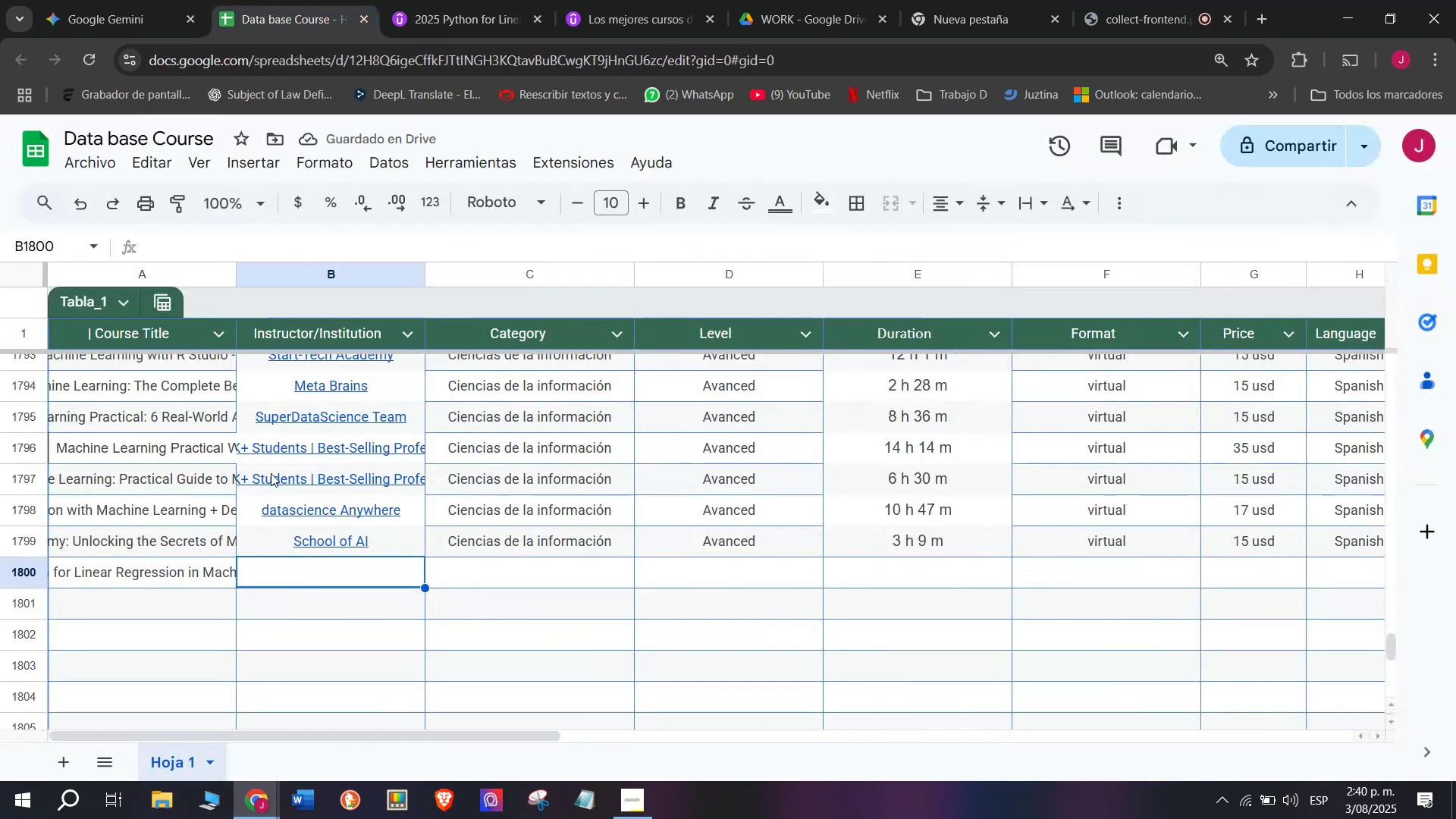 
key(Z)
 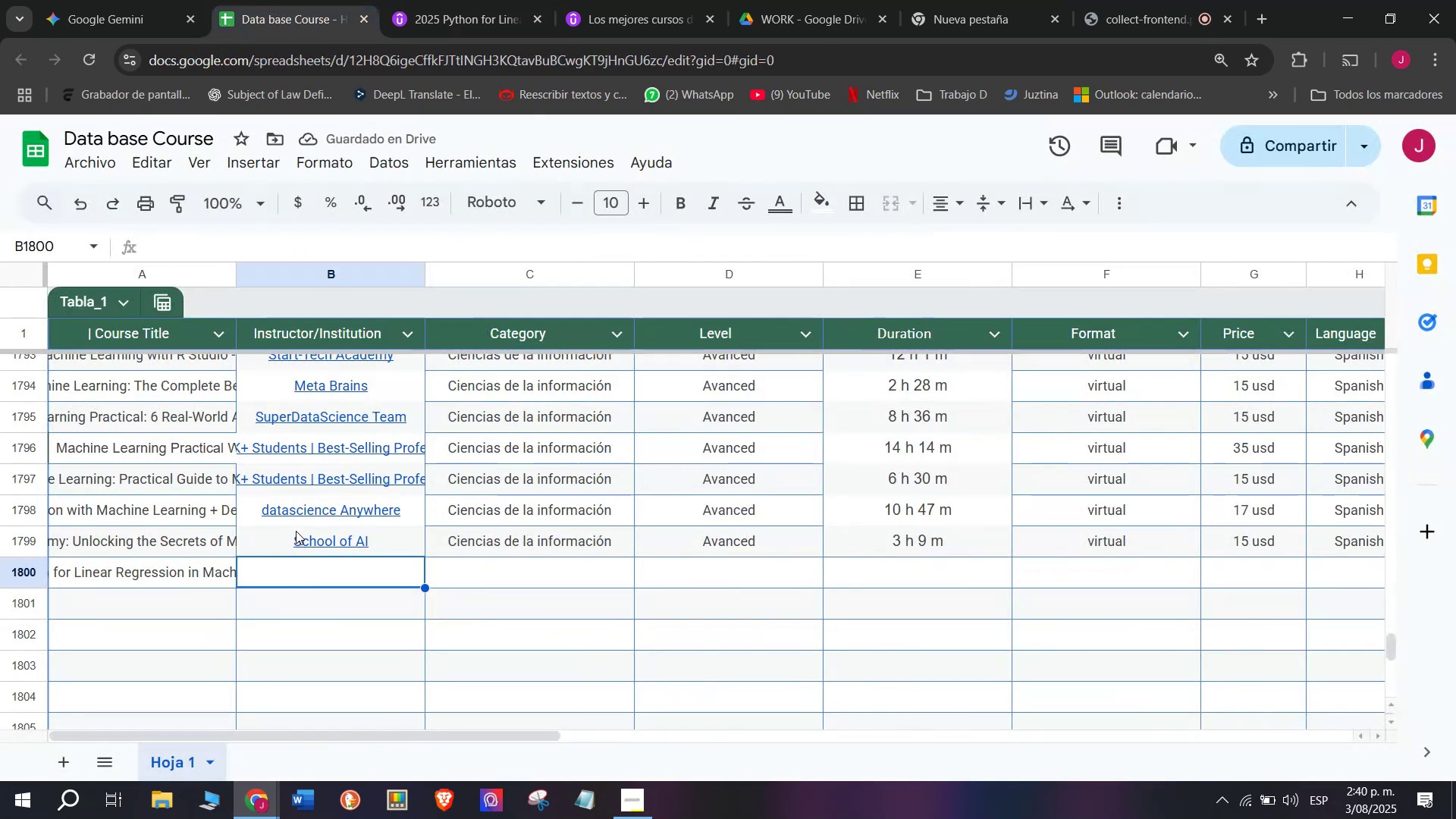 
key(Control+V)
 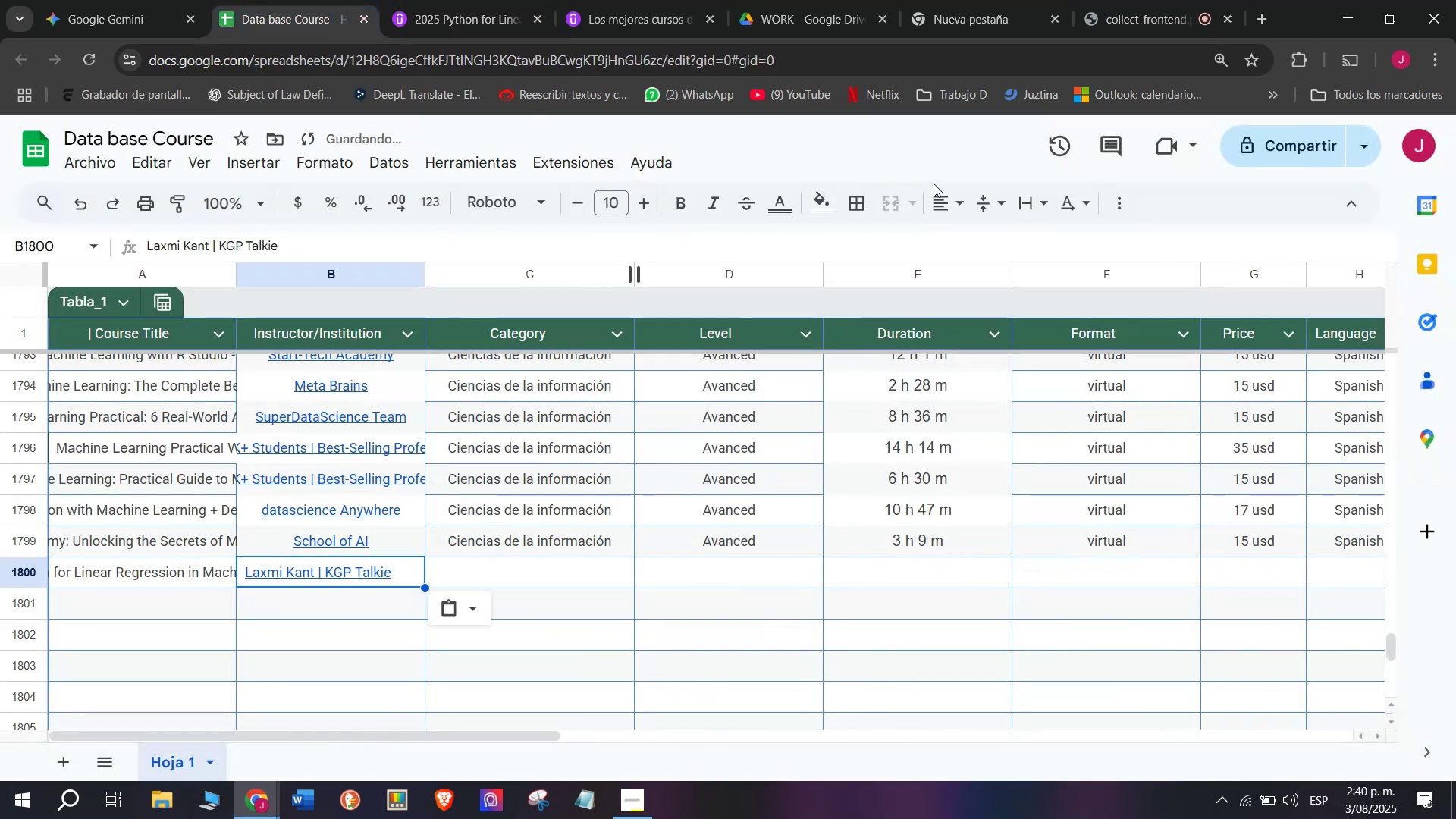 
key(Control+ControlLeft)
 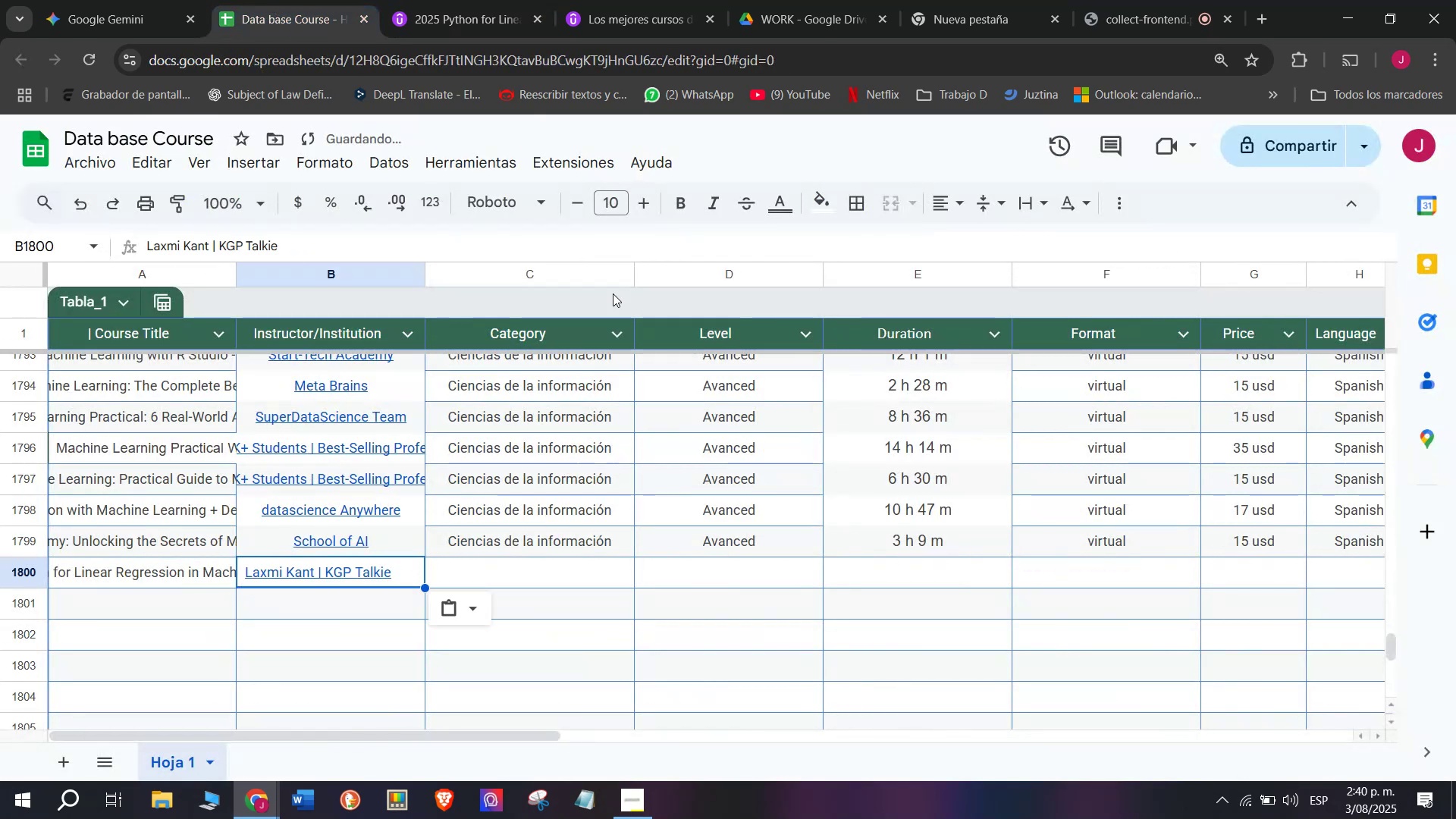 
left_click([946, 200])
 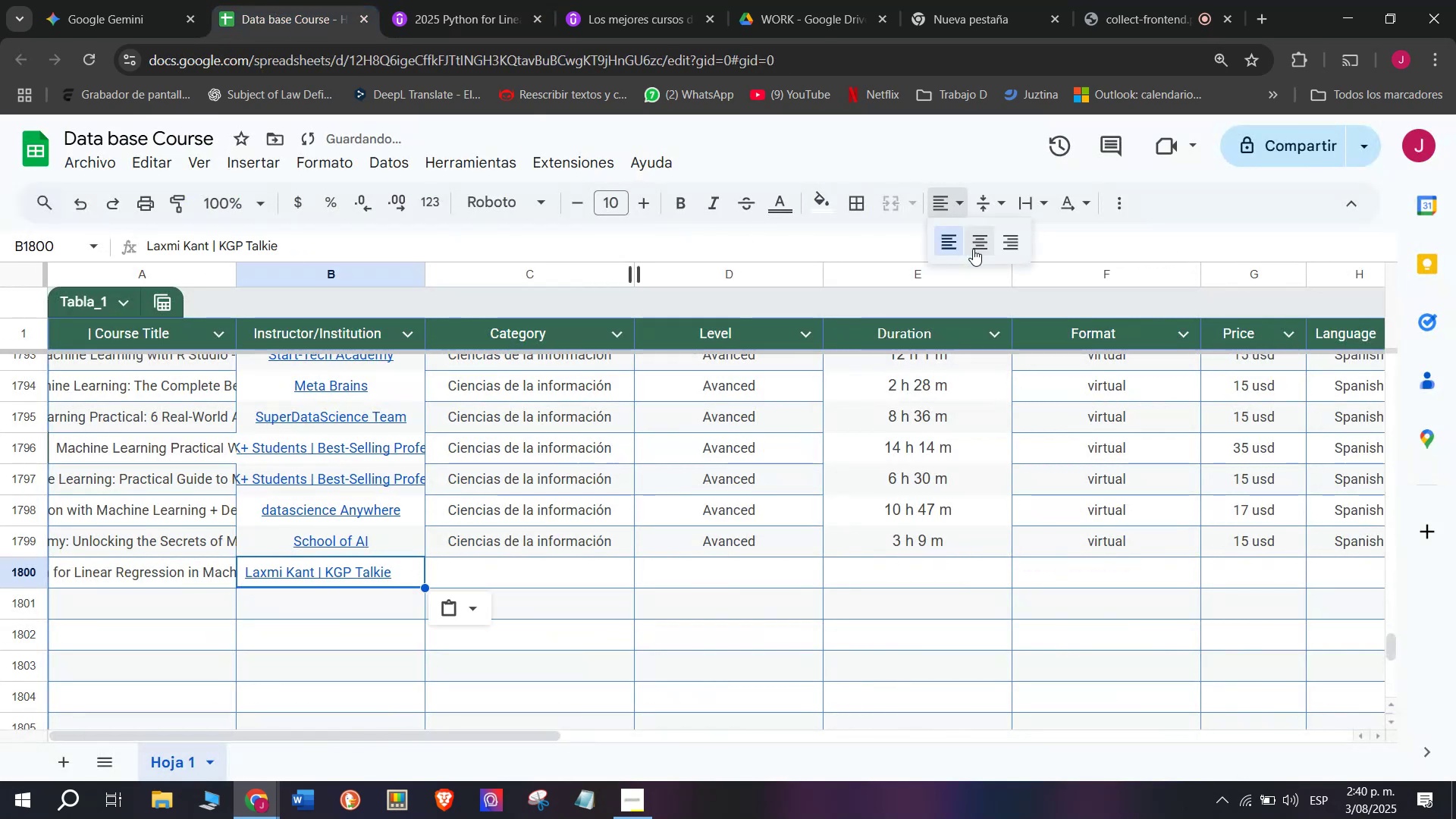 
left_click([974, 251])
 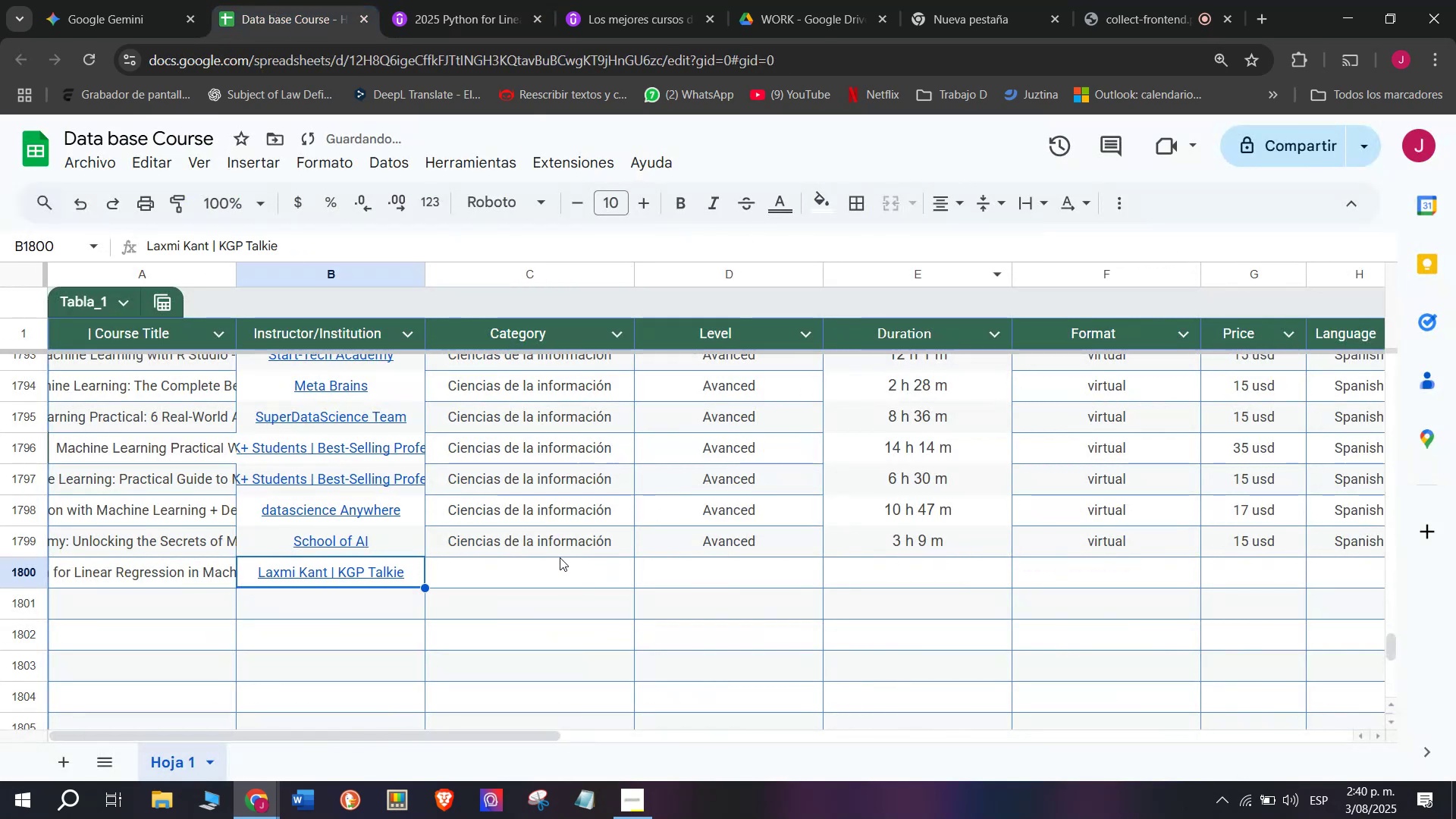 
key(Break)
 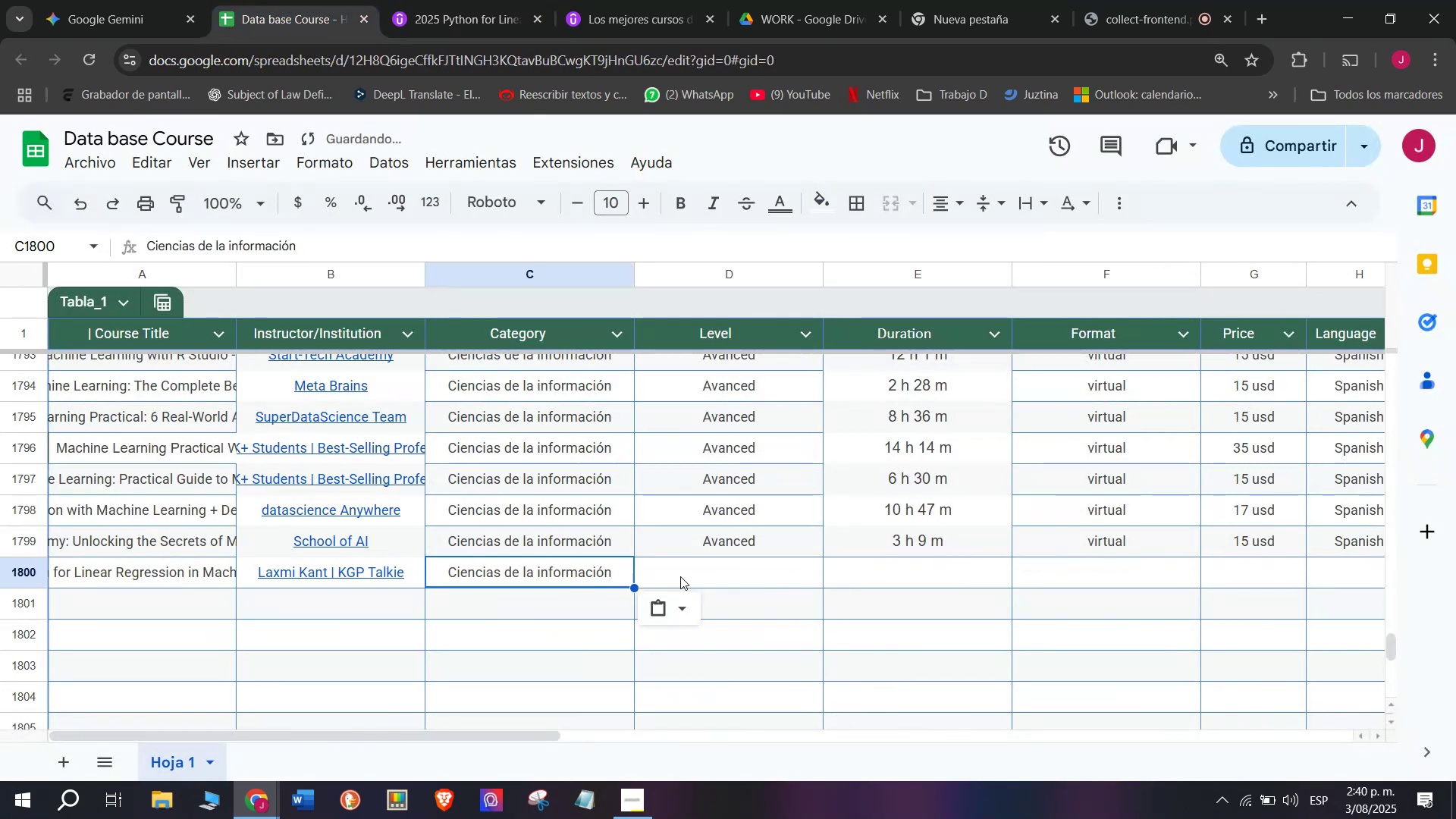 
key(Control+ControlLeft)
 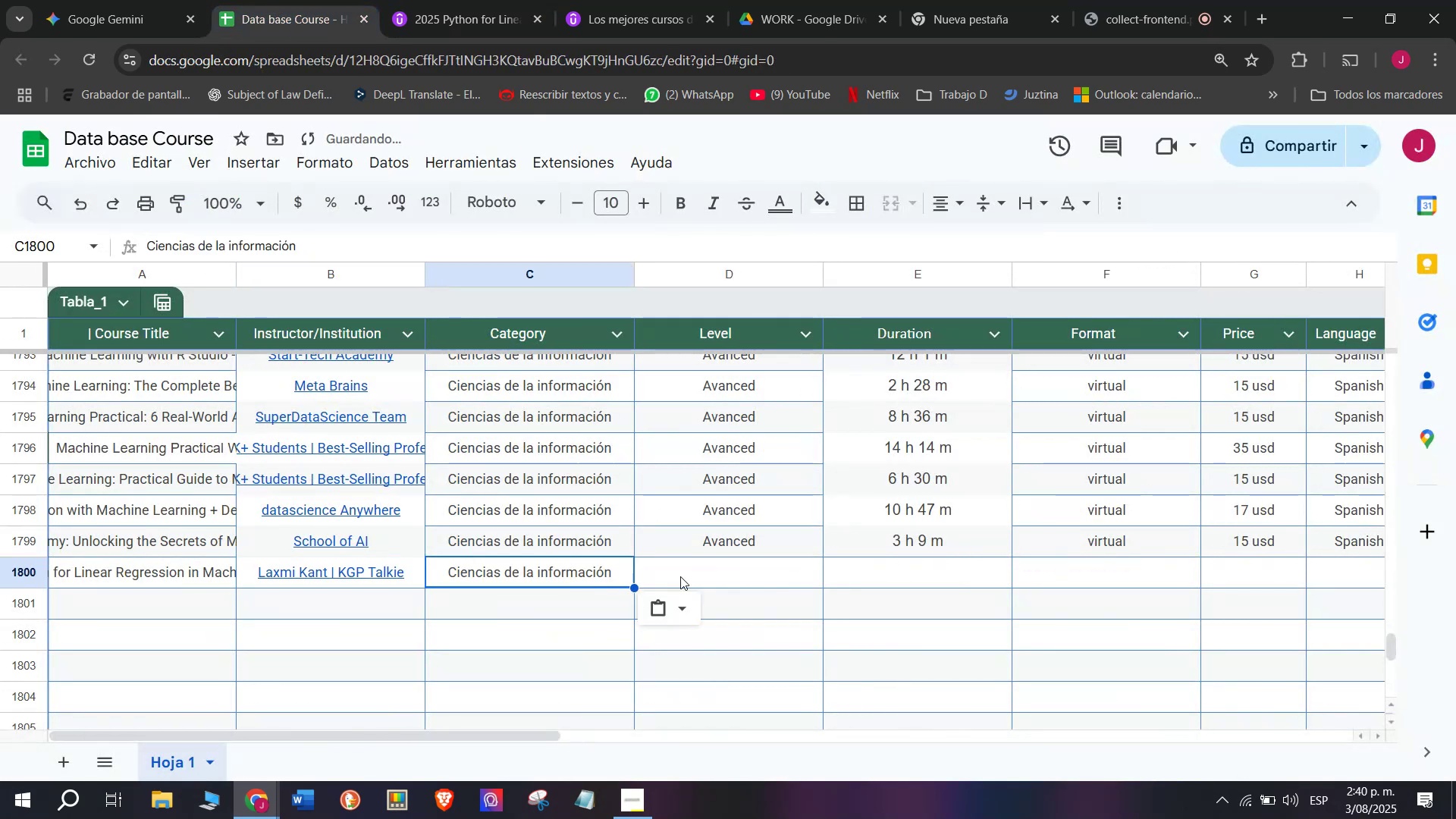 
key(Control+C)
 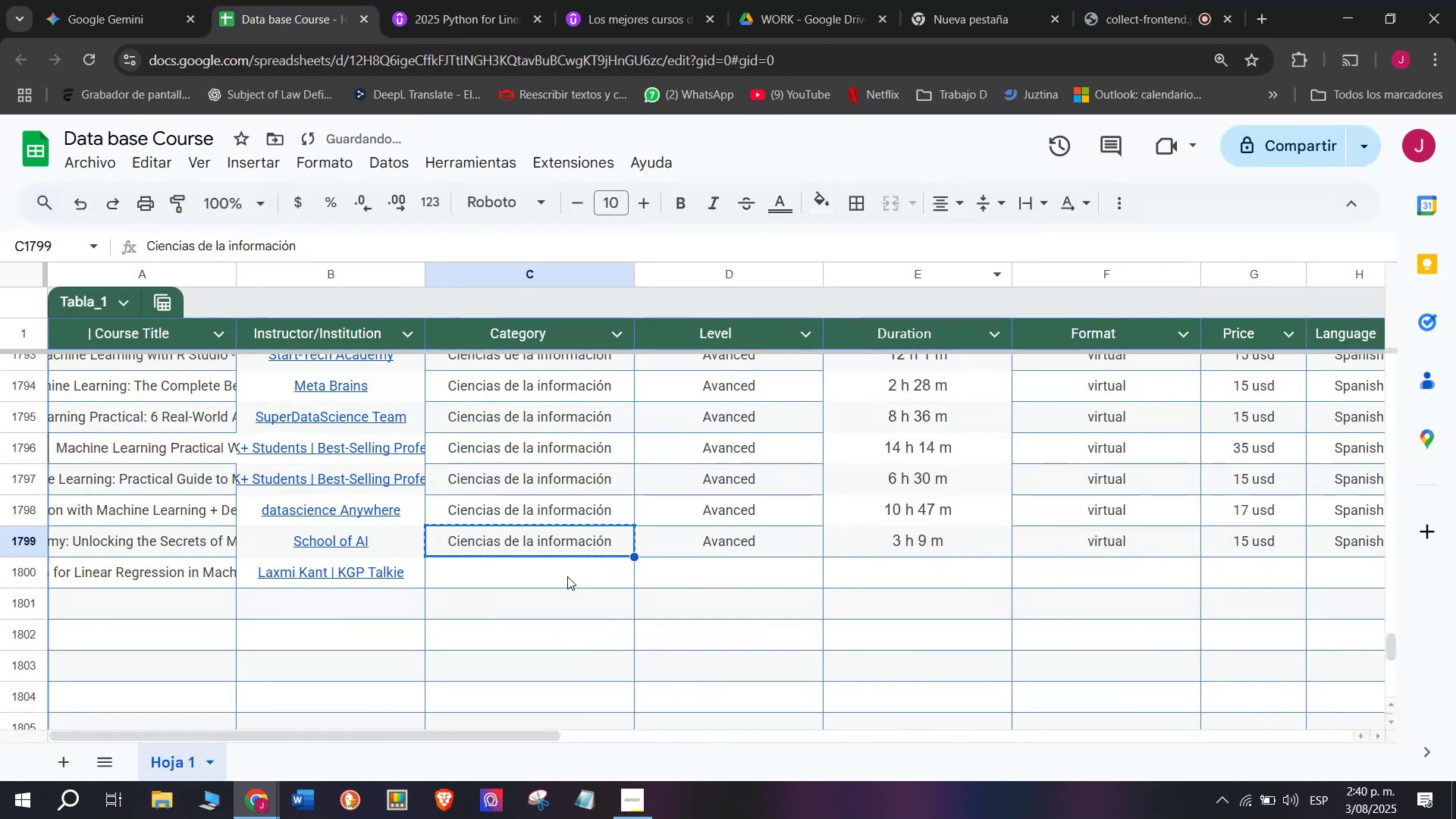 
double_click([567, 576])
 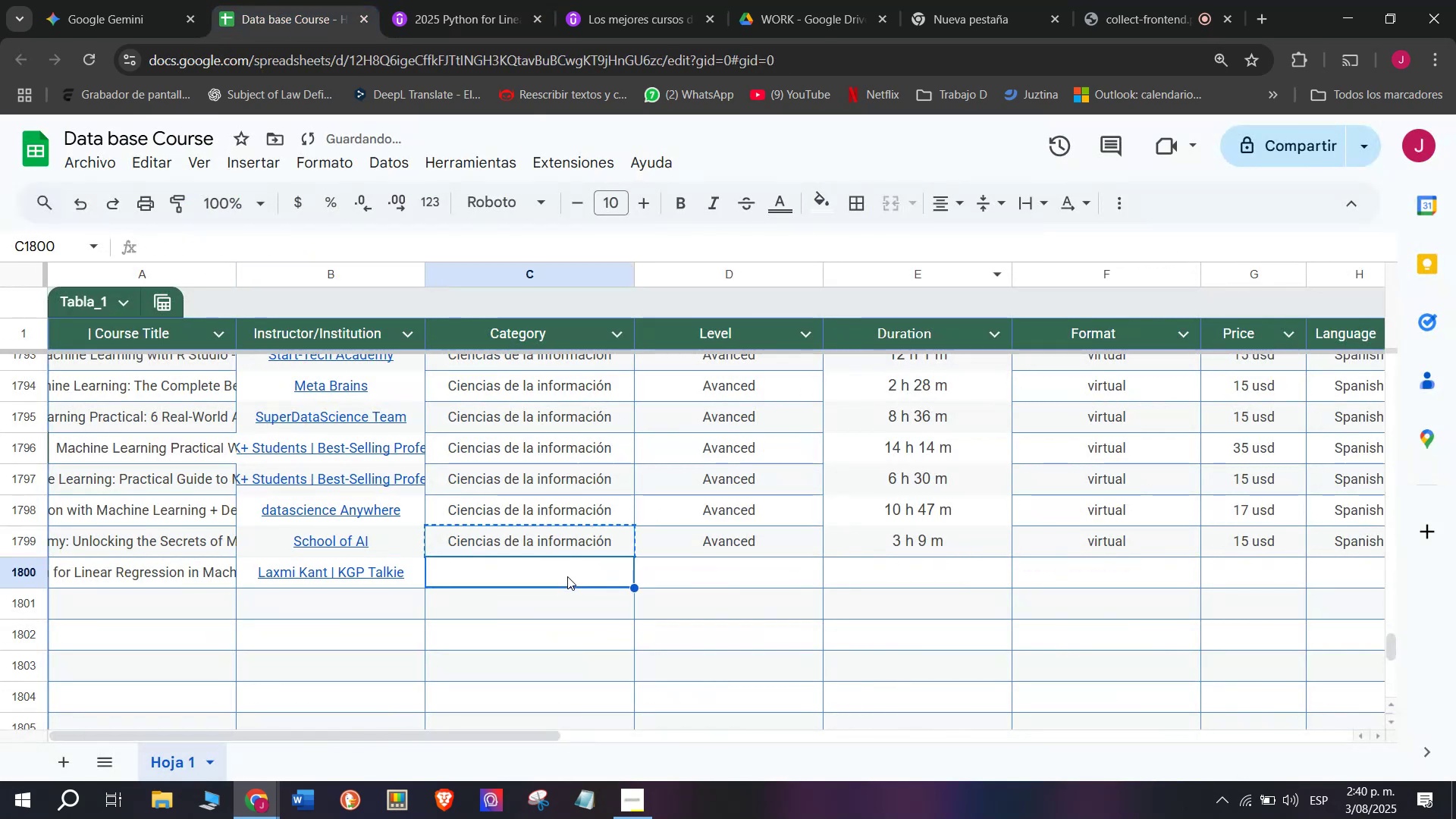 
key(Control+ControlLeft)
 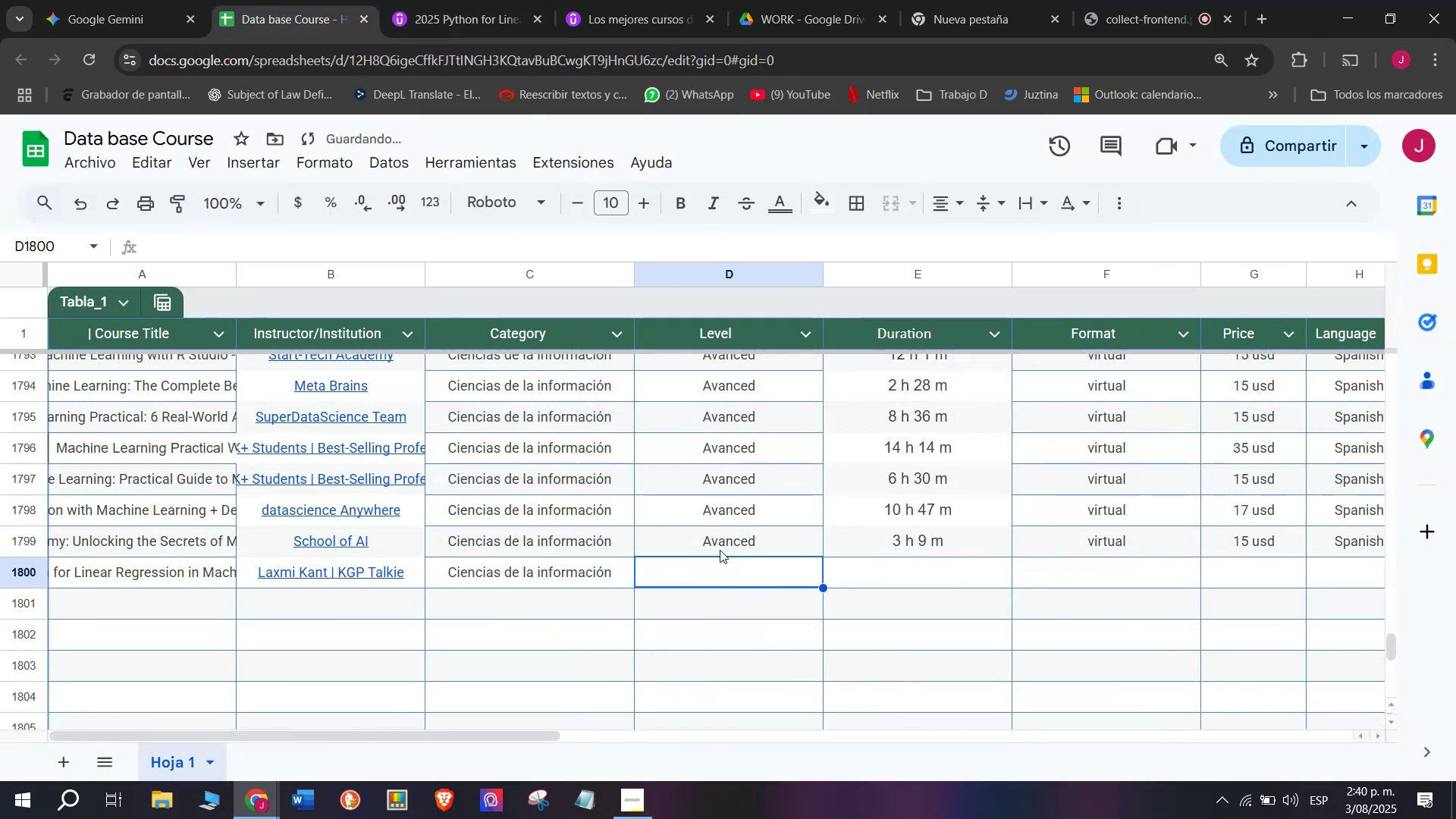 
key(Z)
 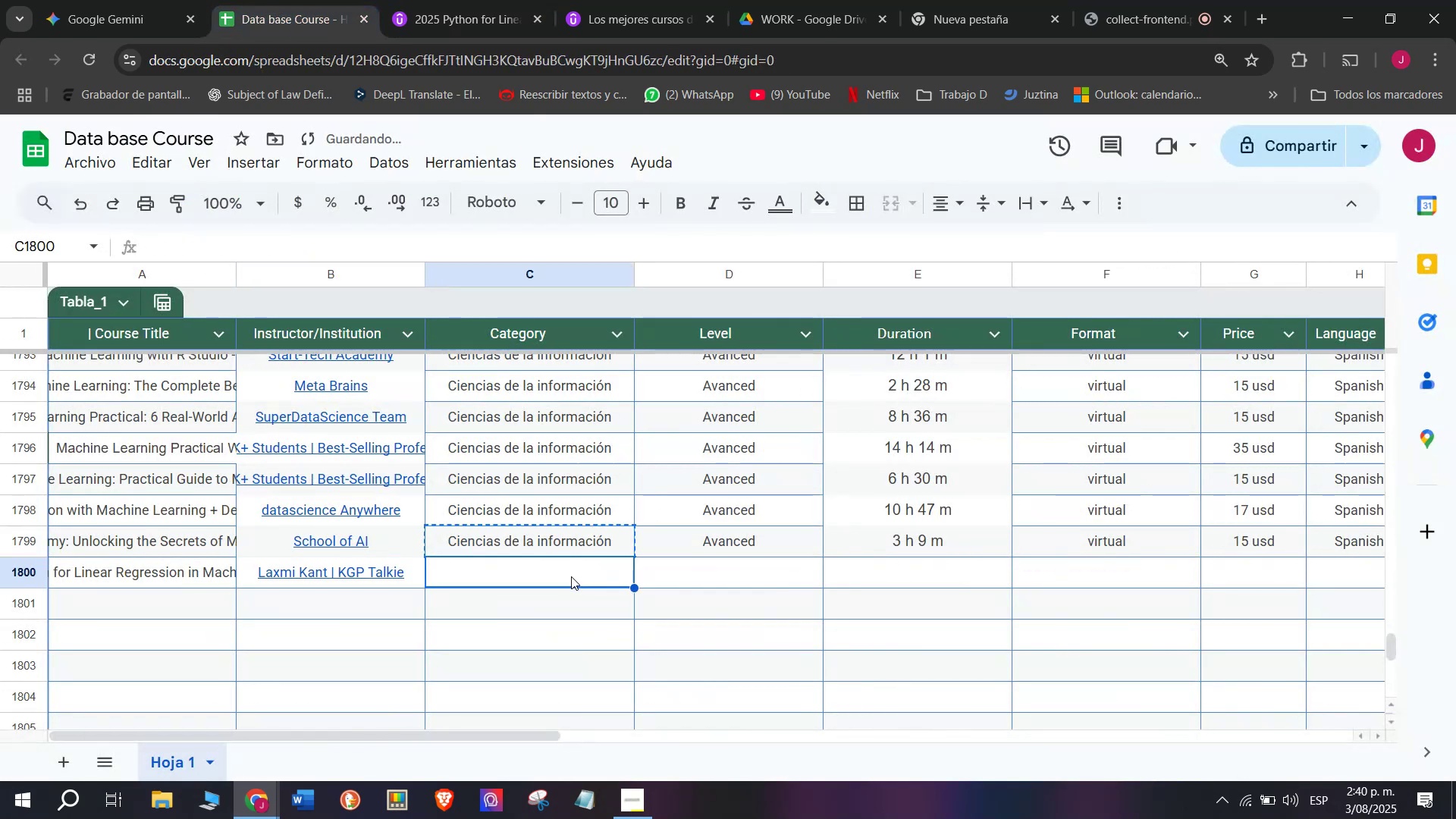 
key(Control+V)
 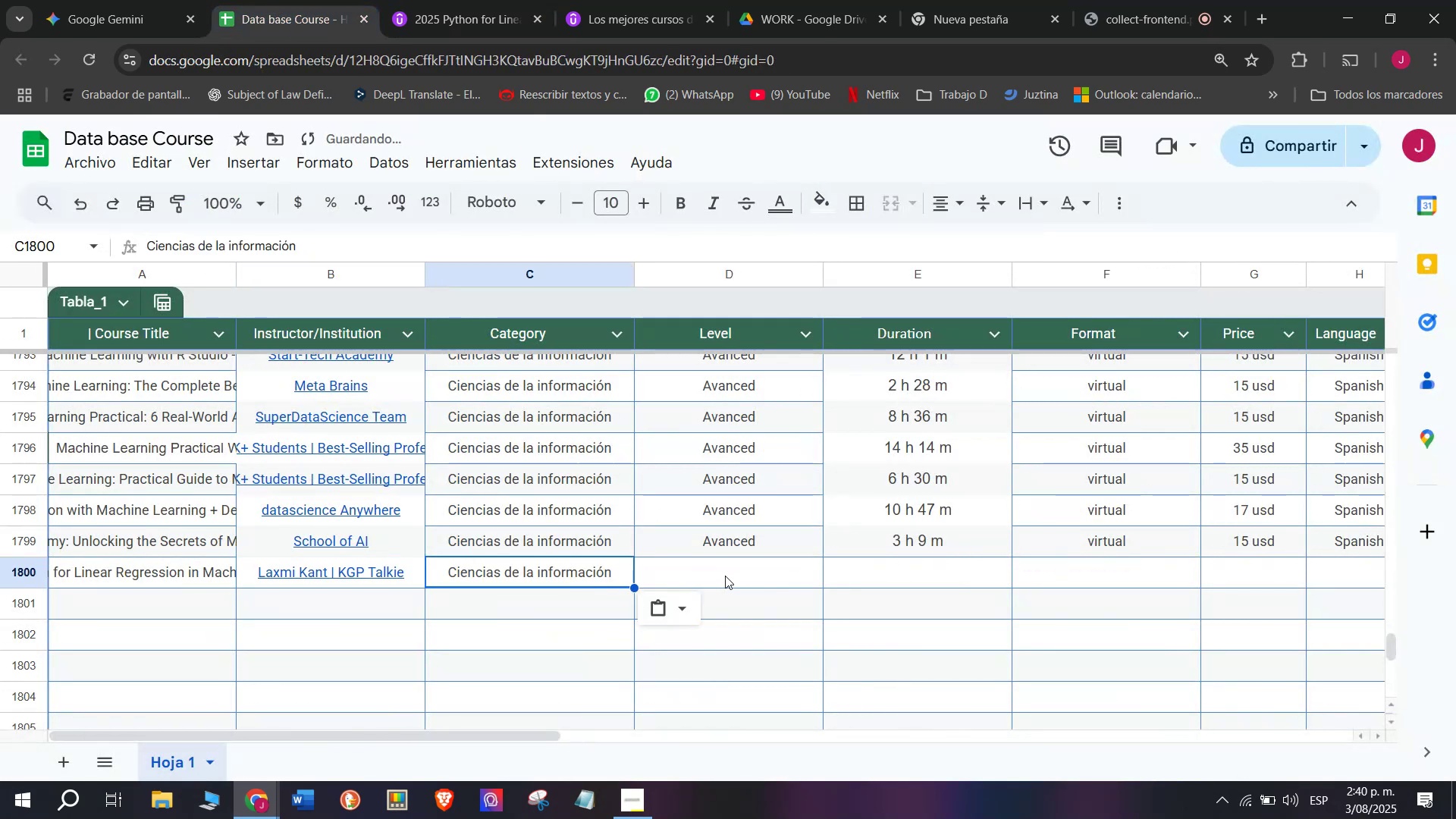 
triple_click([725, 576])
 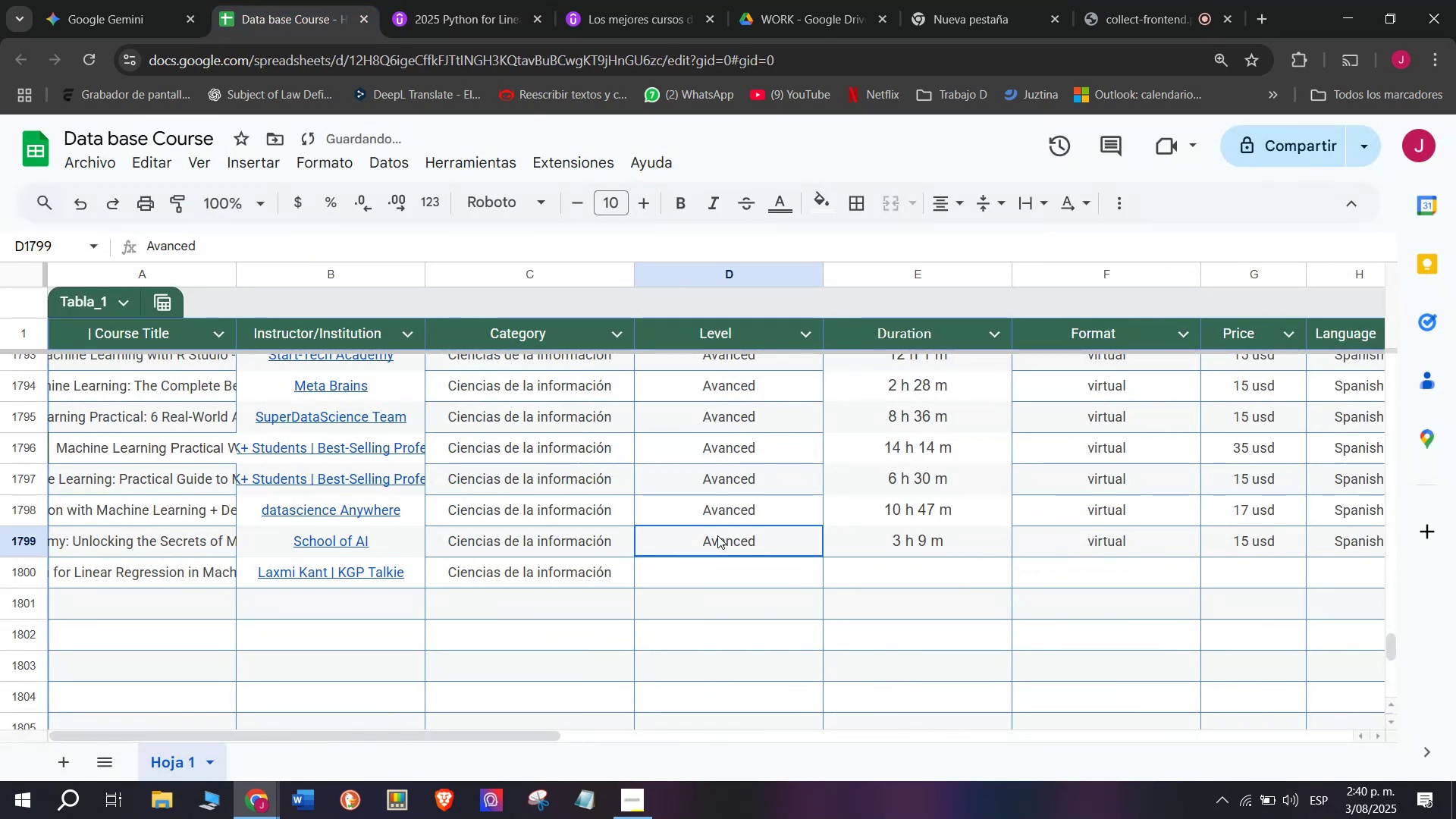 
key(Break)
 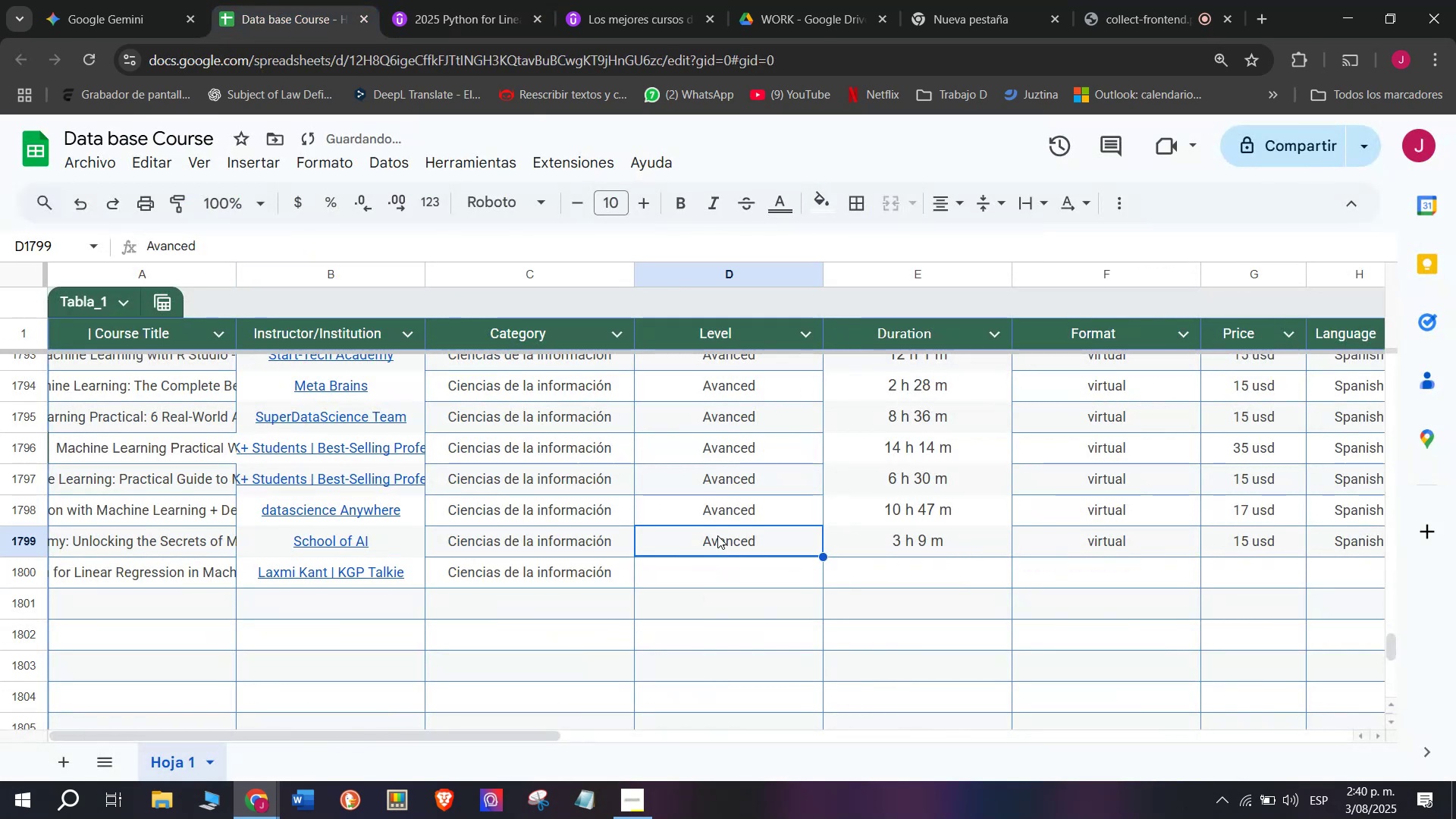 
key(Control+ControlLeft)
 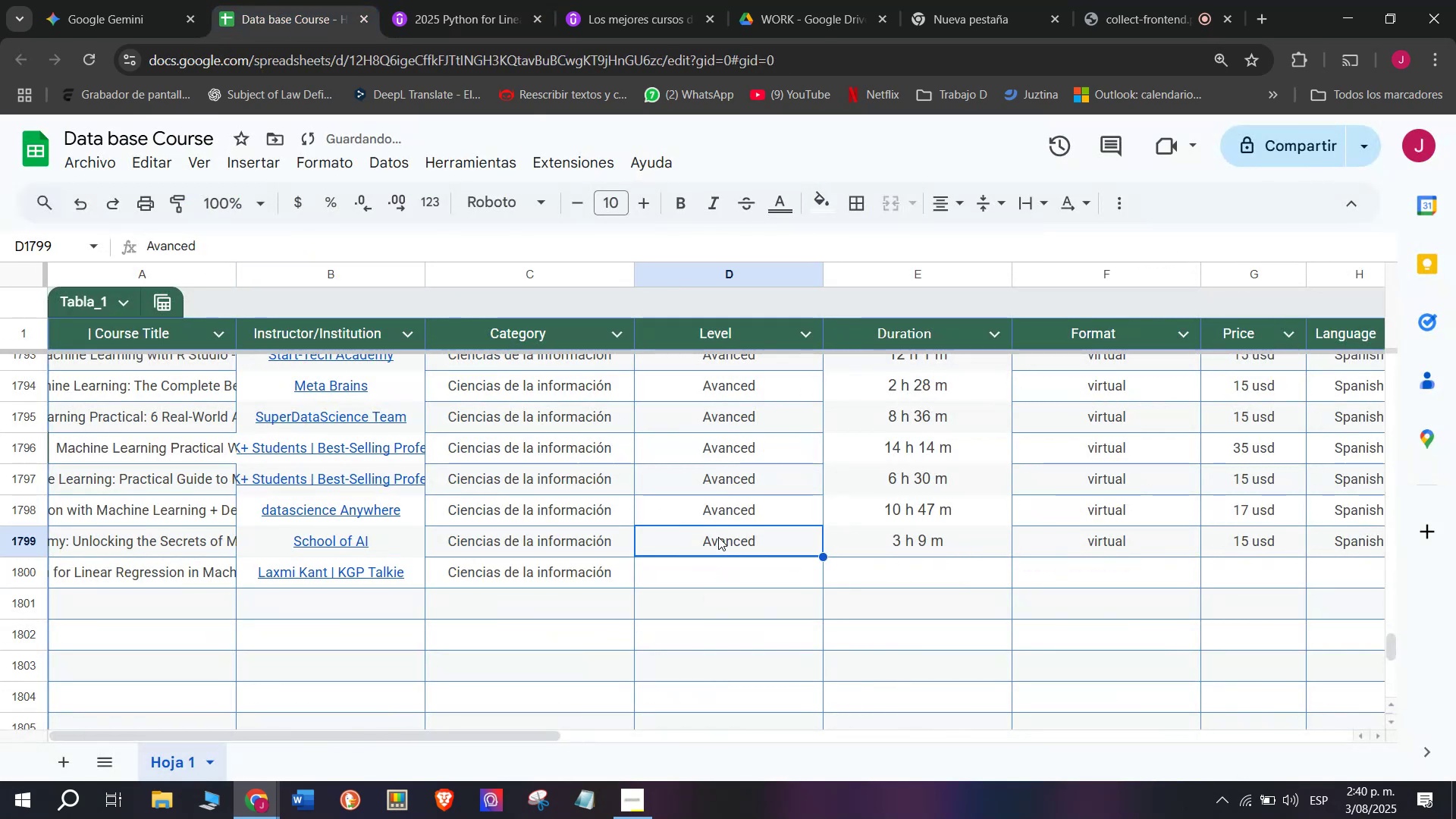 
key(Control+C)
 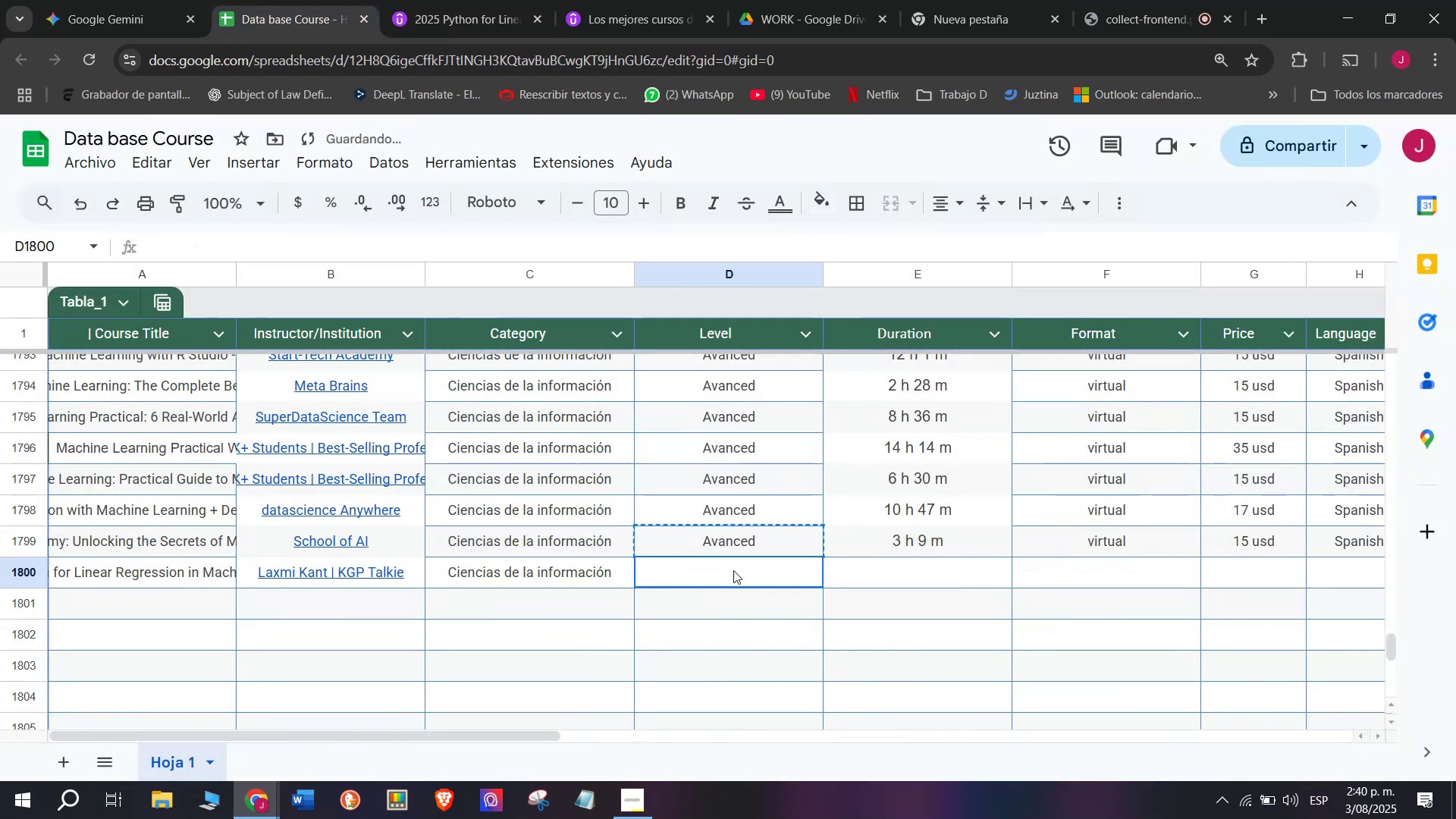 
key(Z)
 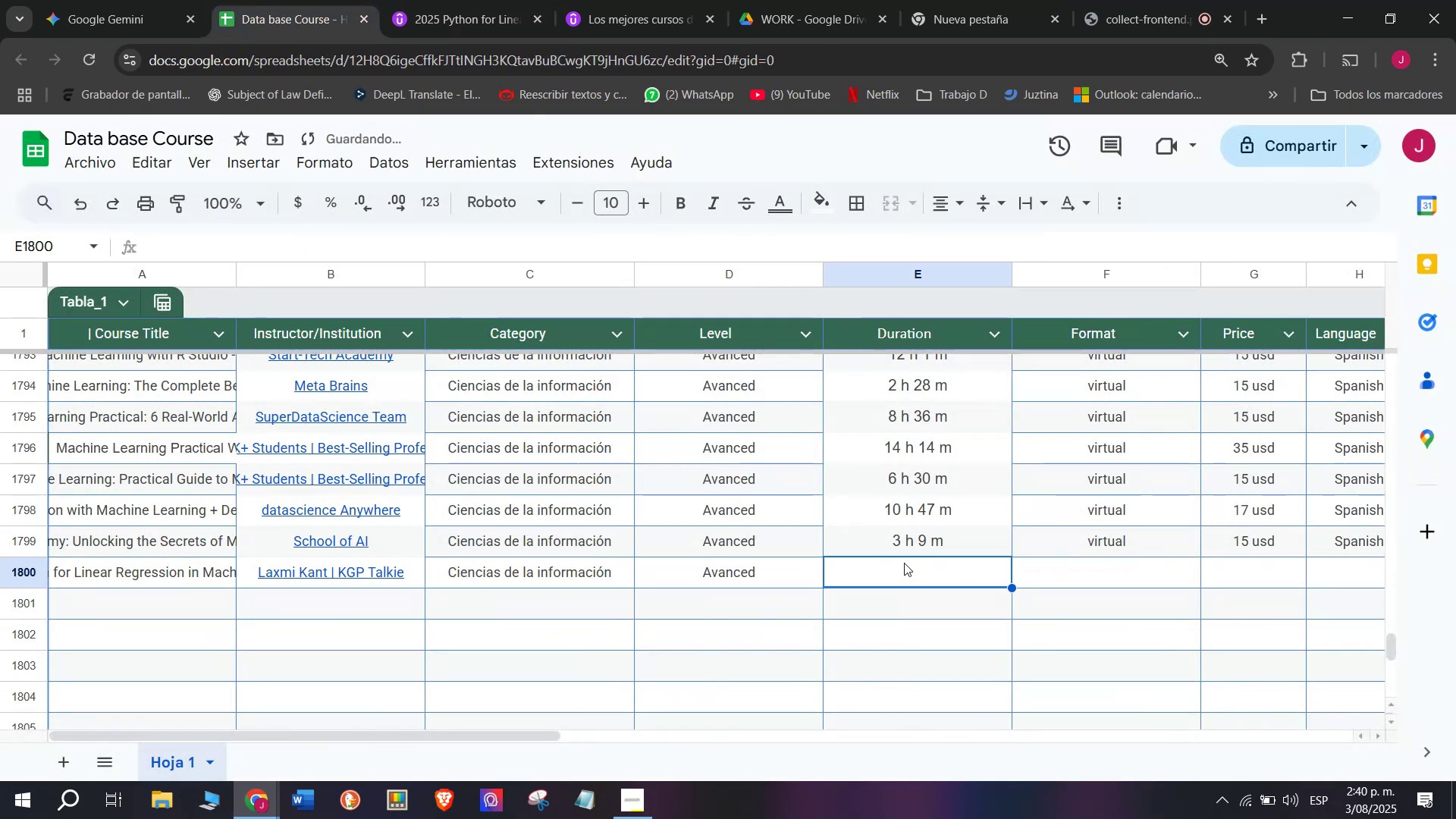 
key(Control+ControlLeft)
 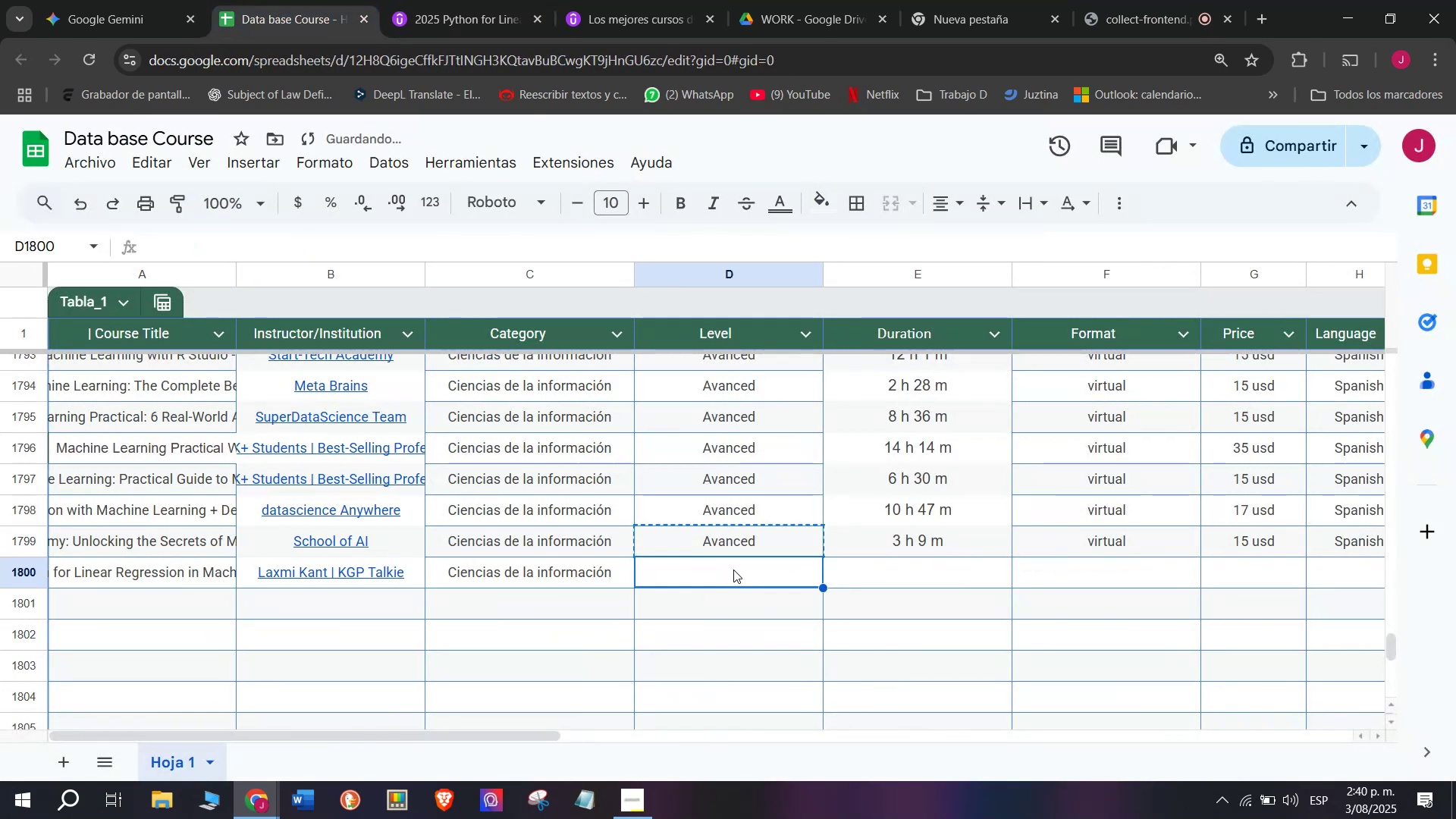 
key(Control+V)
 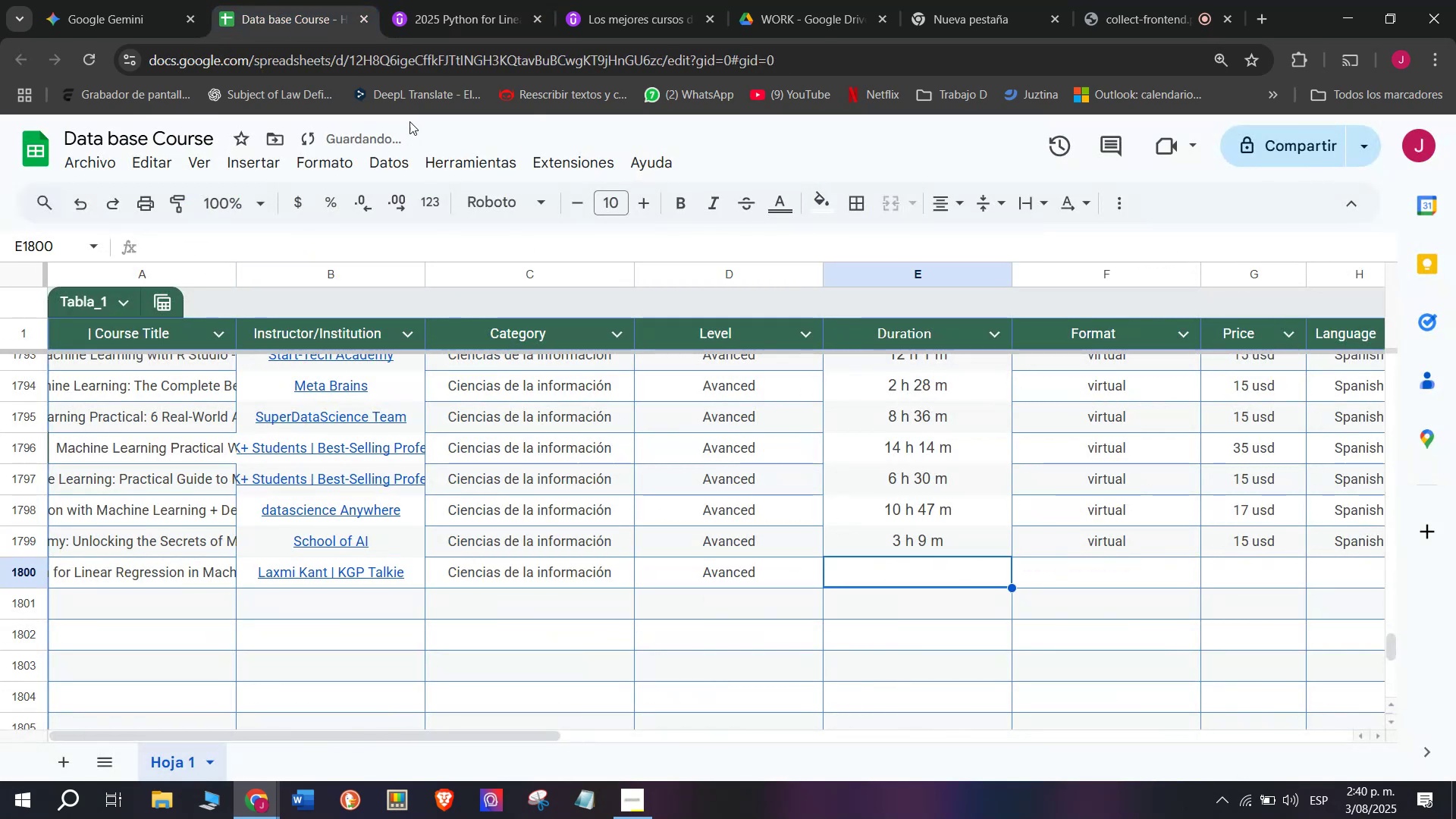 
left_click([443, 11])
 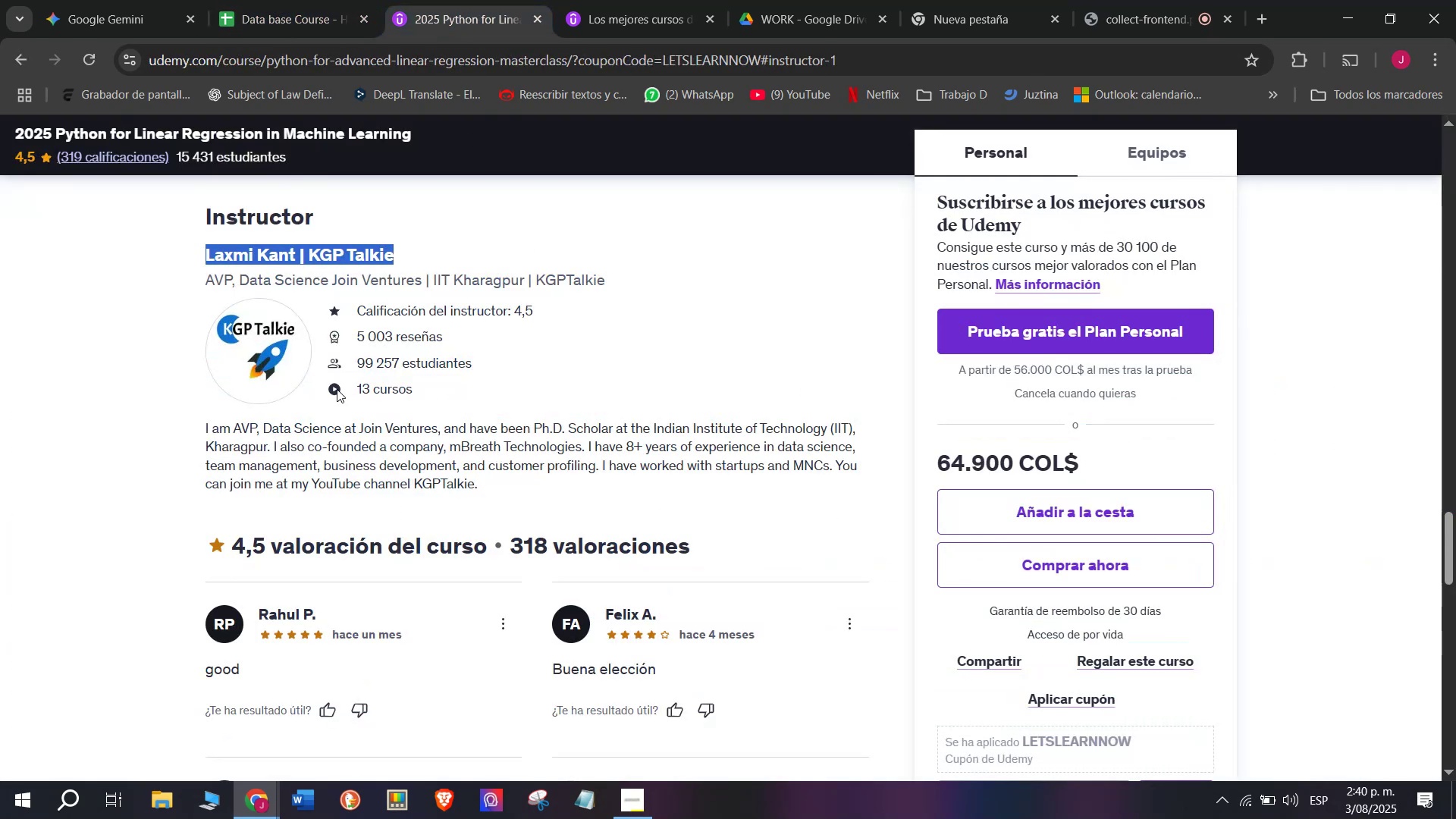 
scroll: coordinate [330, 535], scroll_direction: up, amount: 10.0
 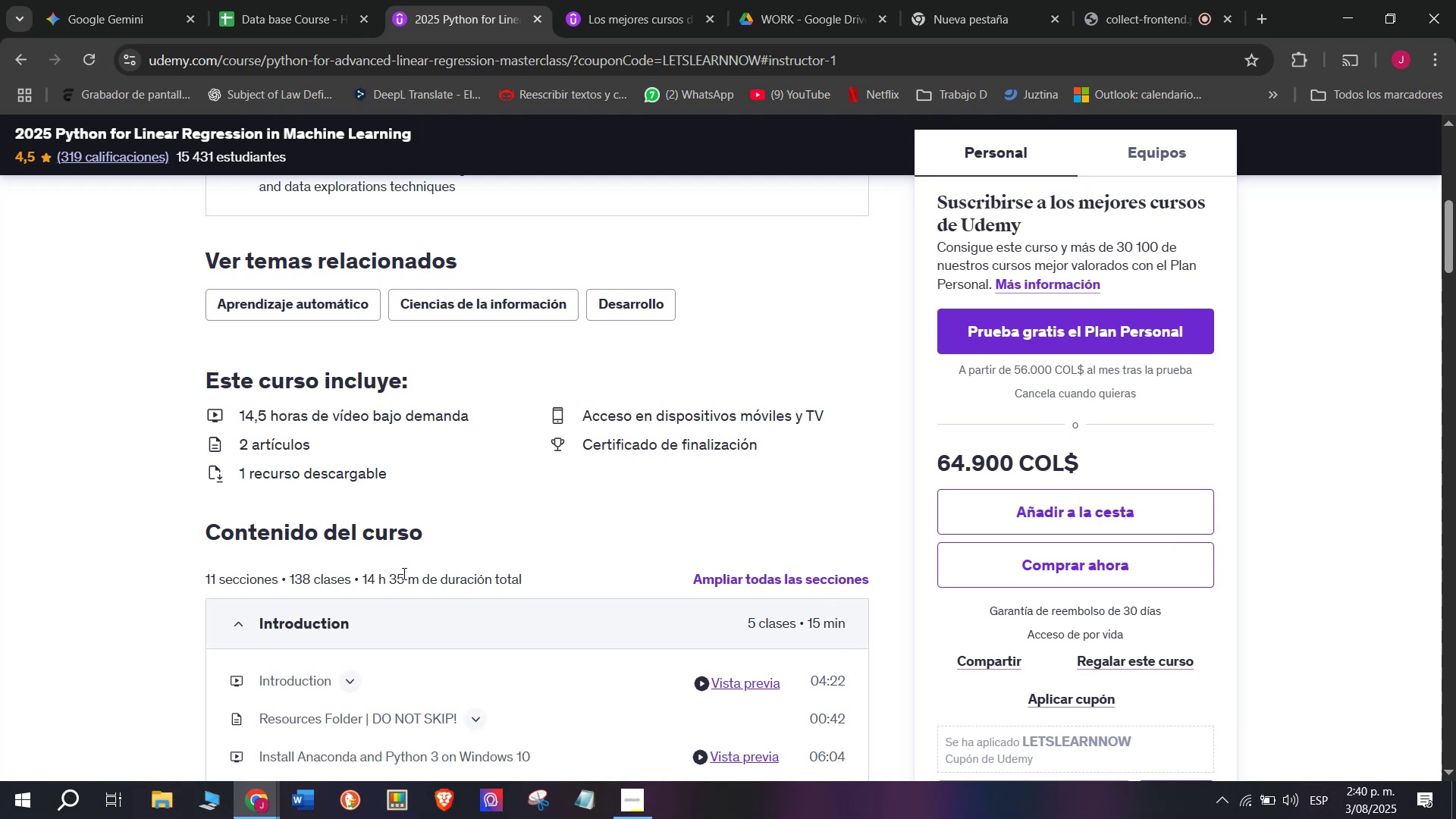 
left_click_drag(start_coordinate=[416, 576], to_coordinate=[359, 574])
 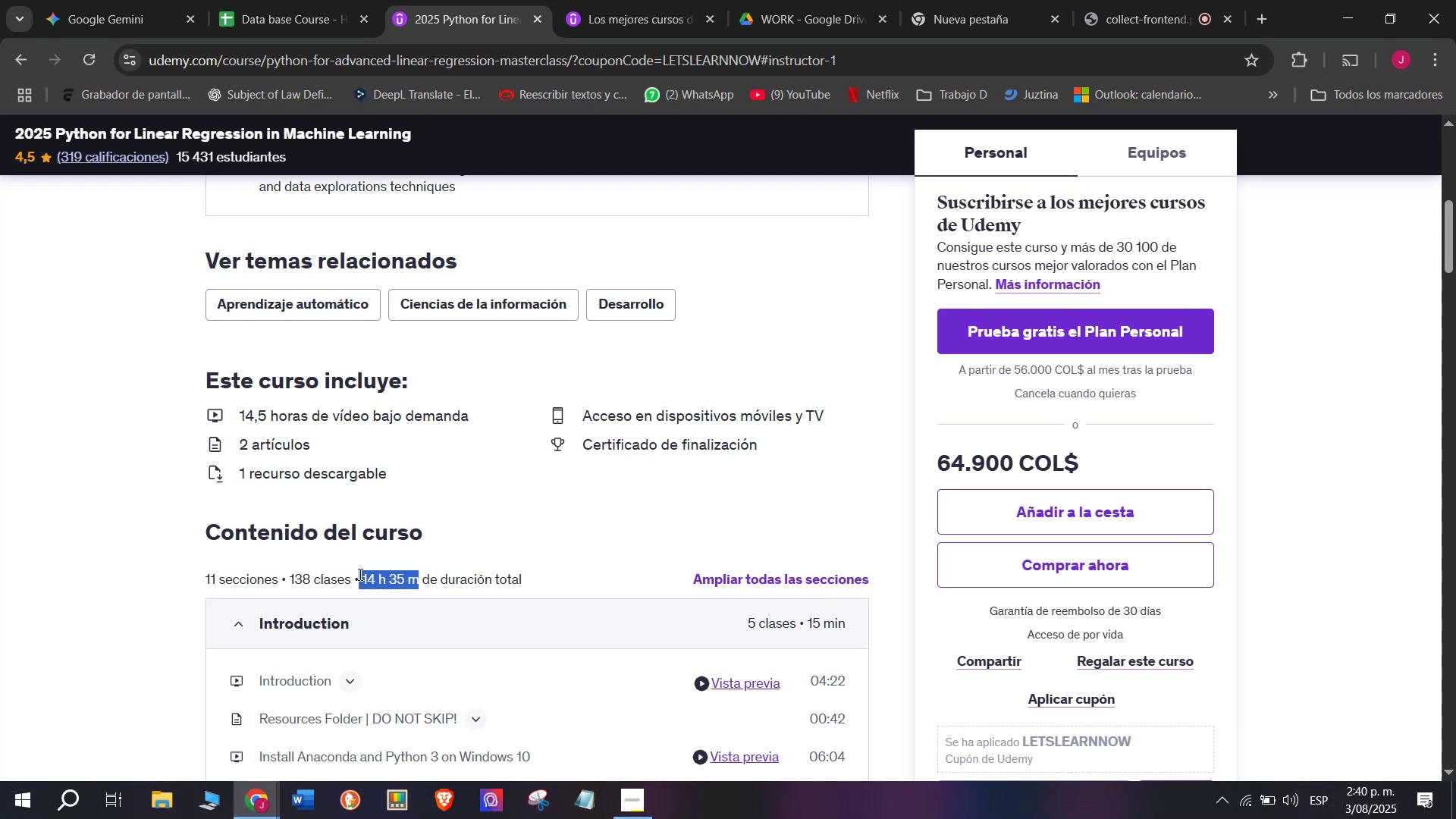 
key(Control+ControlLeft)
 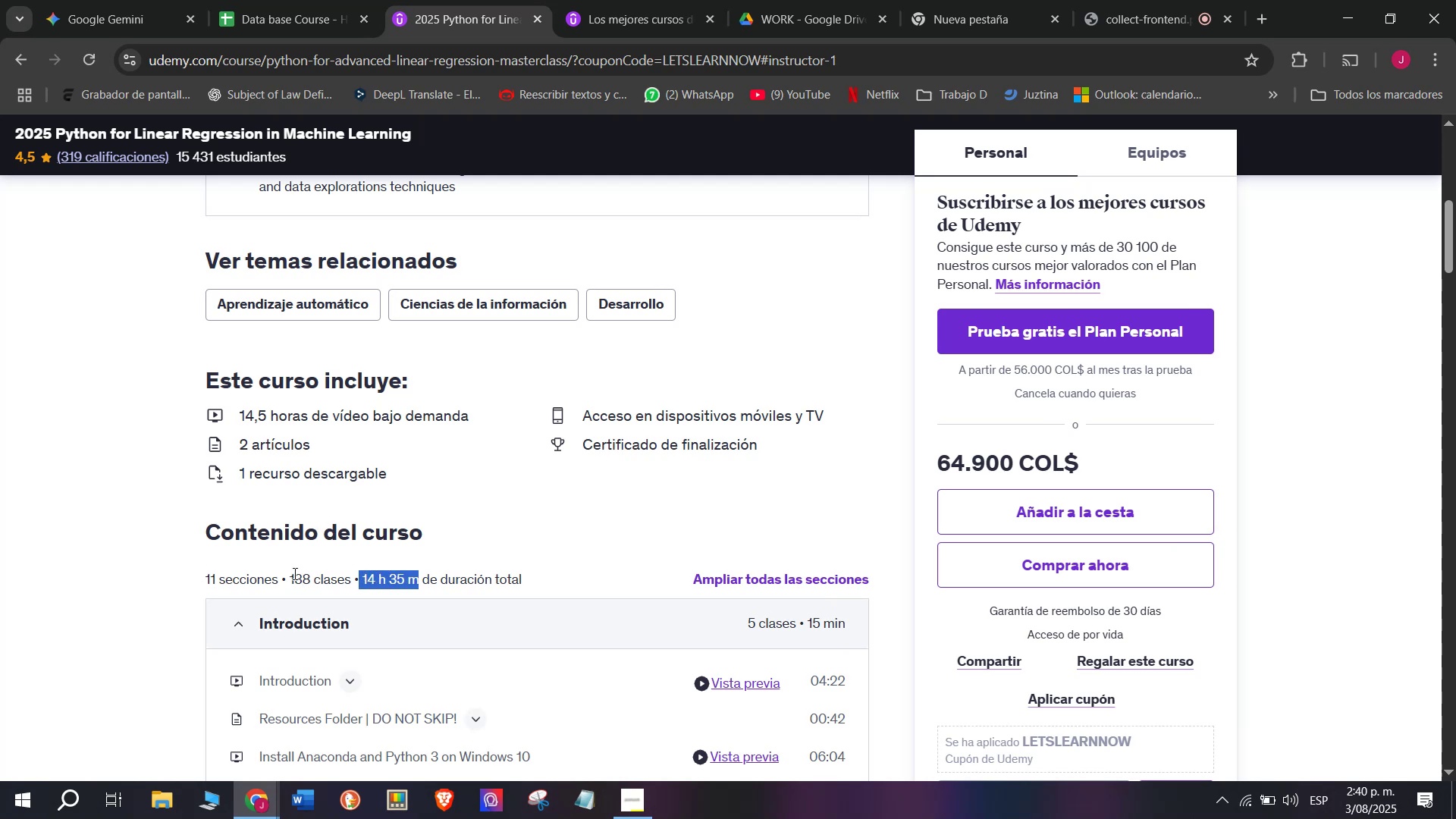 
key(Break)
 